 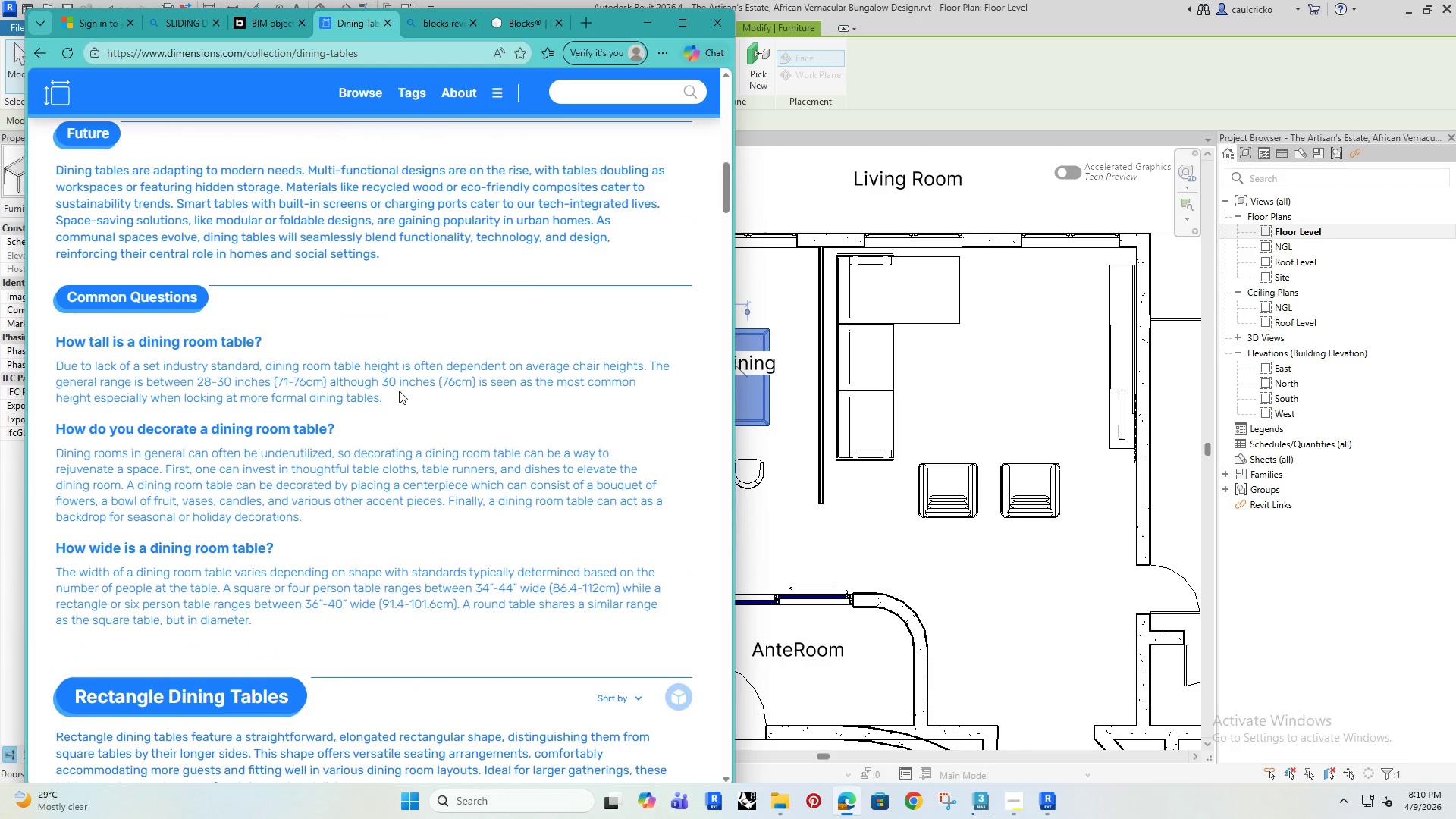 
scroll: coordinate [400, 387], scroll_direction: down, amount: 10.0
 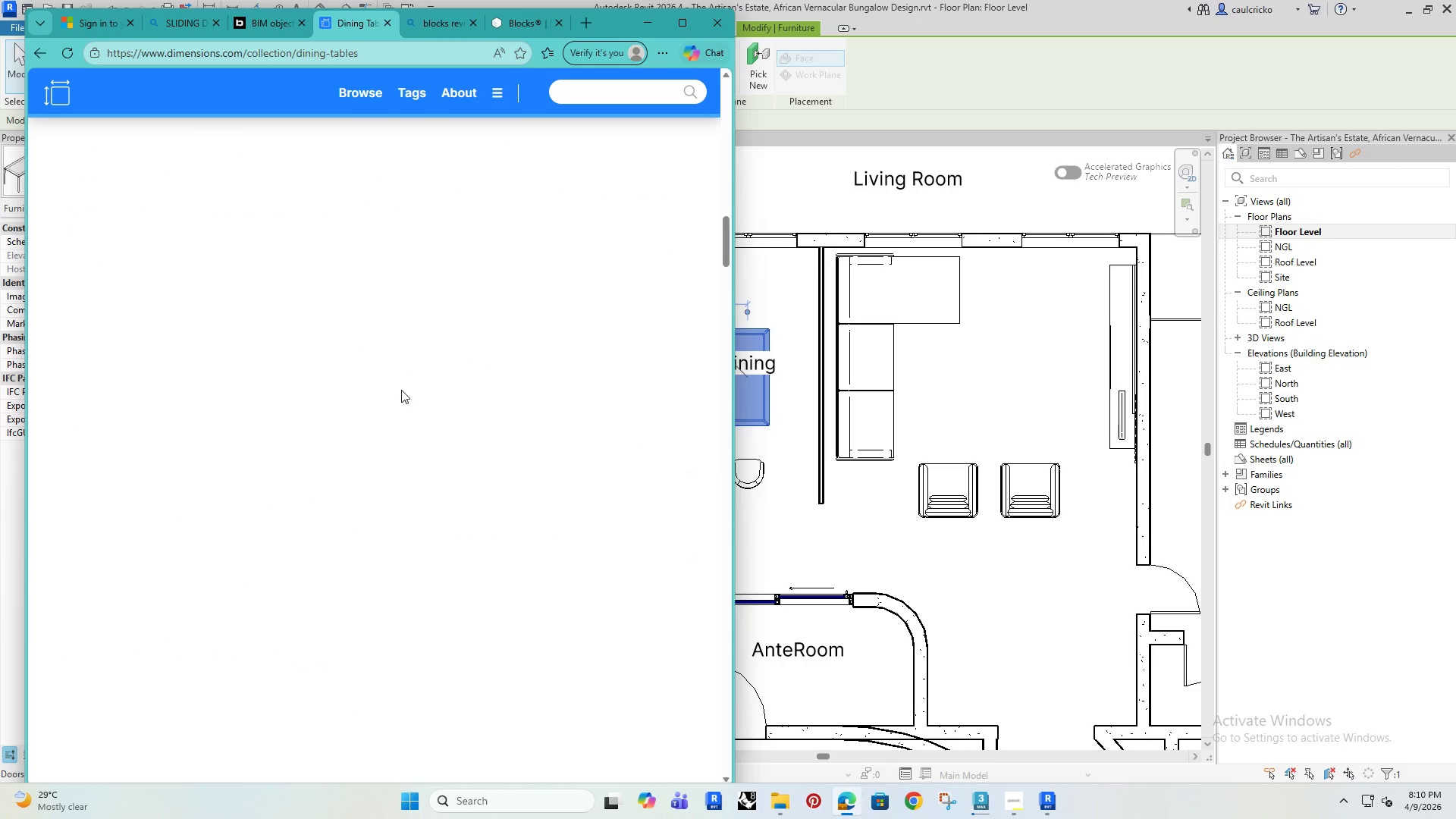 
scroll: coordinate [410, 353], scroll_direction: up, amount: 25.0
 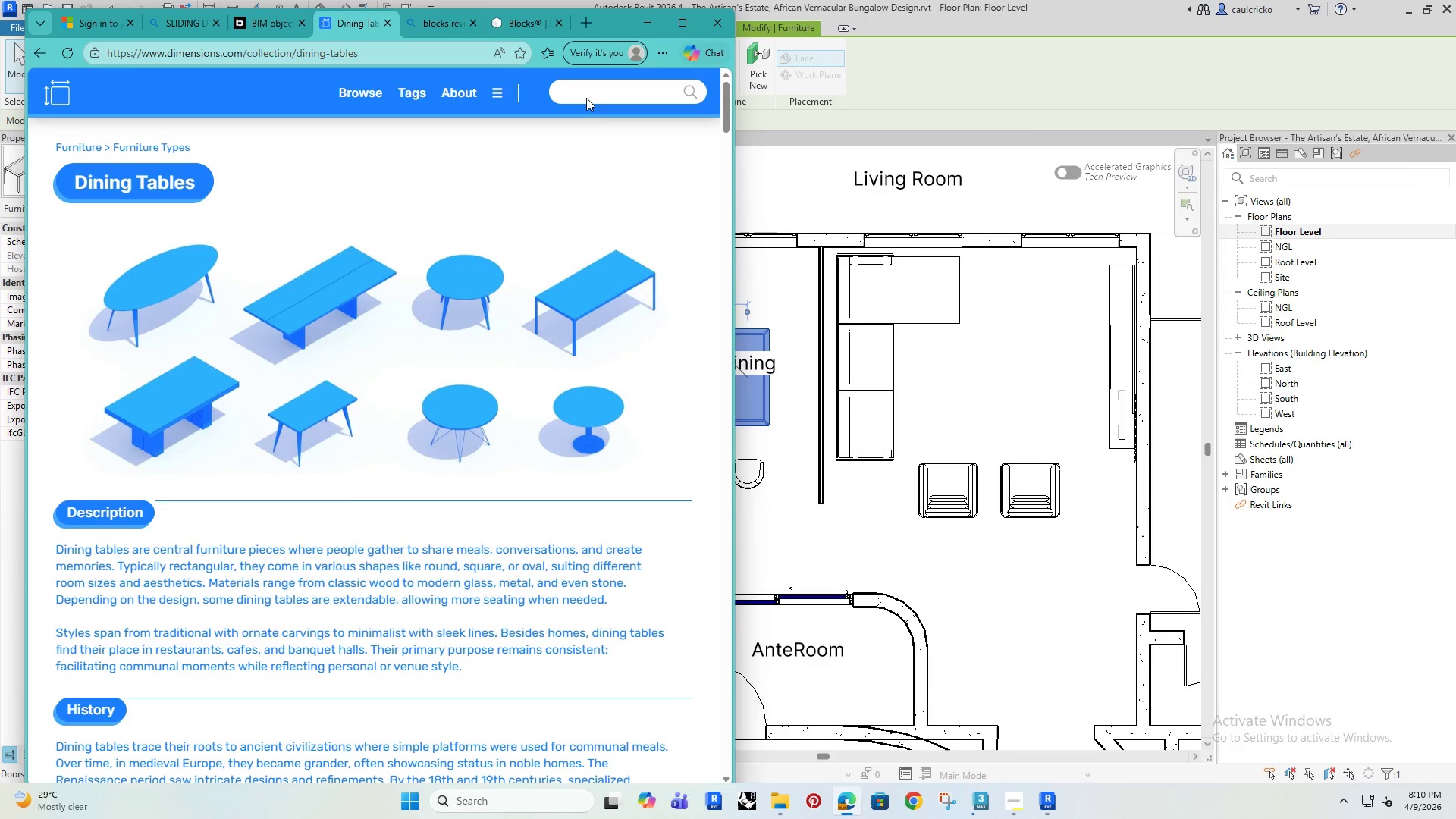 
left_click([585, 97])
 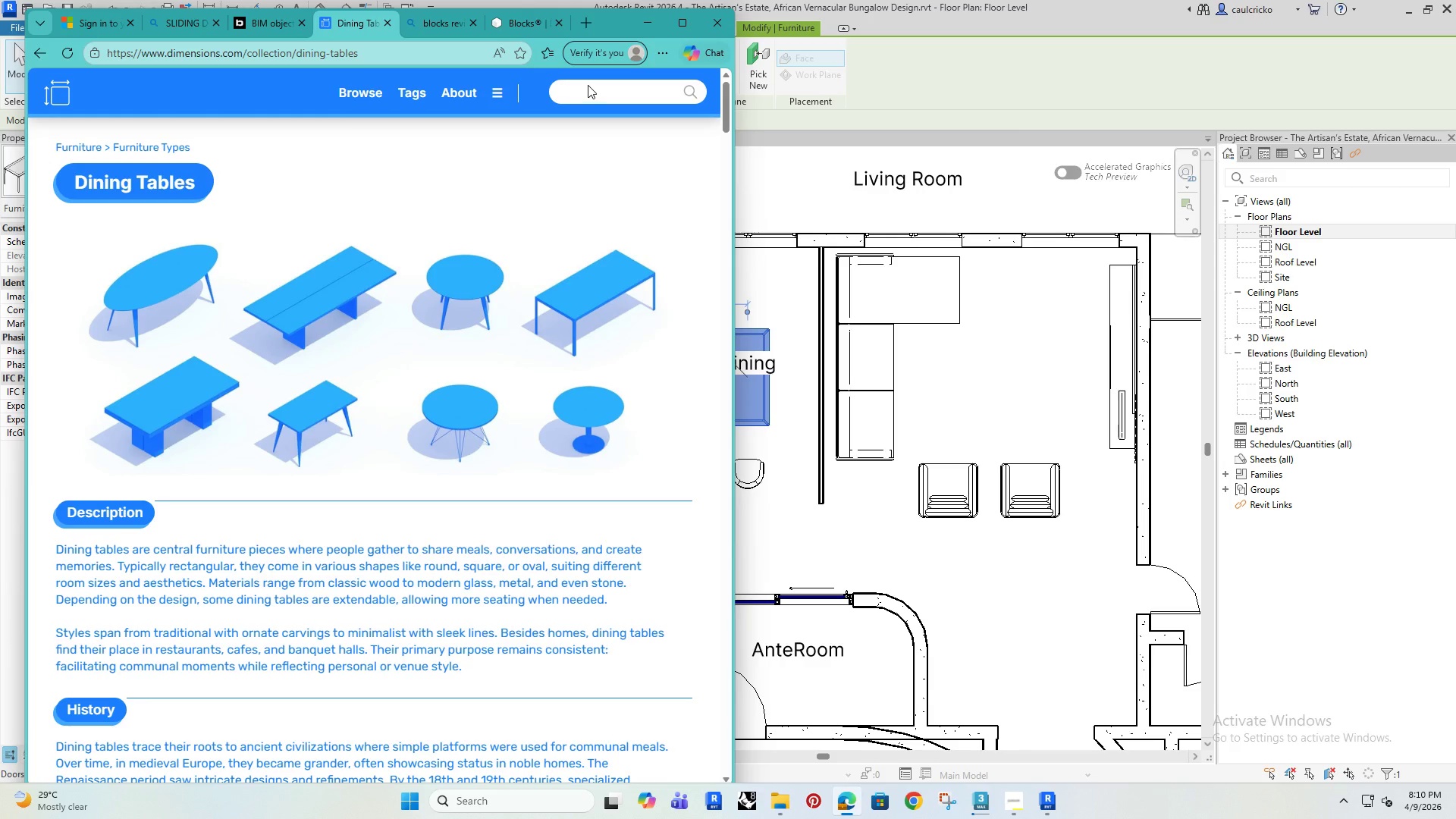 
left_click([588, 85])
 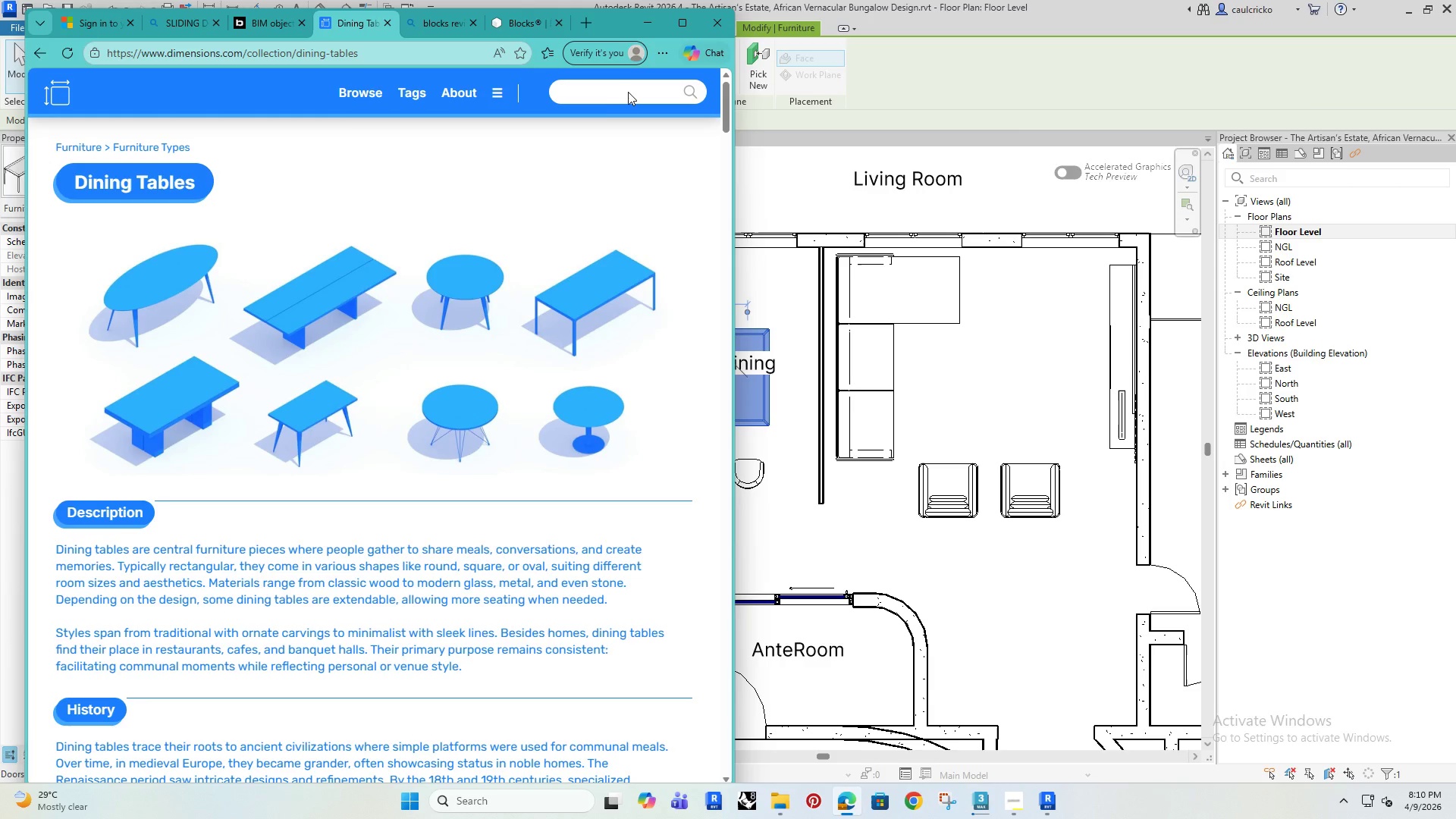 
double_click([628, 92])
 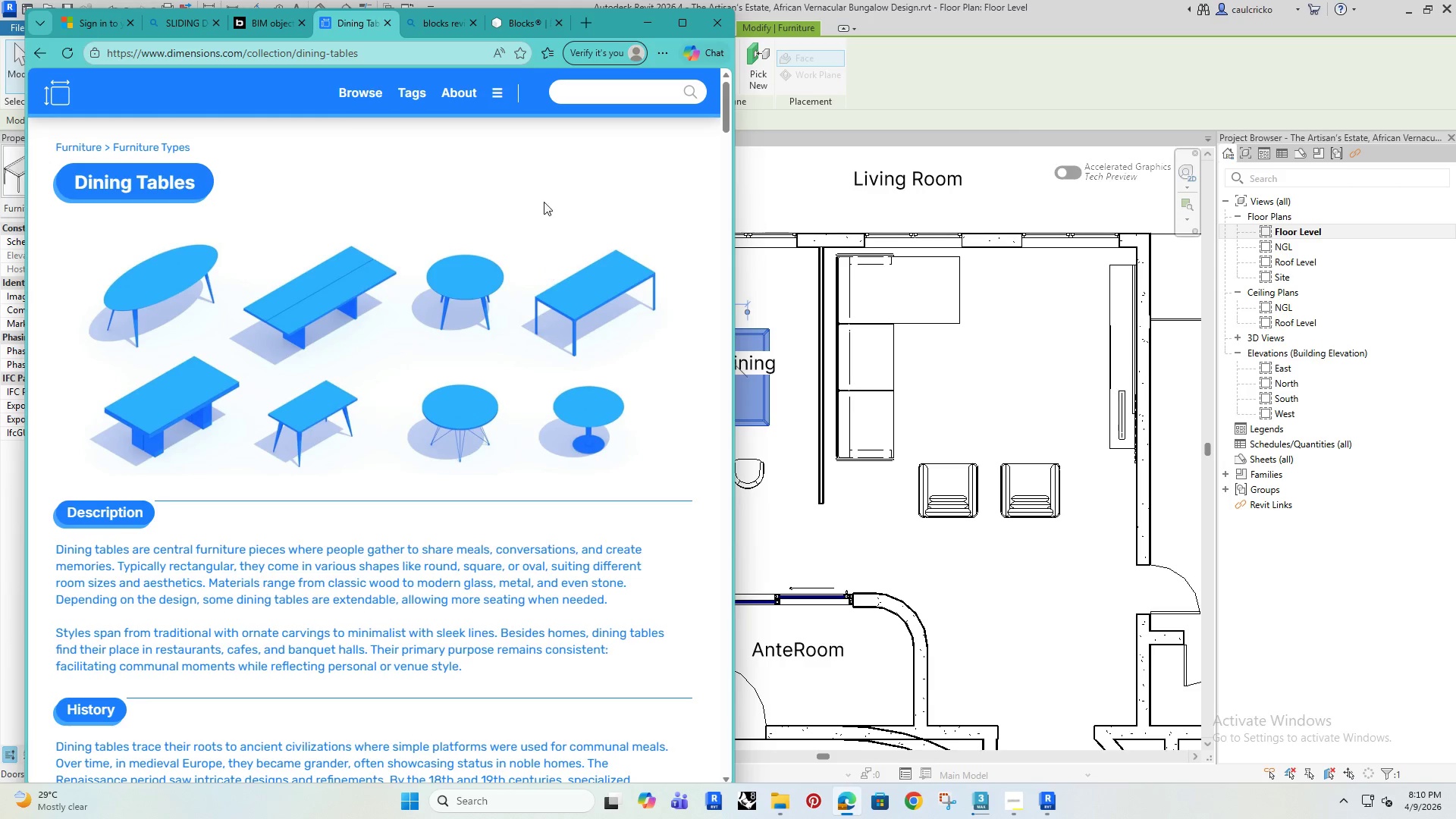 
left_click([562, 201])
 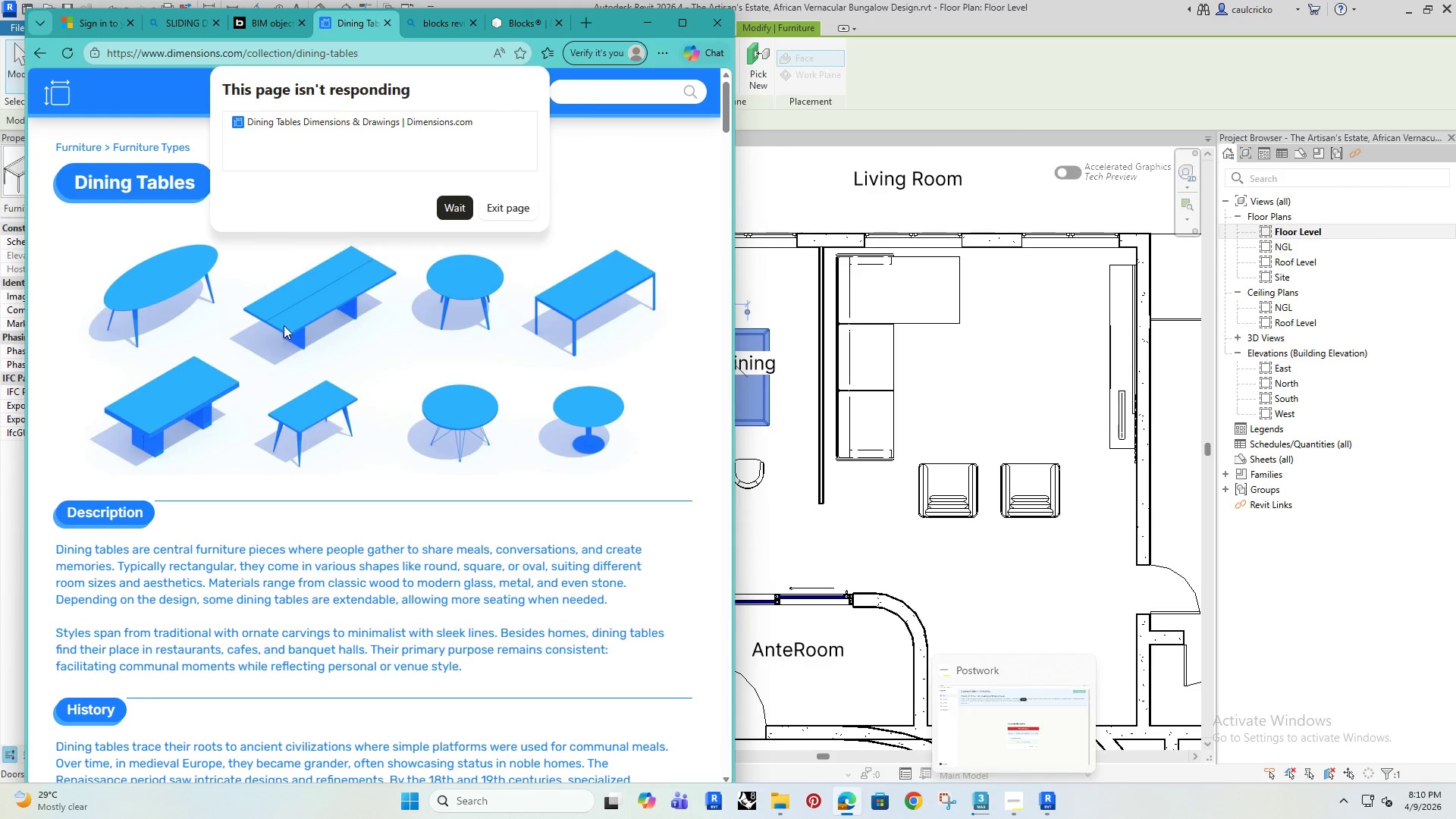 
left_click([457, 205])
 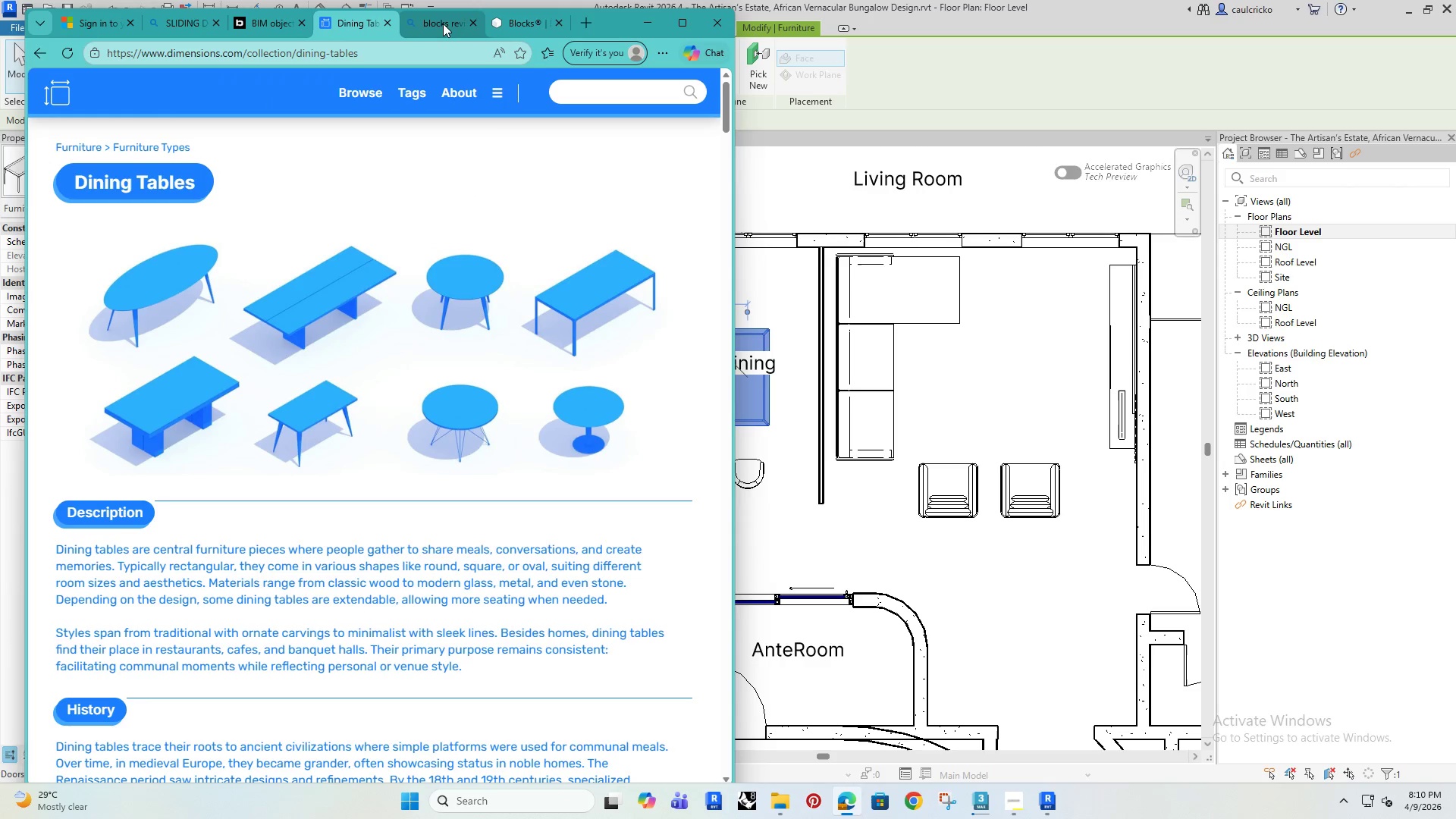 
scroll: coordinate [325, 411], scroll_direction: down, amount: 24.0
 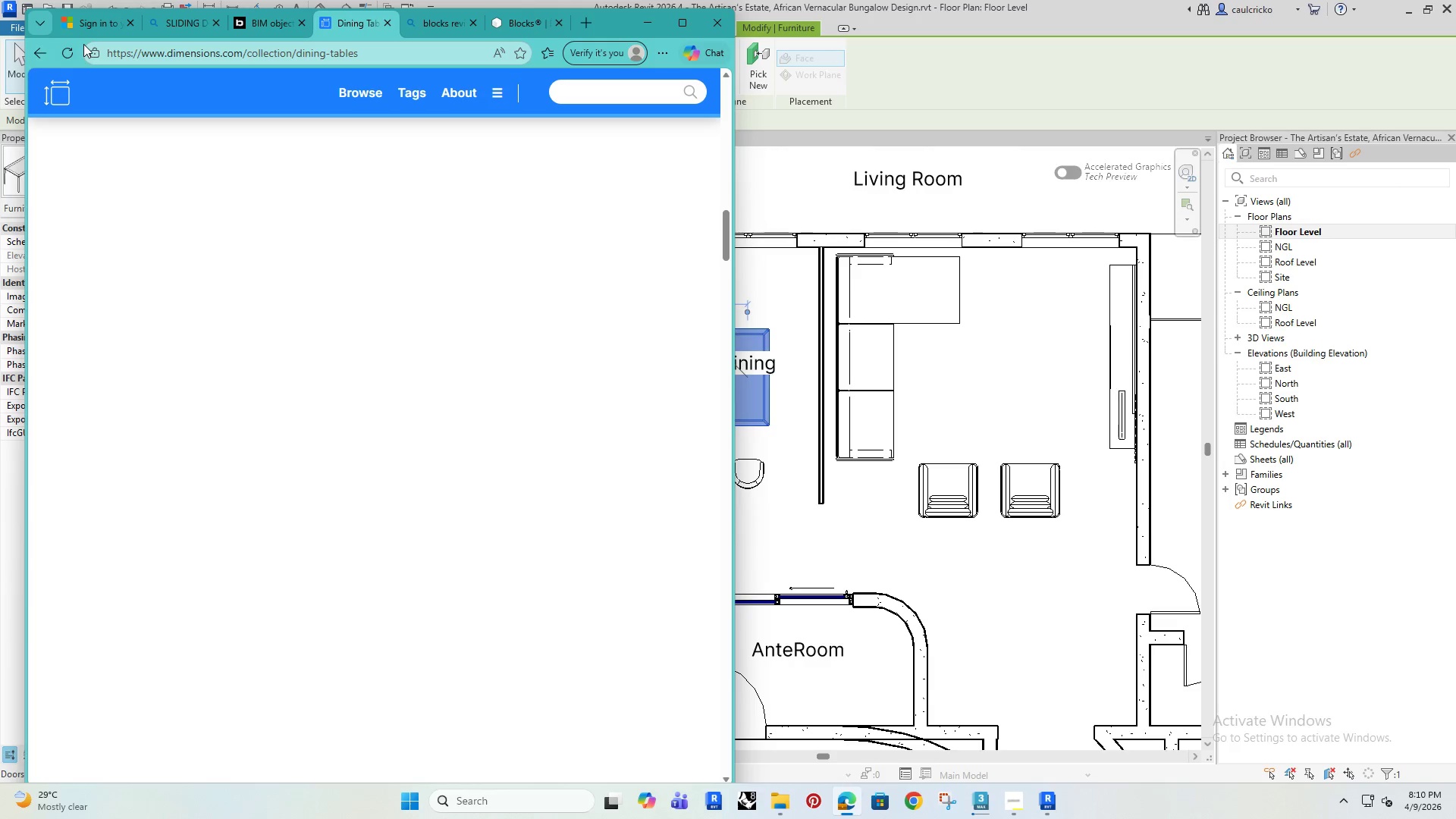 
left_click([62, 49])
 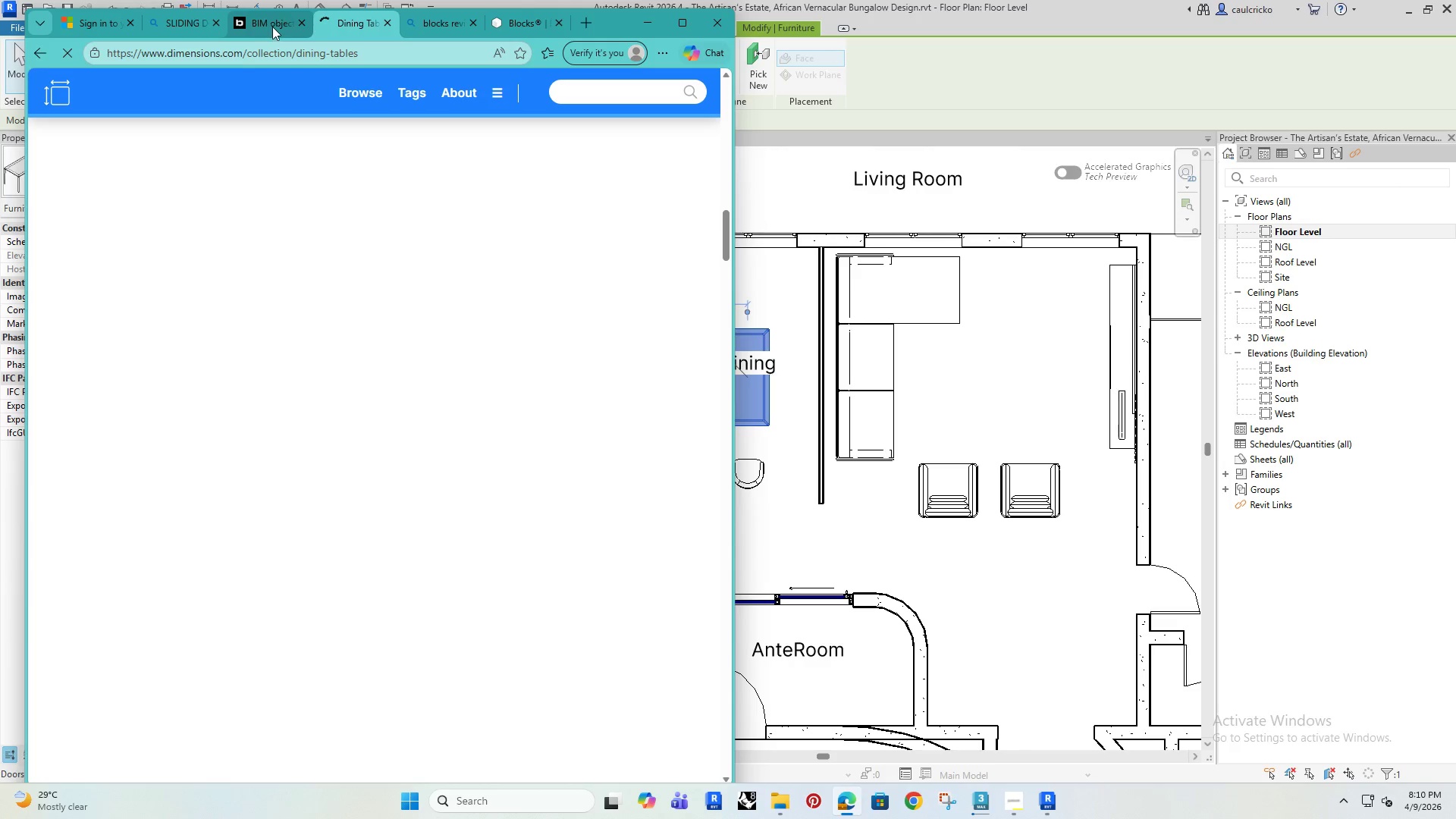 
left_click([267, 18])
 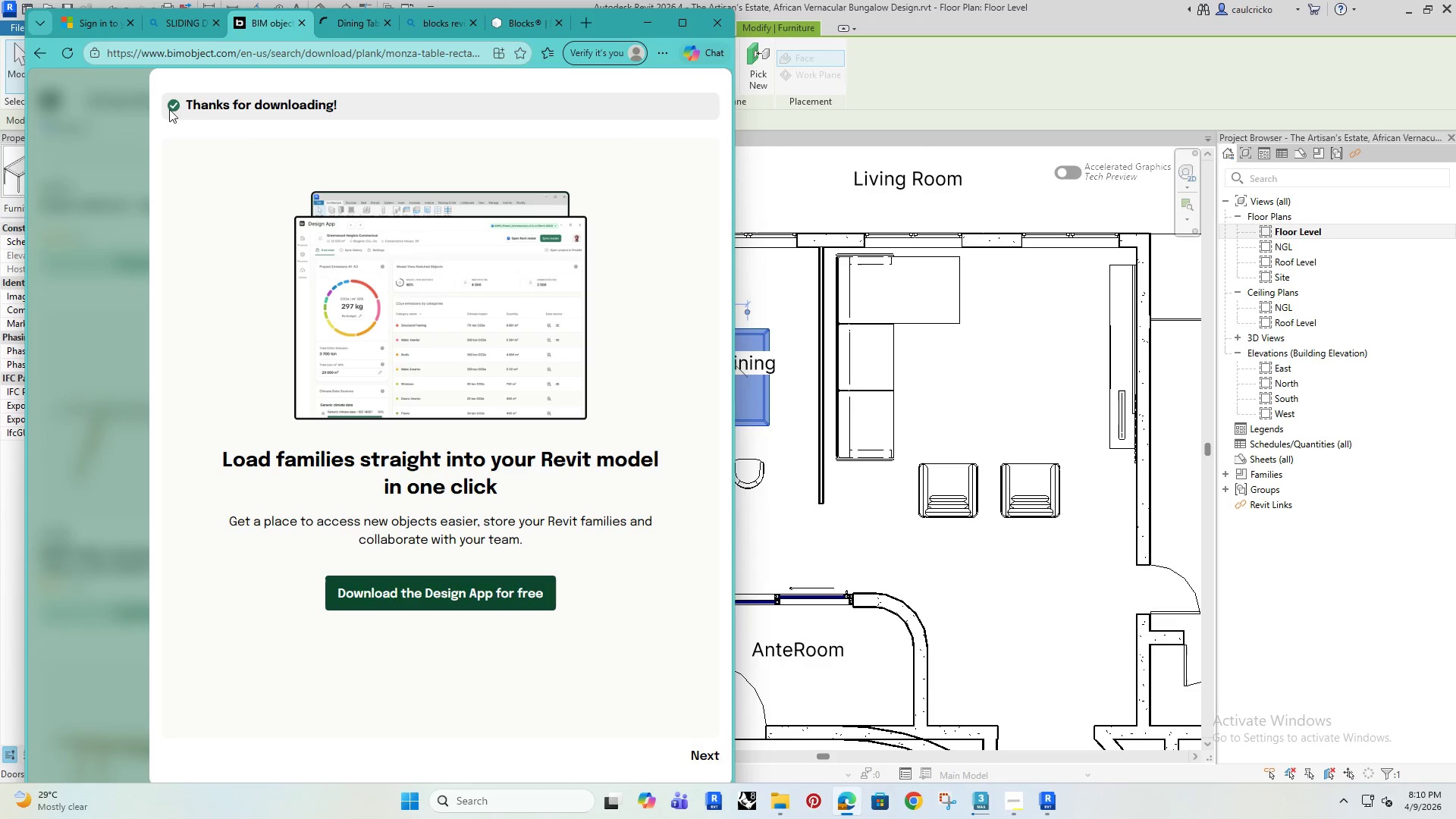 
left_click([111, 155])
 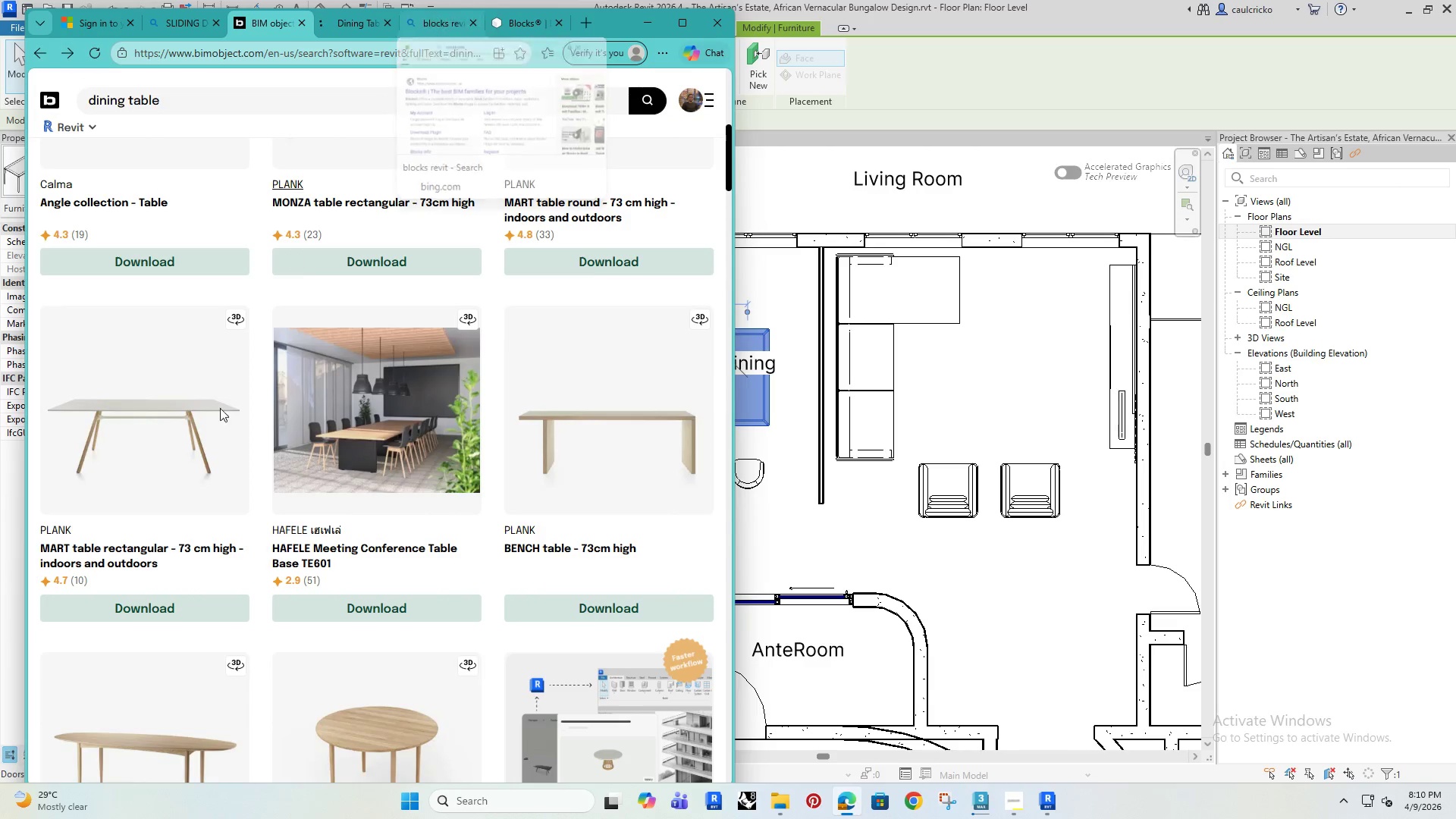 
scroll: coordinate [187, 439], scroll_direction: down, amount: 10.0
 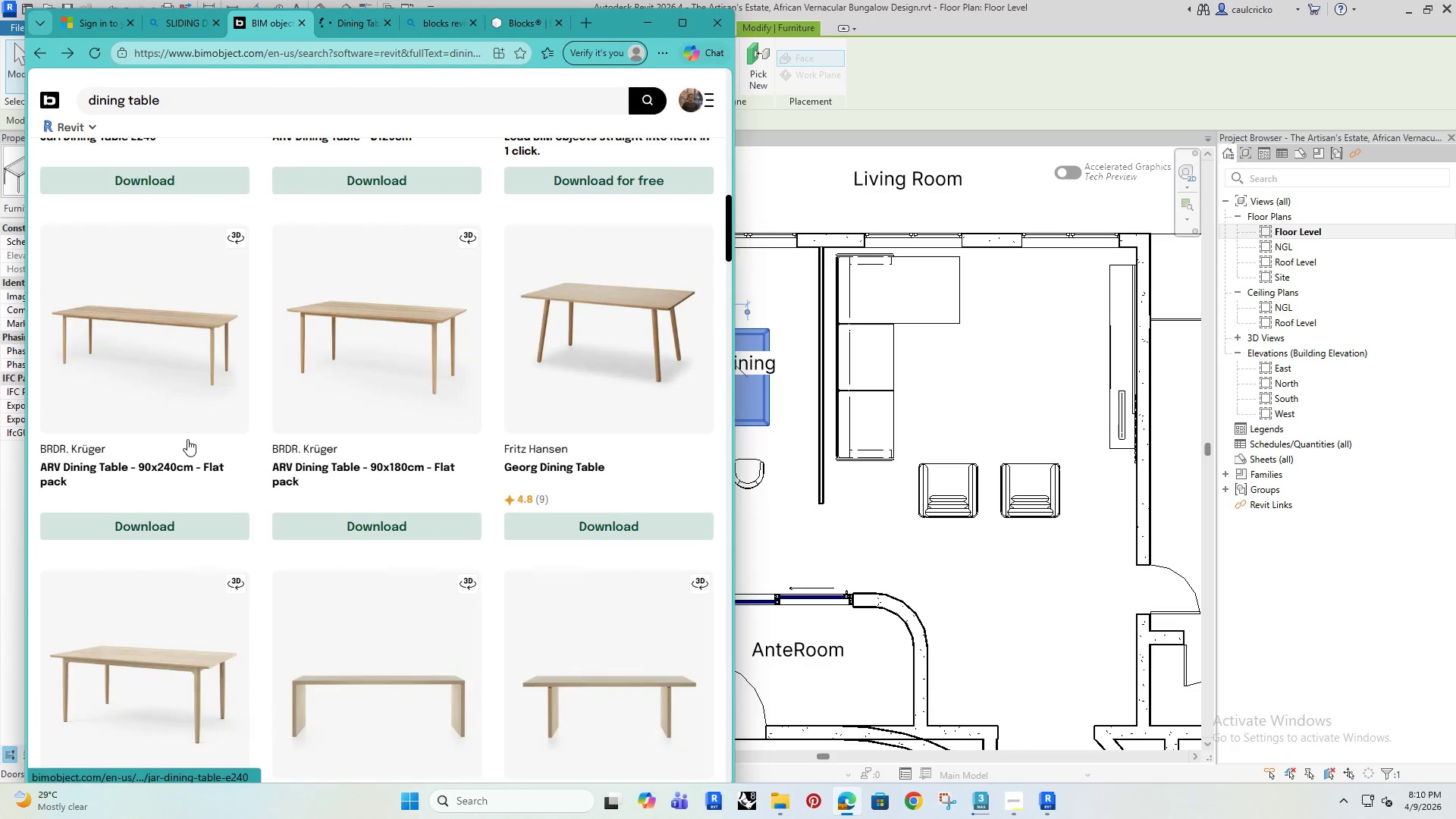 
scroll: coordinate [187, 439], scroll_direction: up, amount: 5.0
 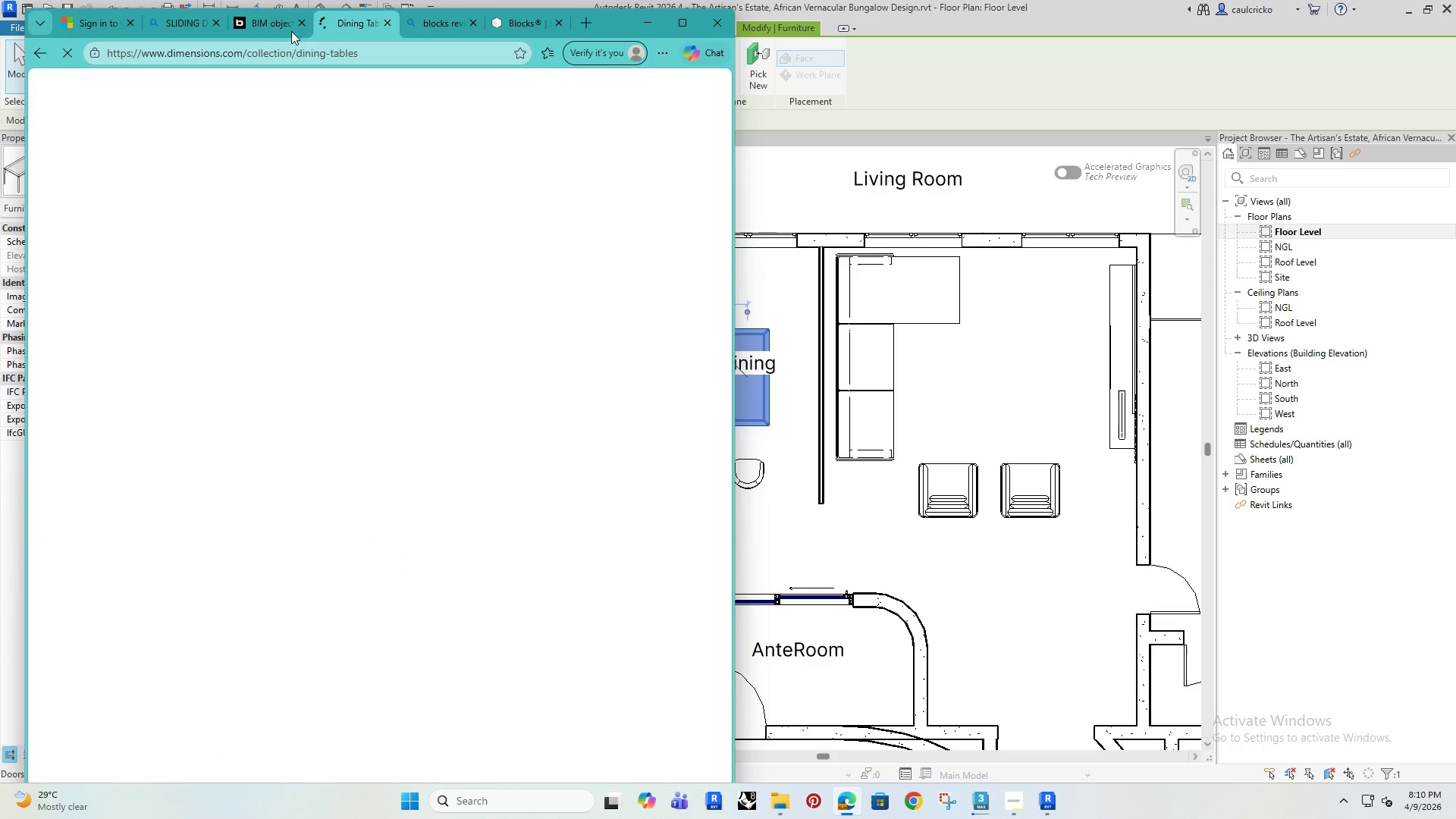 
left_click([441, 27])
 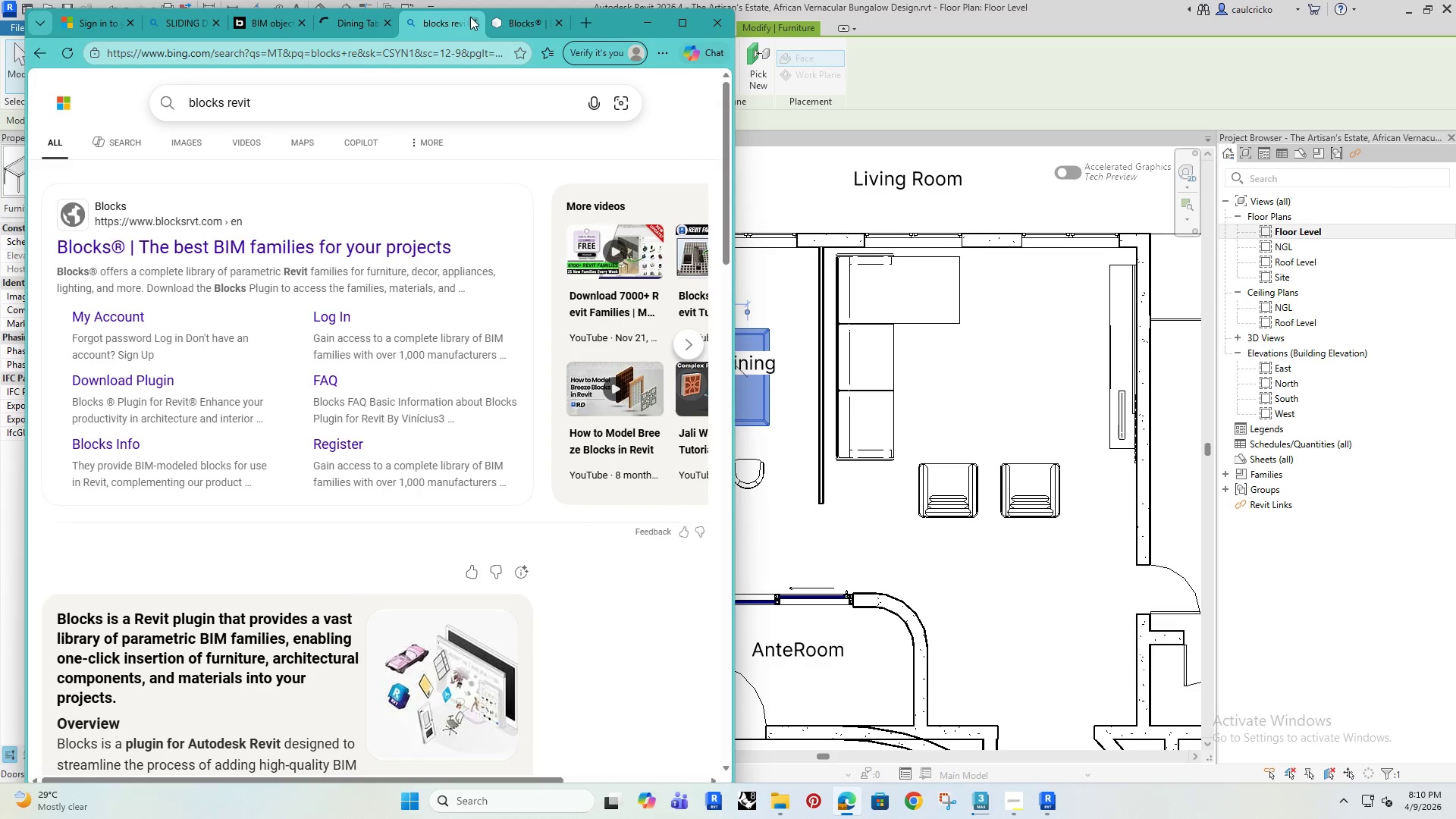 
left_click([474, 19])
 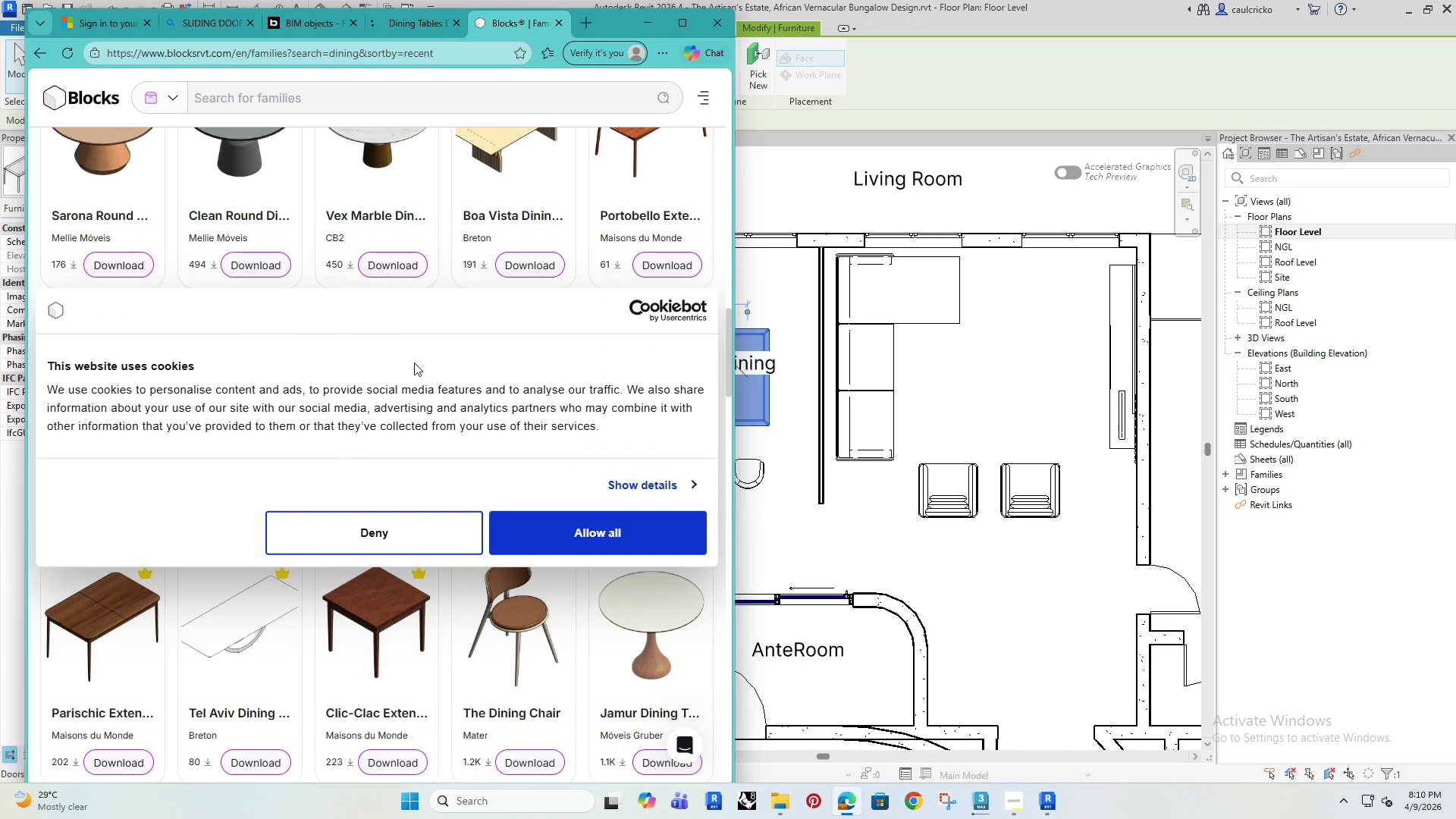 
left_click([389, 14])
 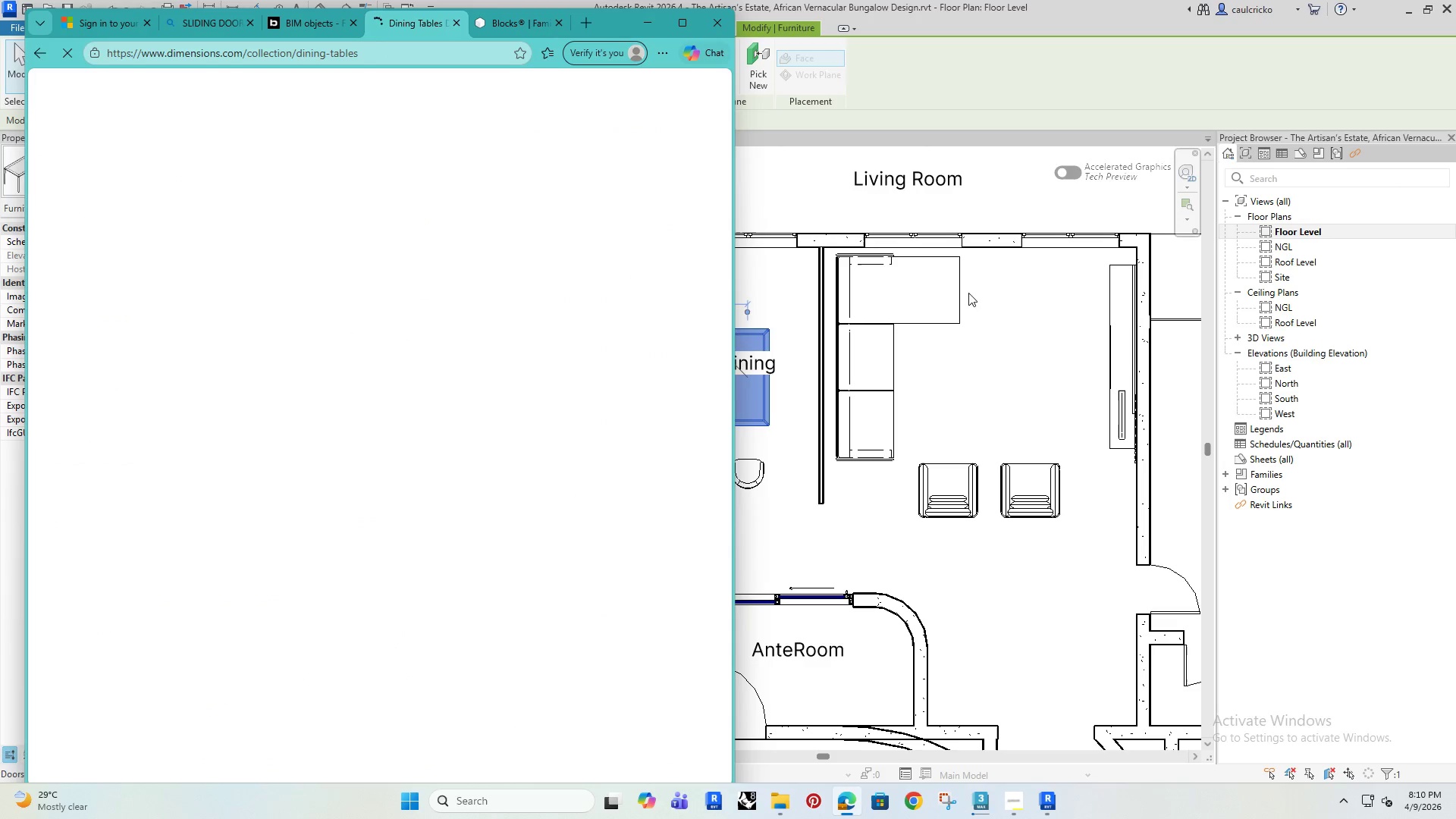 
left_click([1002, 348])
 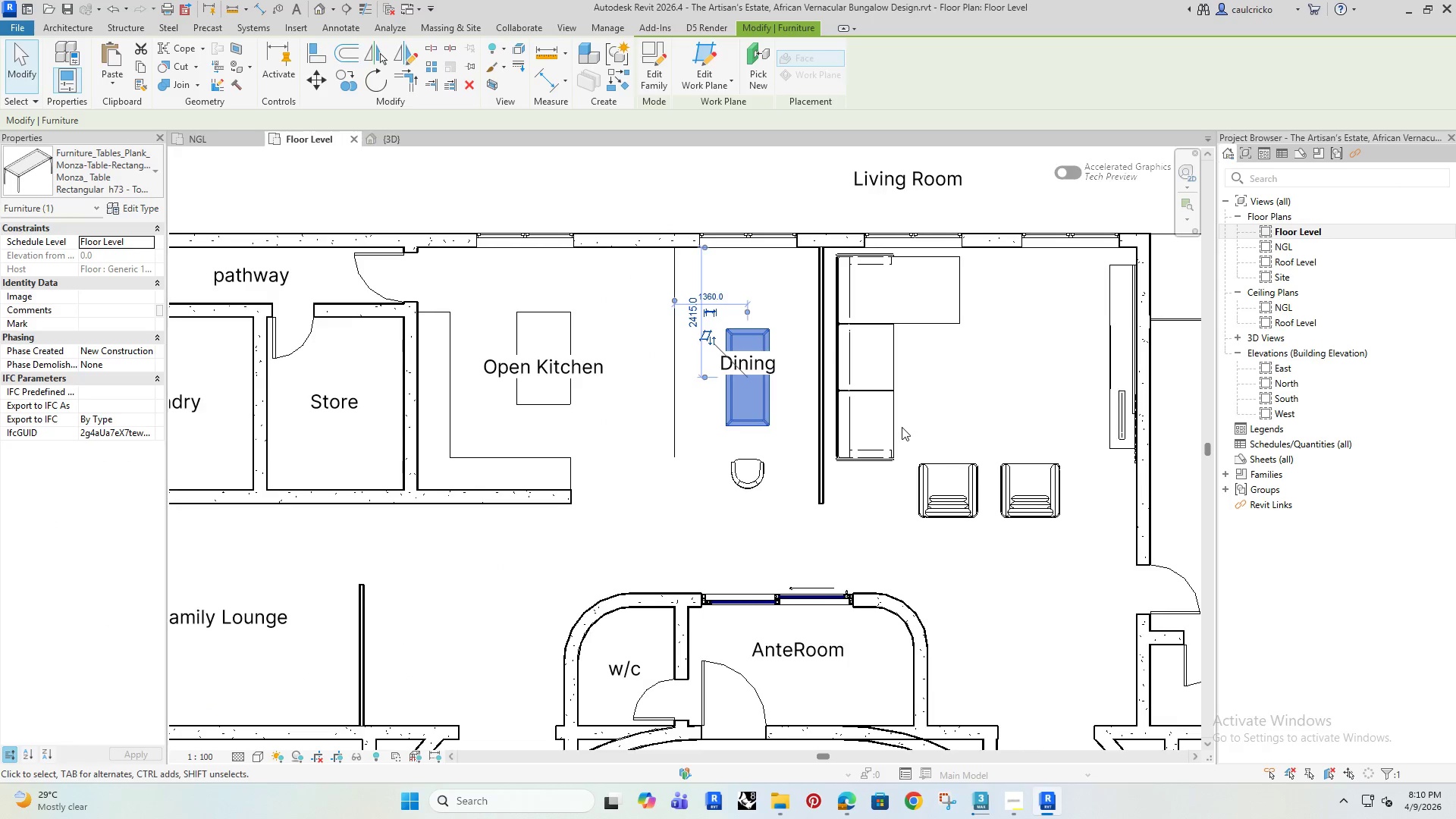 
scroll: coordinate [901, 428], scroll_direction: down, amount: 4.0
 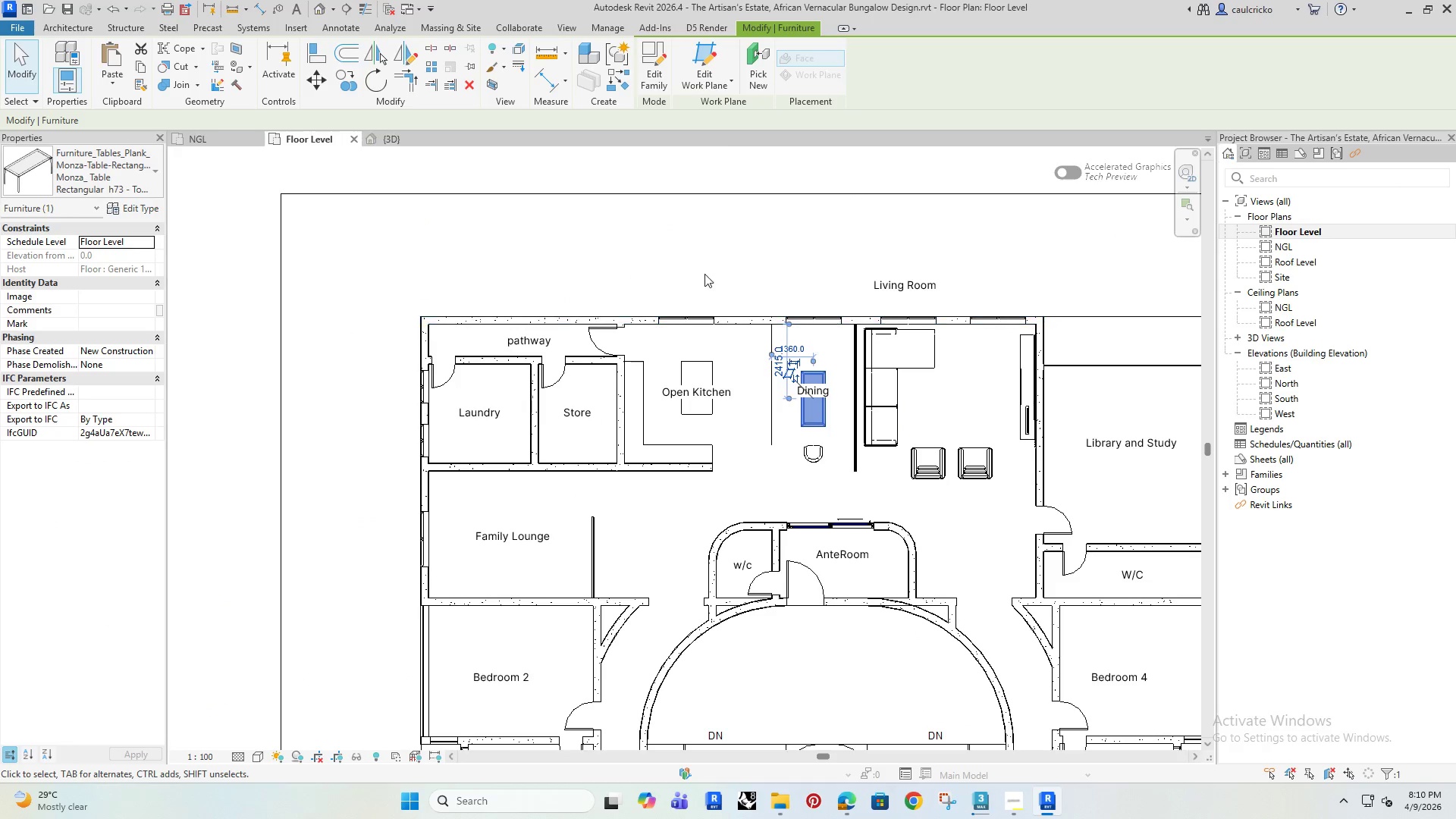 
left_click([701, 257])
 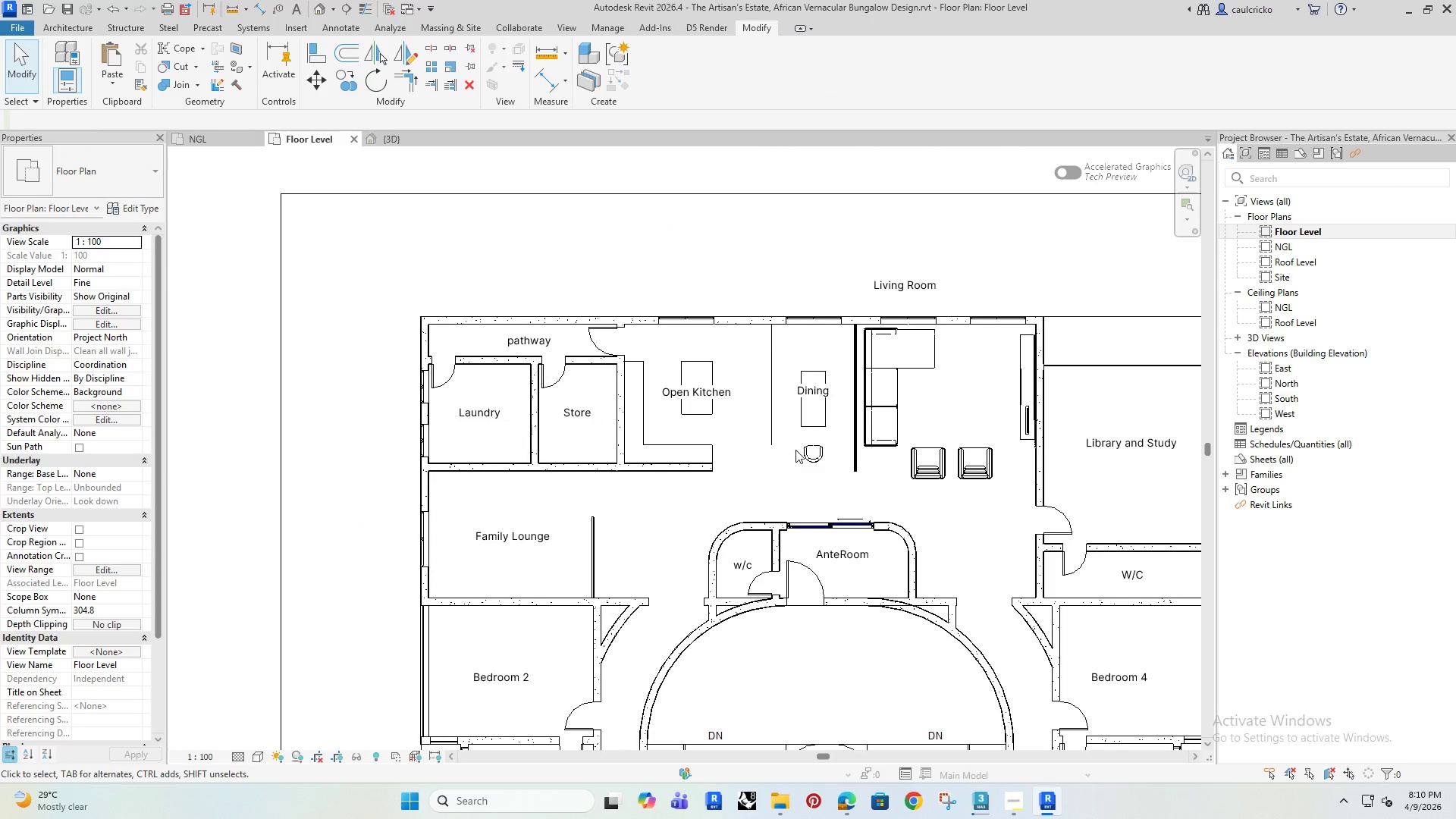 
left_click([814, 456])
 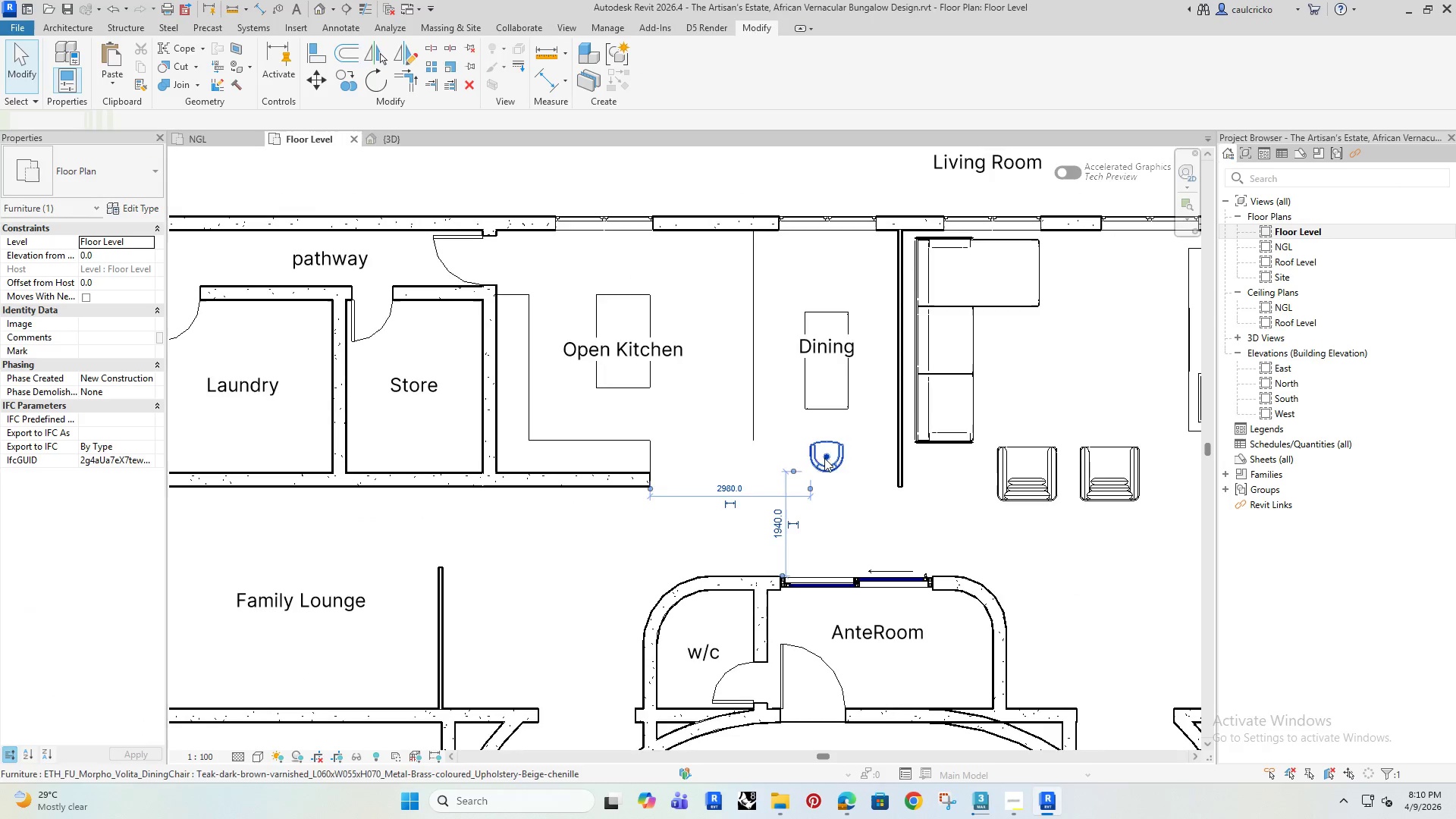 
scroll: coordinate [818, 447], scroll_direction: up, amount: 7.0
 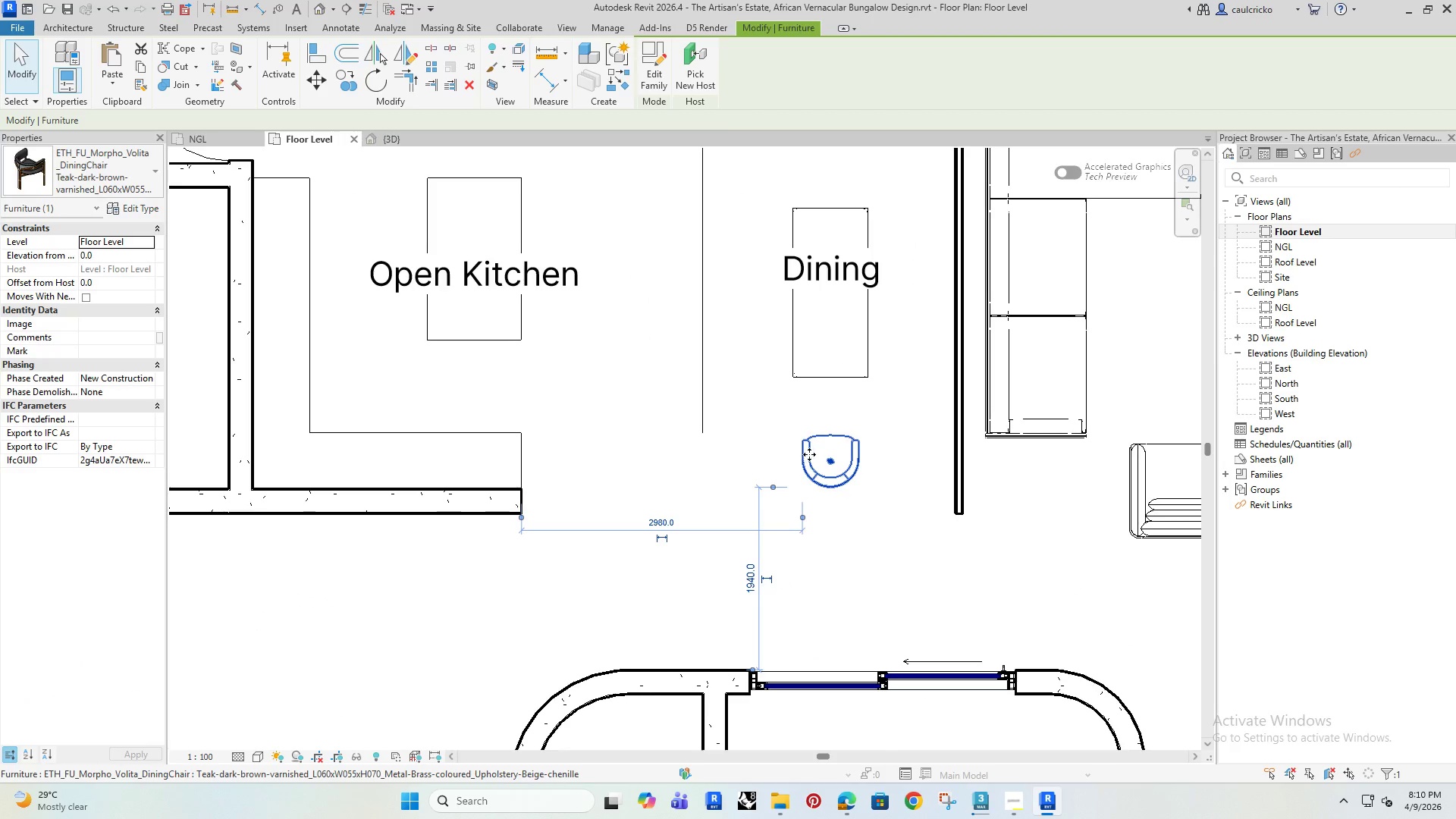 
left_click_drag(start_coordinate=[809, 454], to_coordinate=[813, 381])
 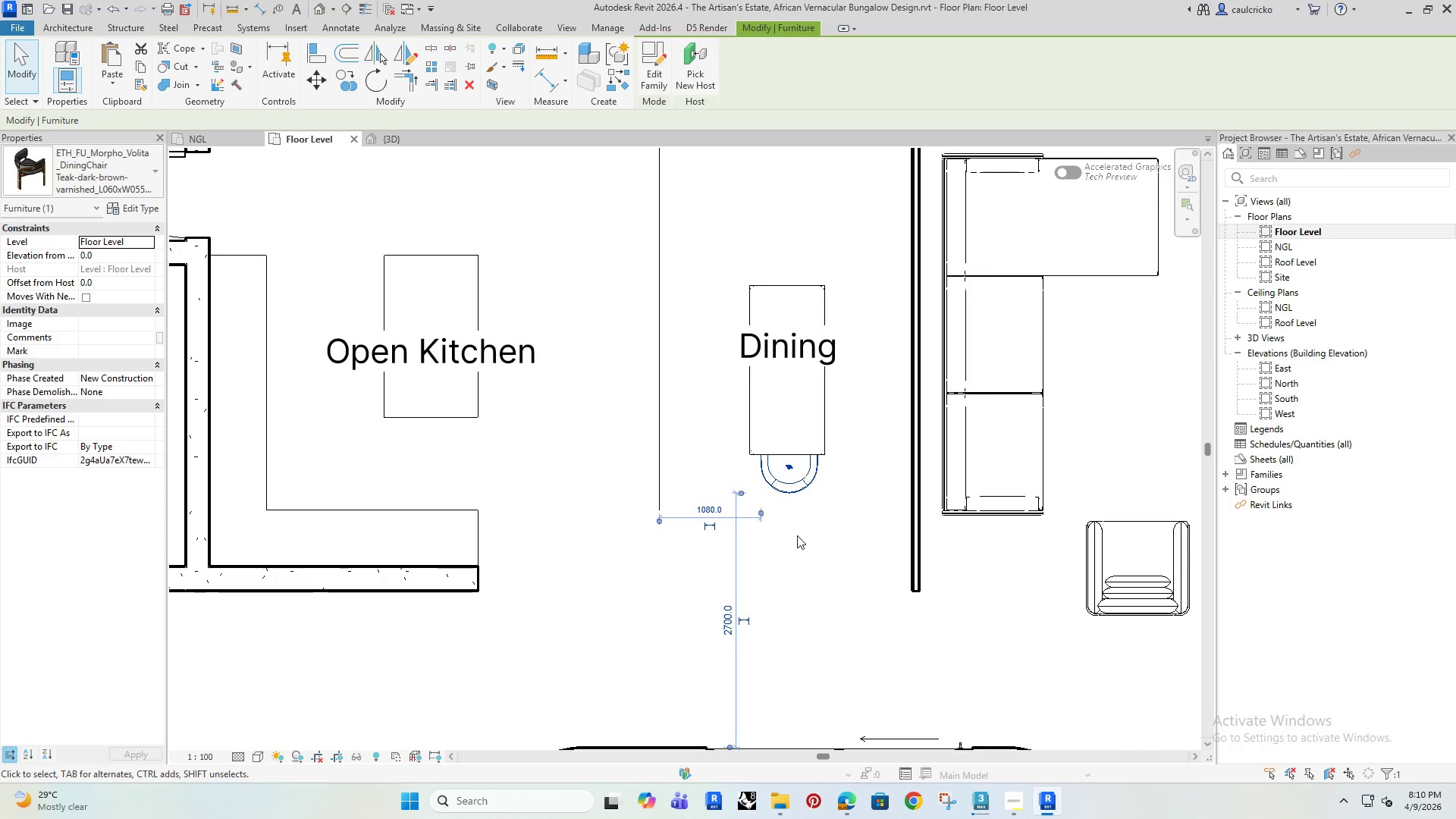 
type(dm)
 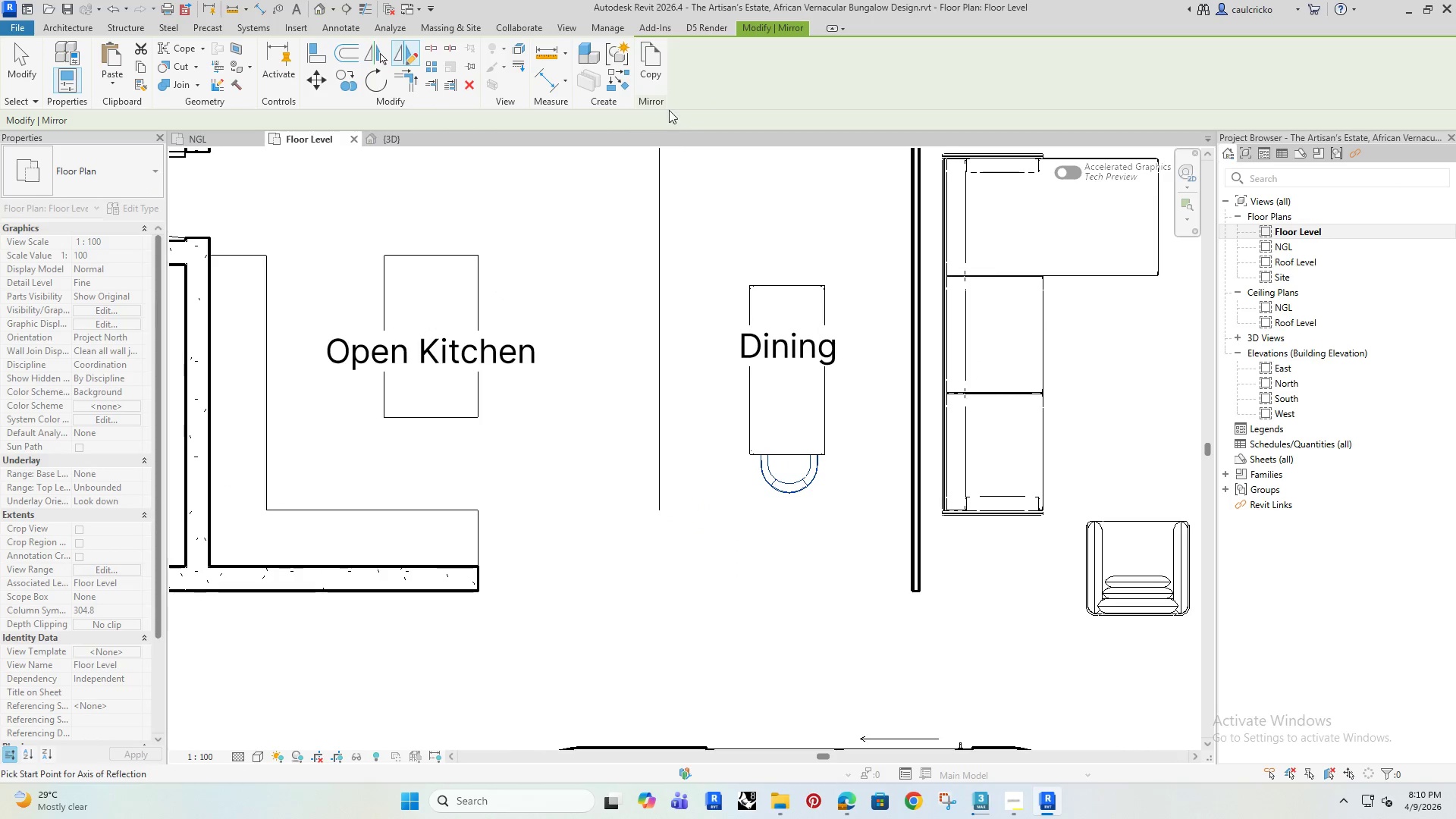 
left_click([650, 58])
 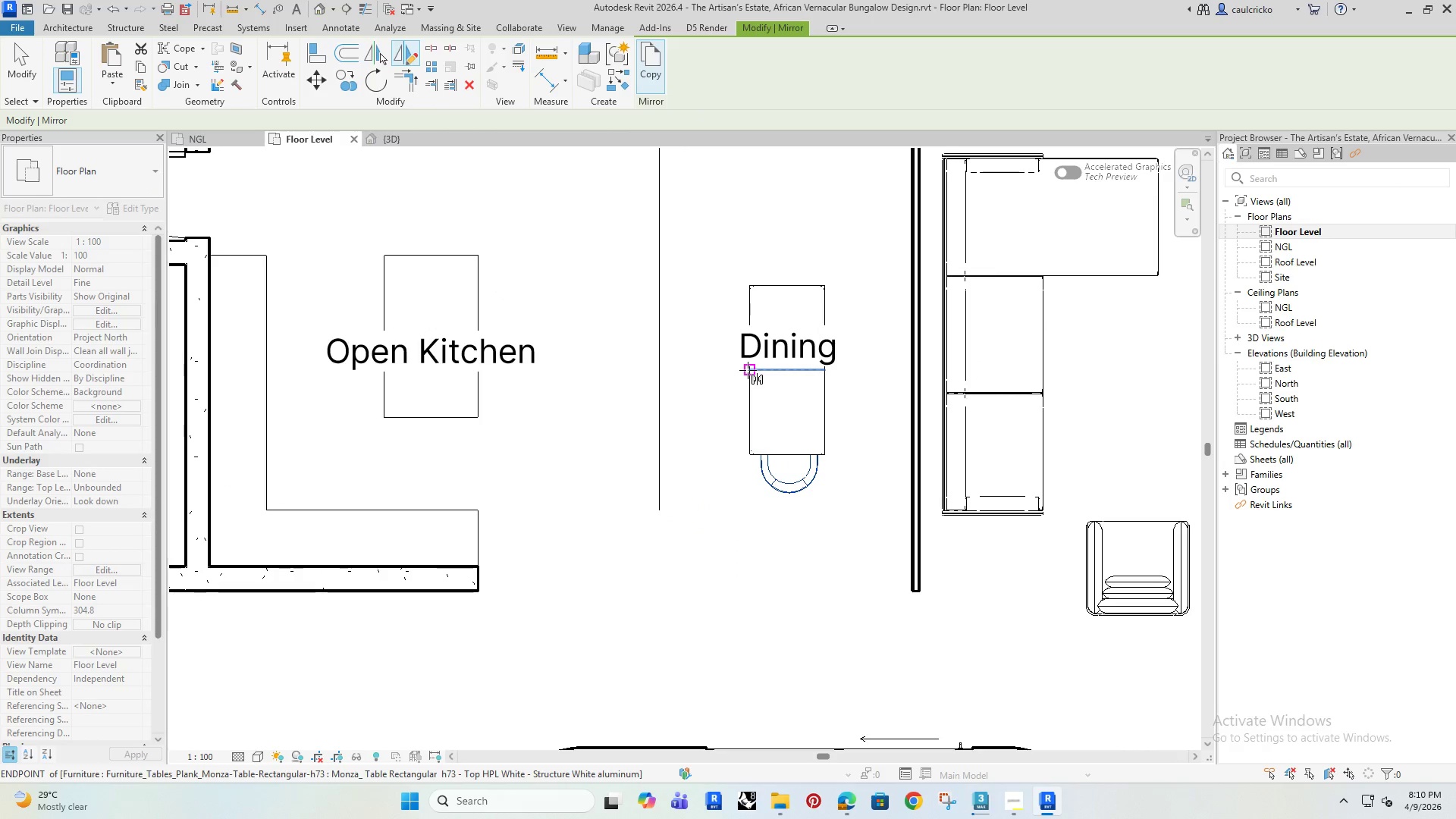 
left_click([748, 370])
 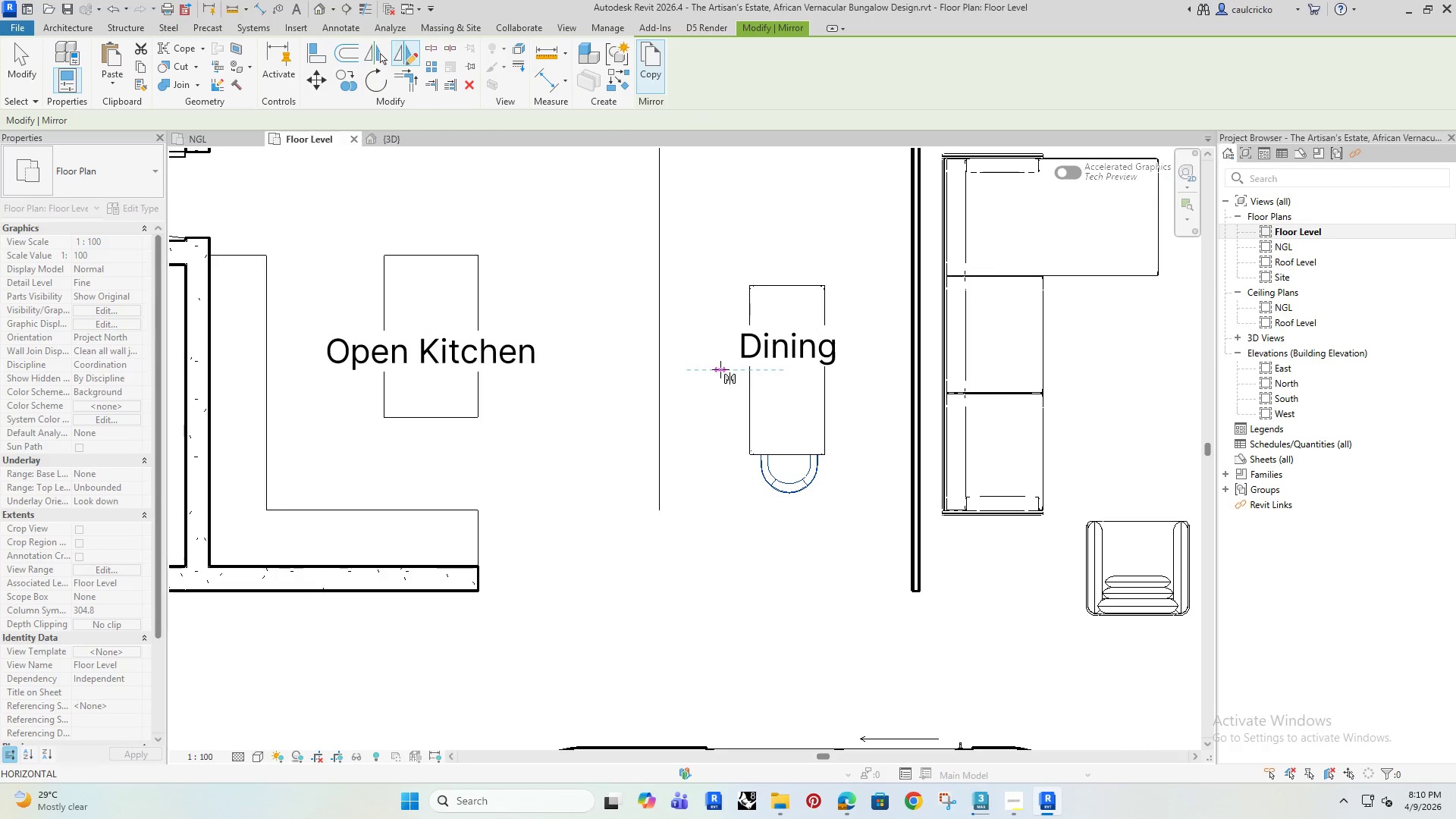 
left_click([720, 369])
 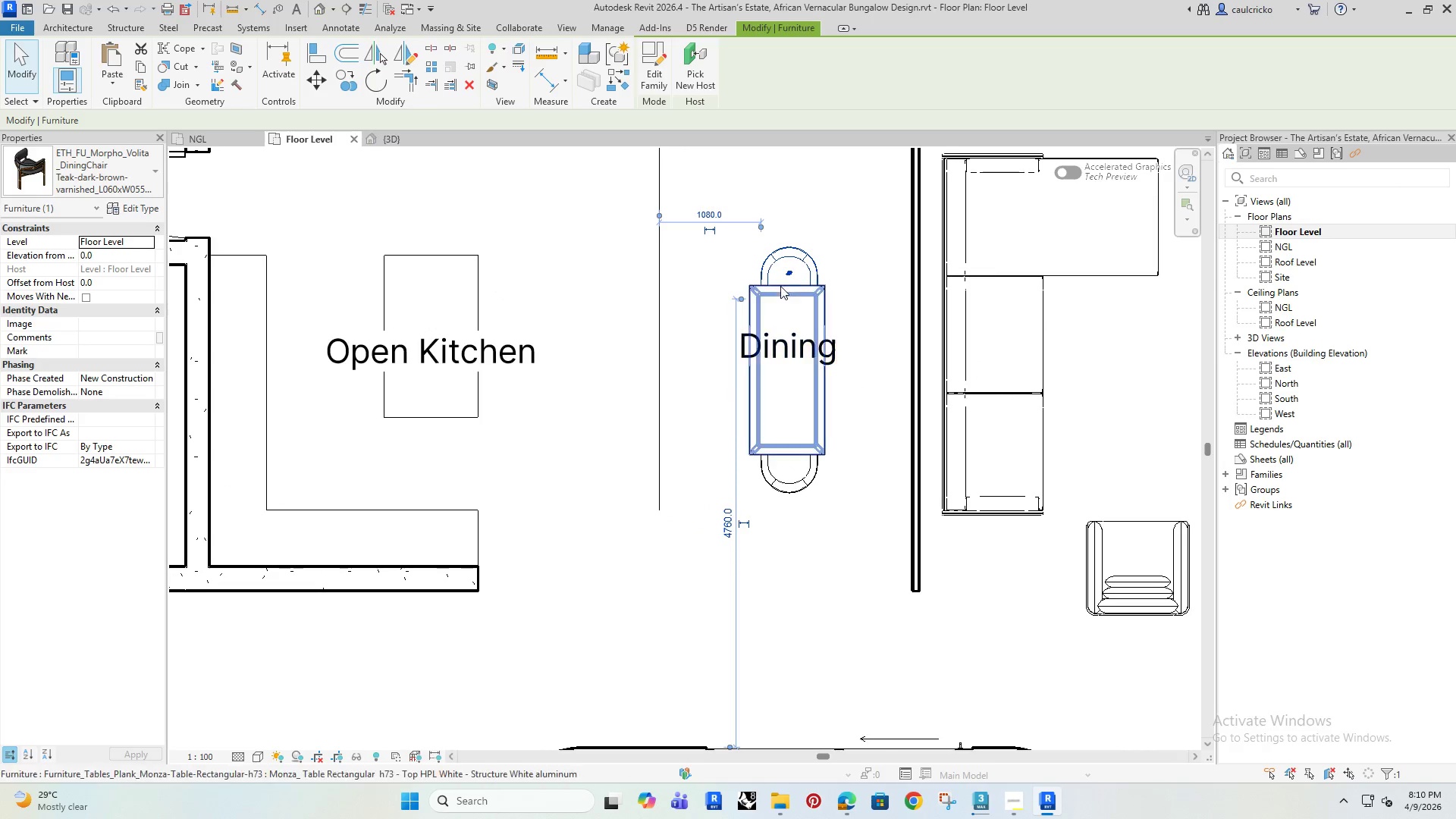 
hold_key(key=ControlRight, duration=1.05)
left_click_drag(start_coordinate=[802, 258], to_coordinate=[868, 321])
 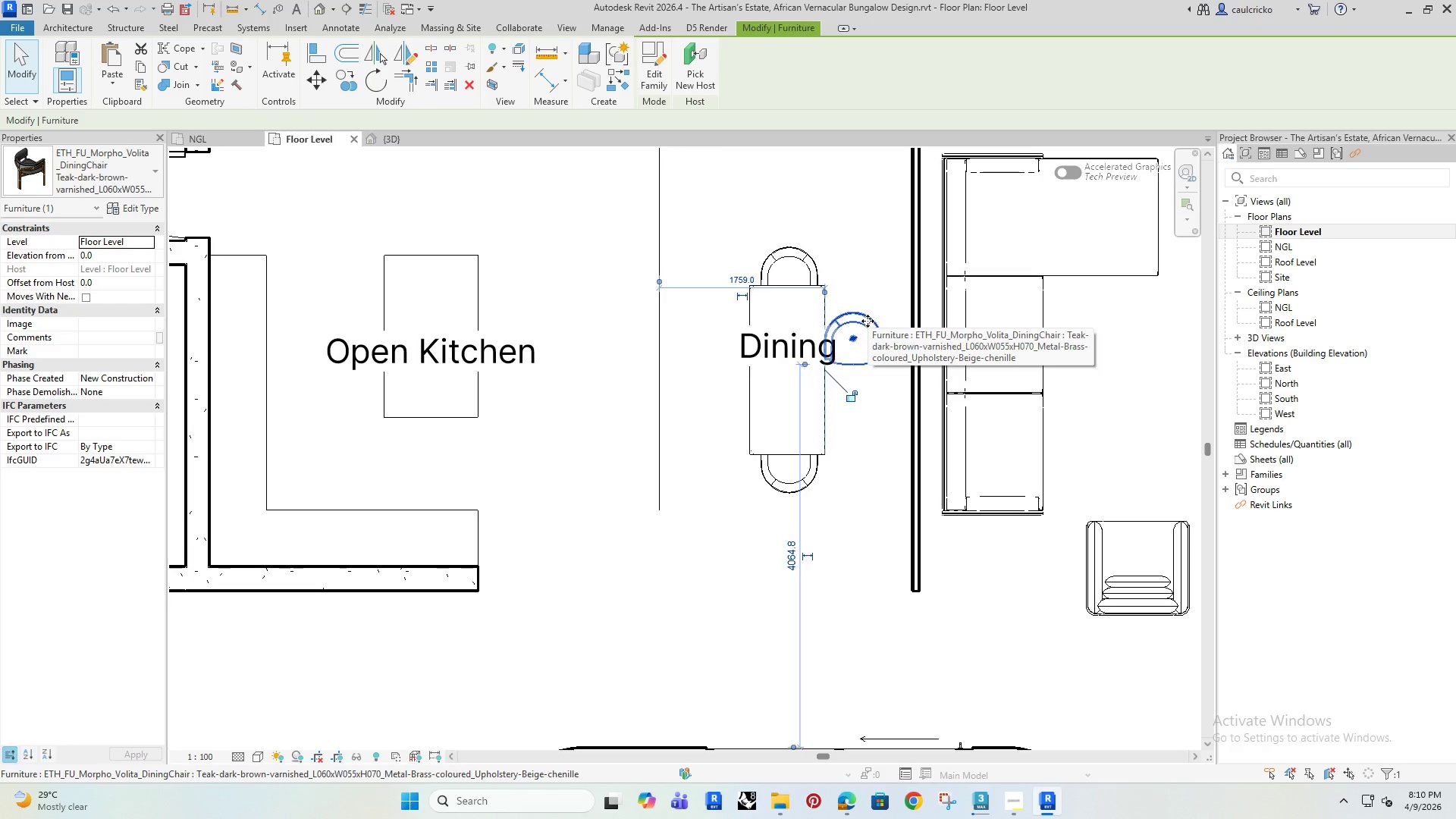 
type(ro)
 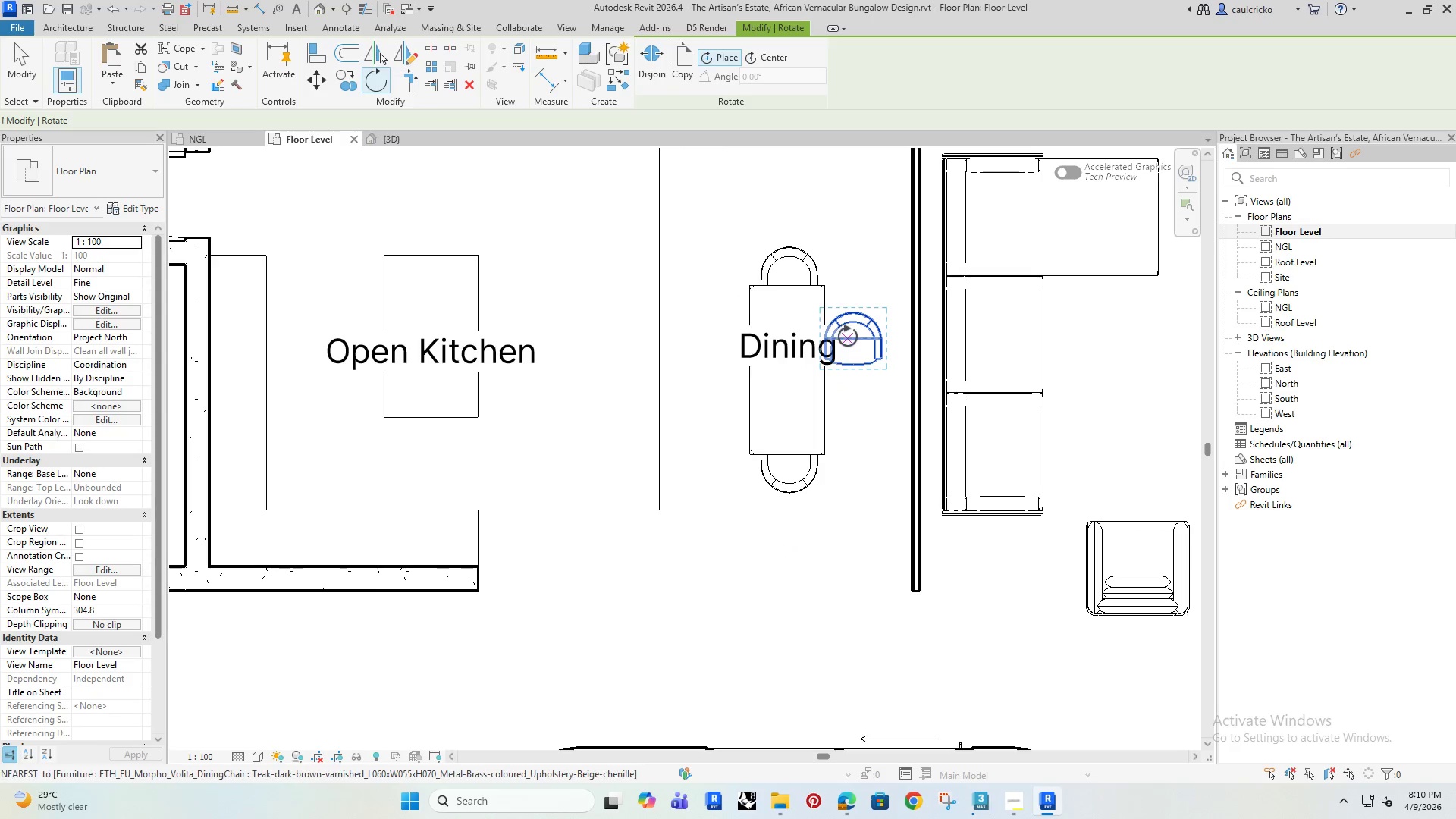 
left_click([848, 336])
 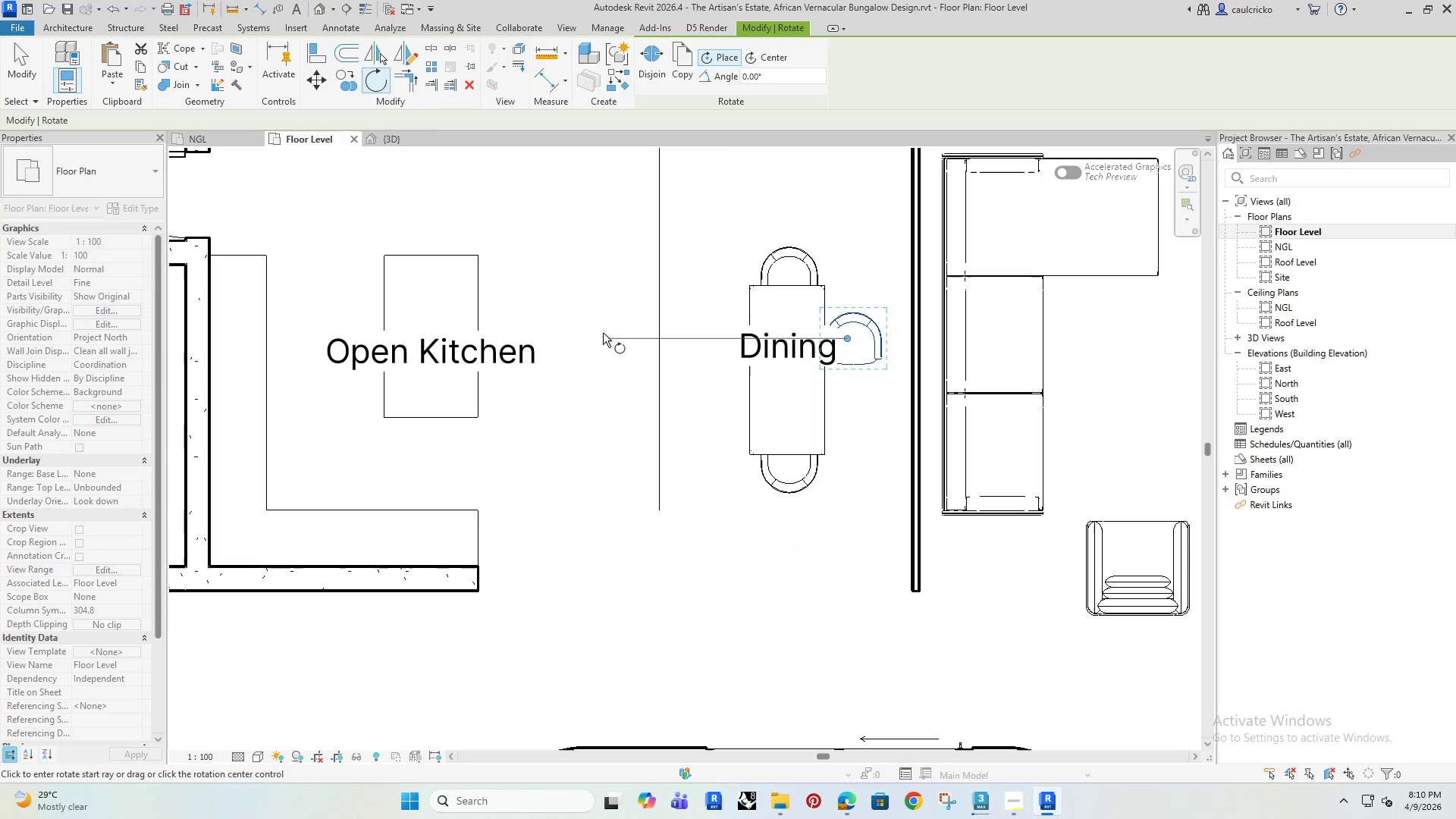 
left_click([595, 335])
 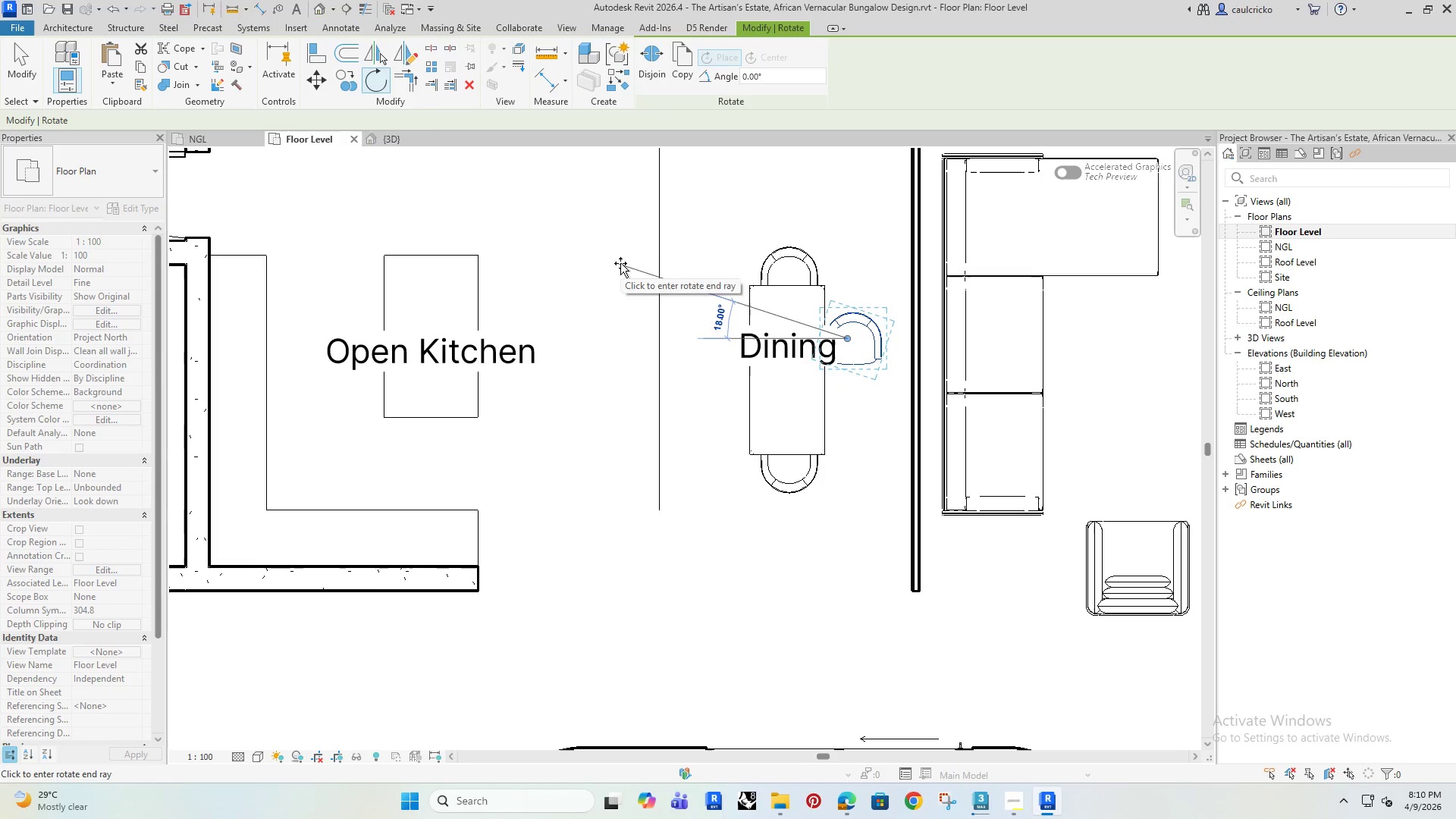 
type(90)
 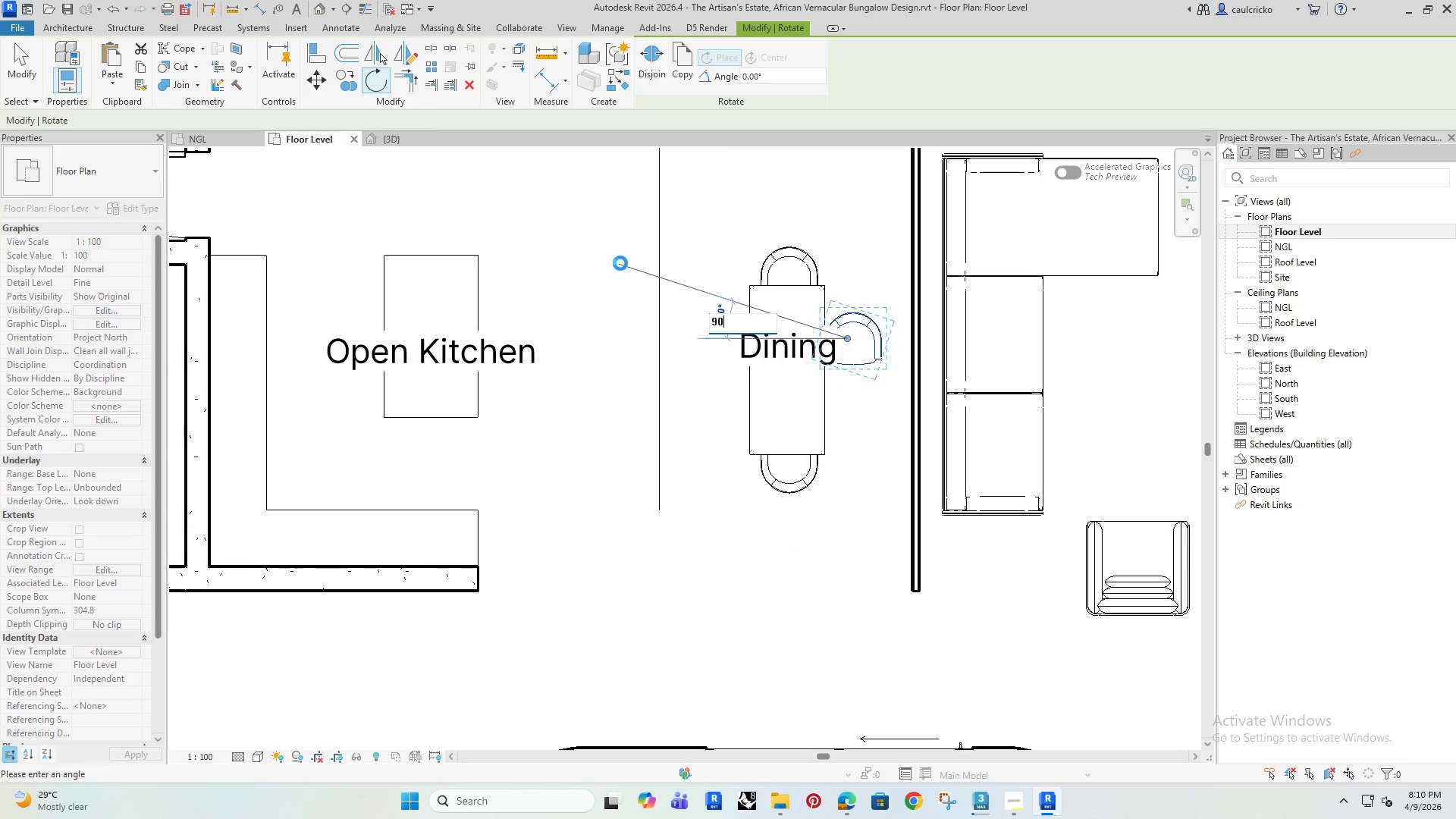 
key(Enter)
 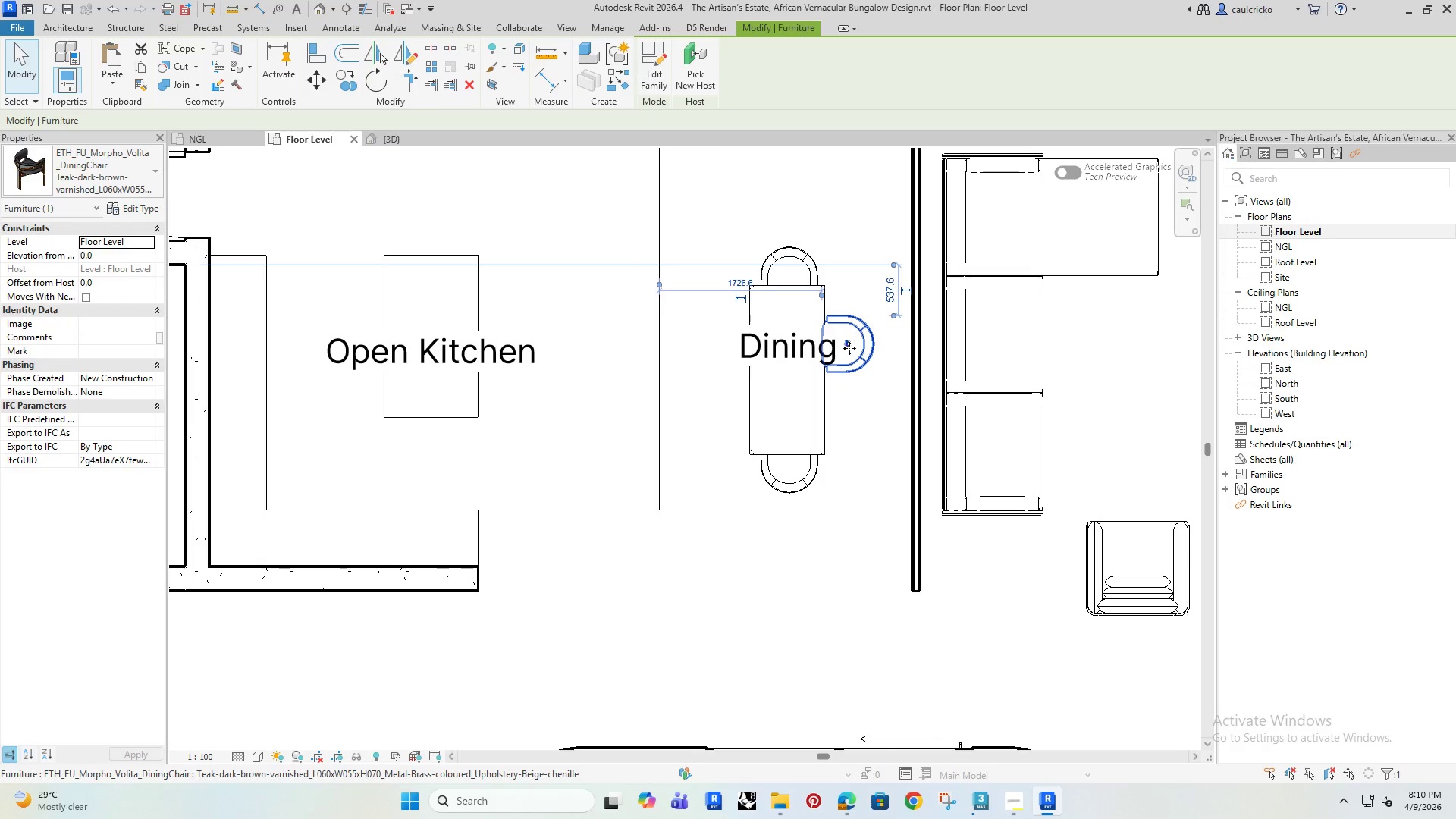 
key(ArrowUp)
 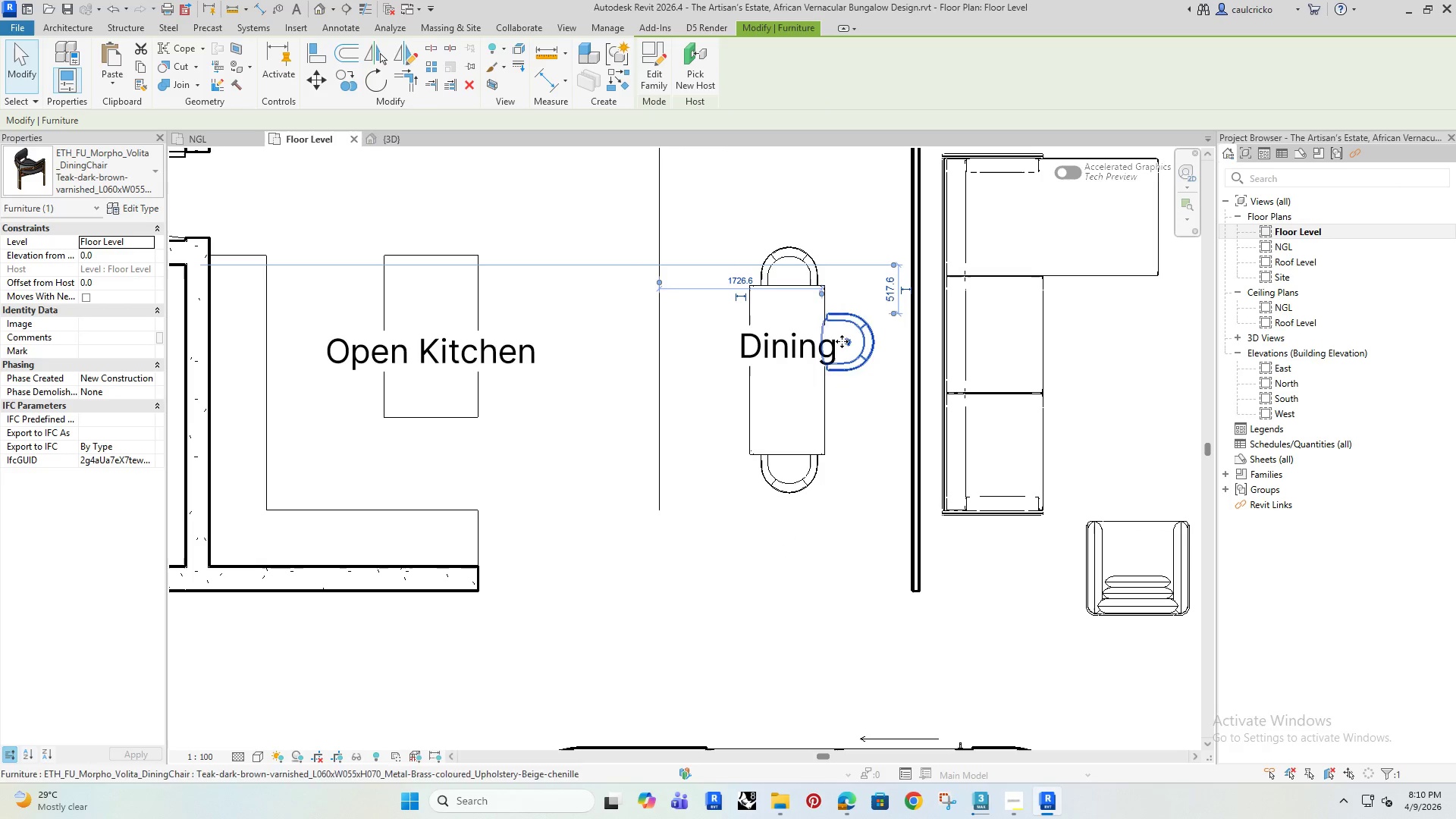 
key(ArrowUp)
 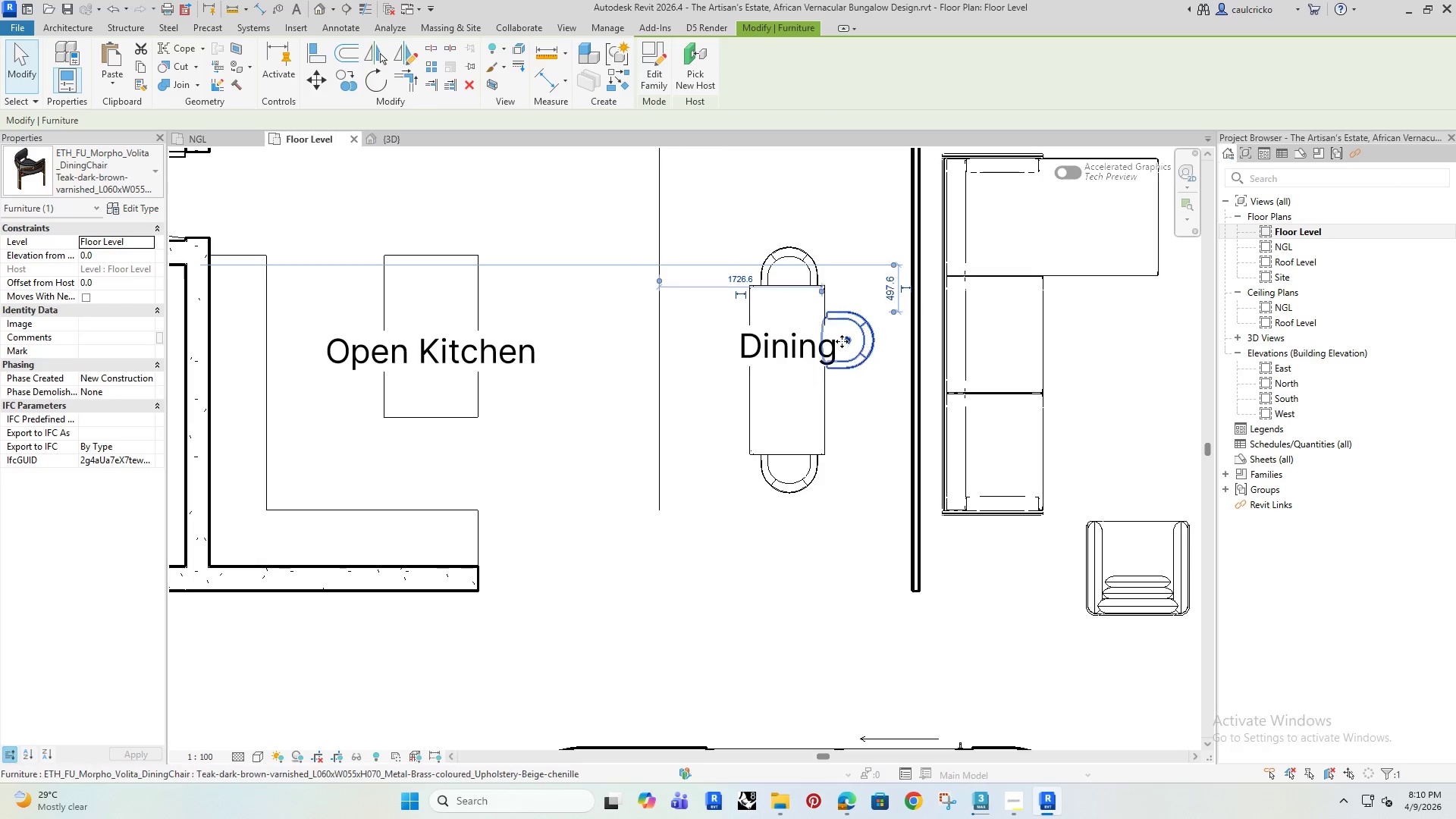 
key(ArrowUp)
 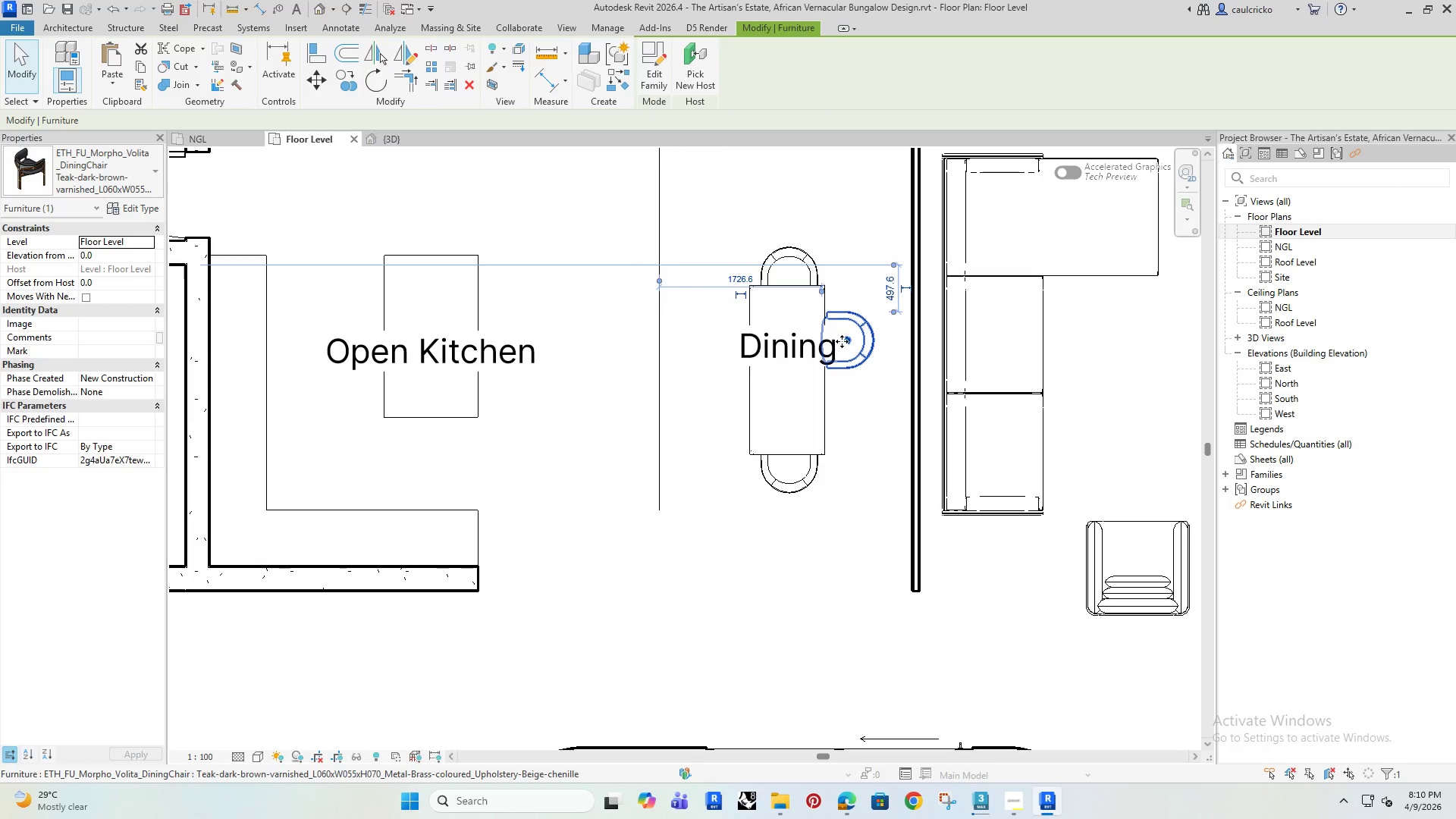 
key(ArrowUp)
 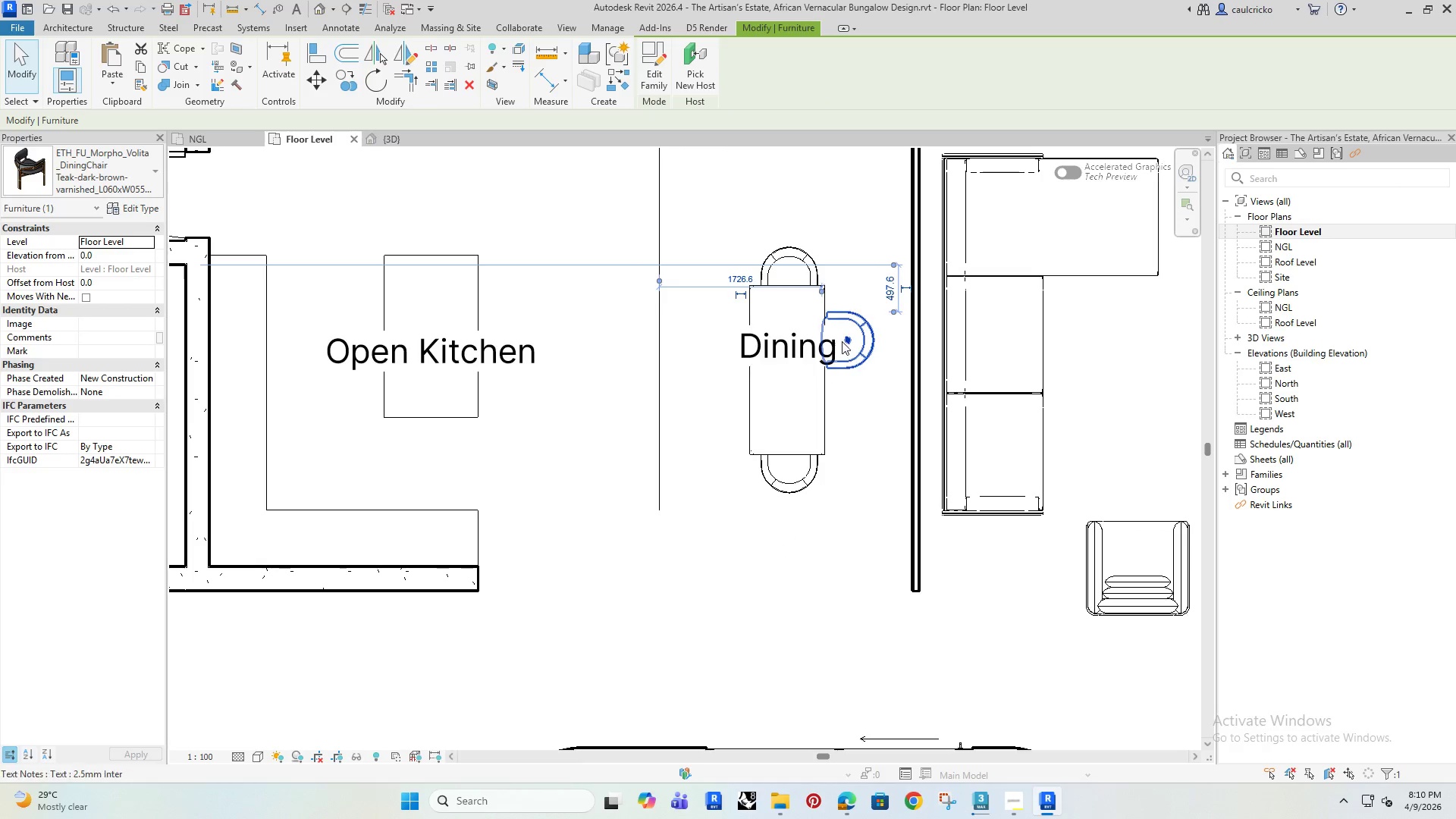 
key(ArrowUp)
 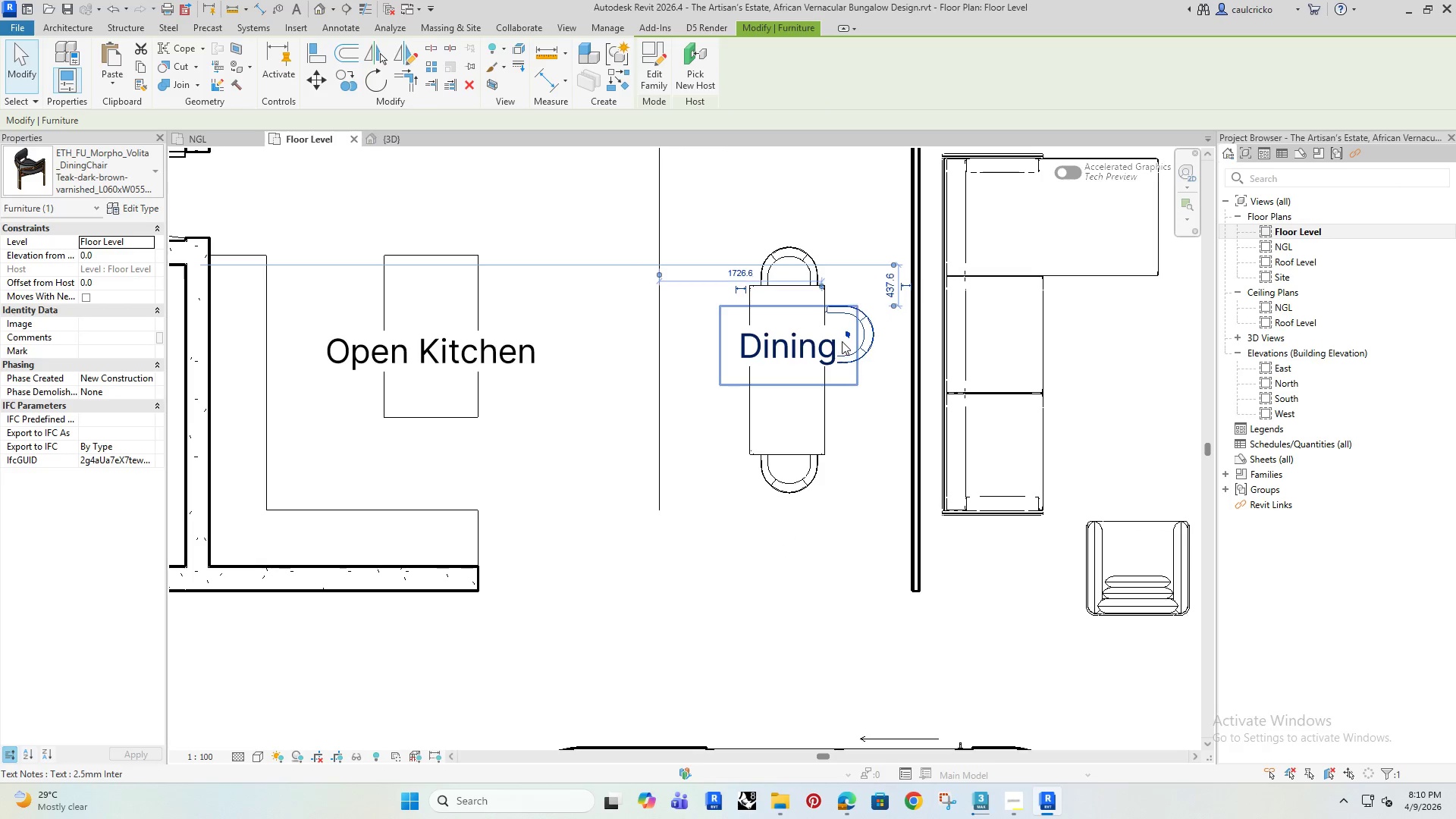 
key(ArrowUp)
 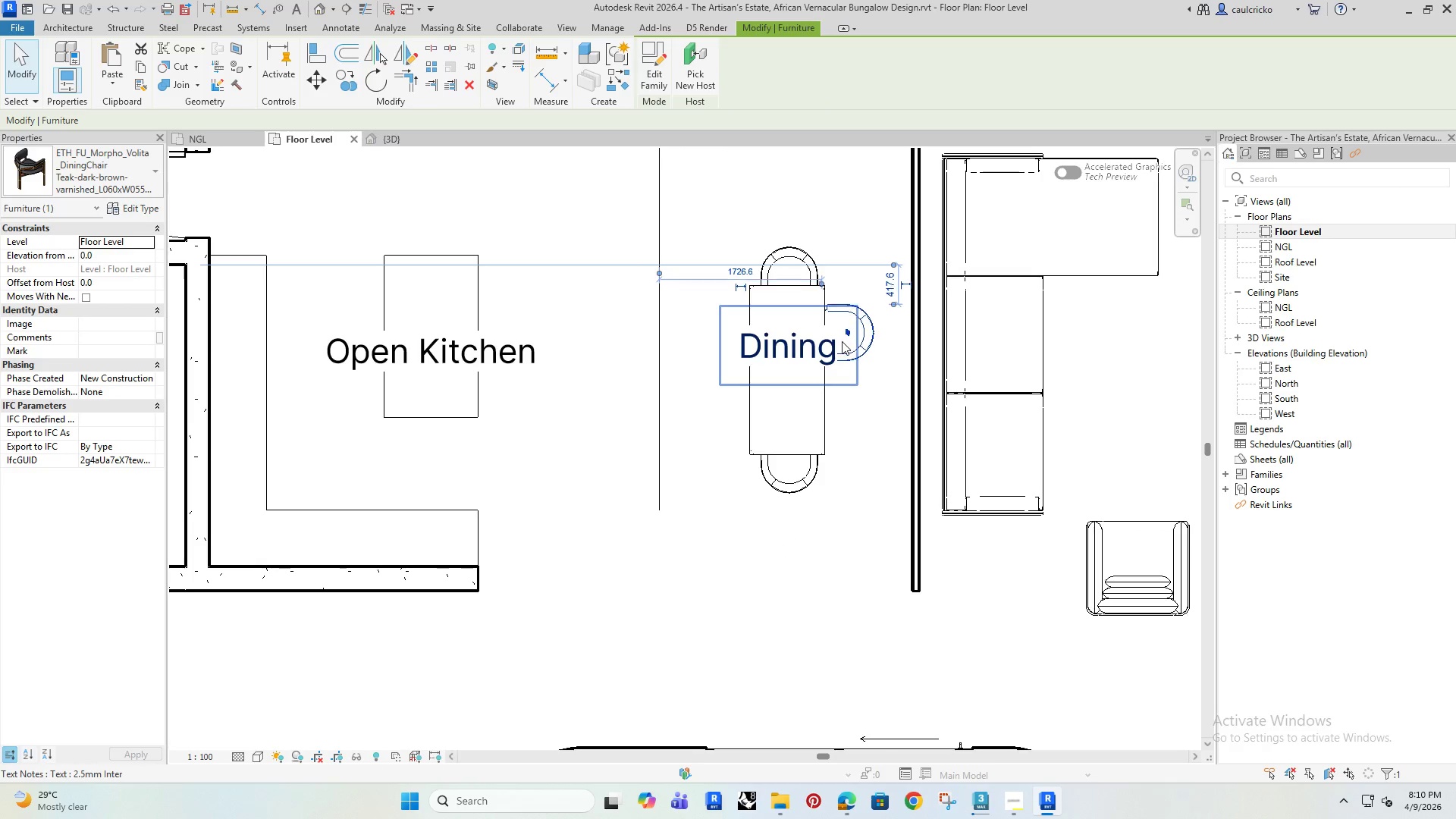 
key(ArrowLeft)
 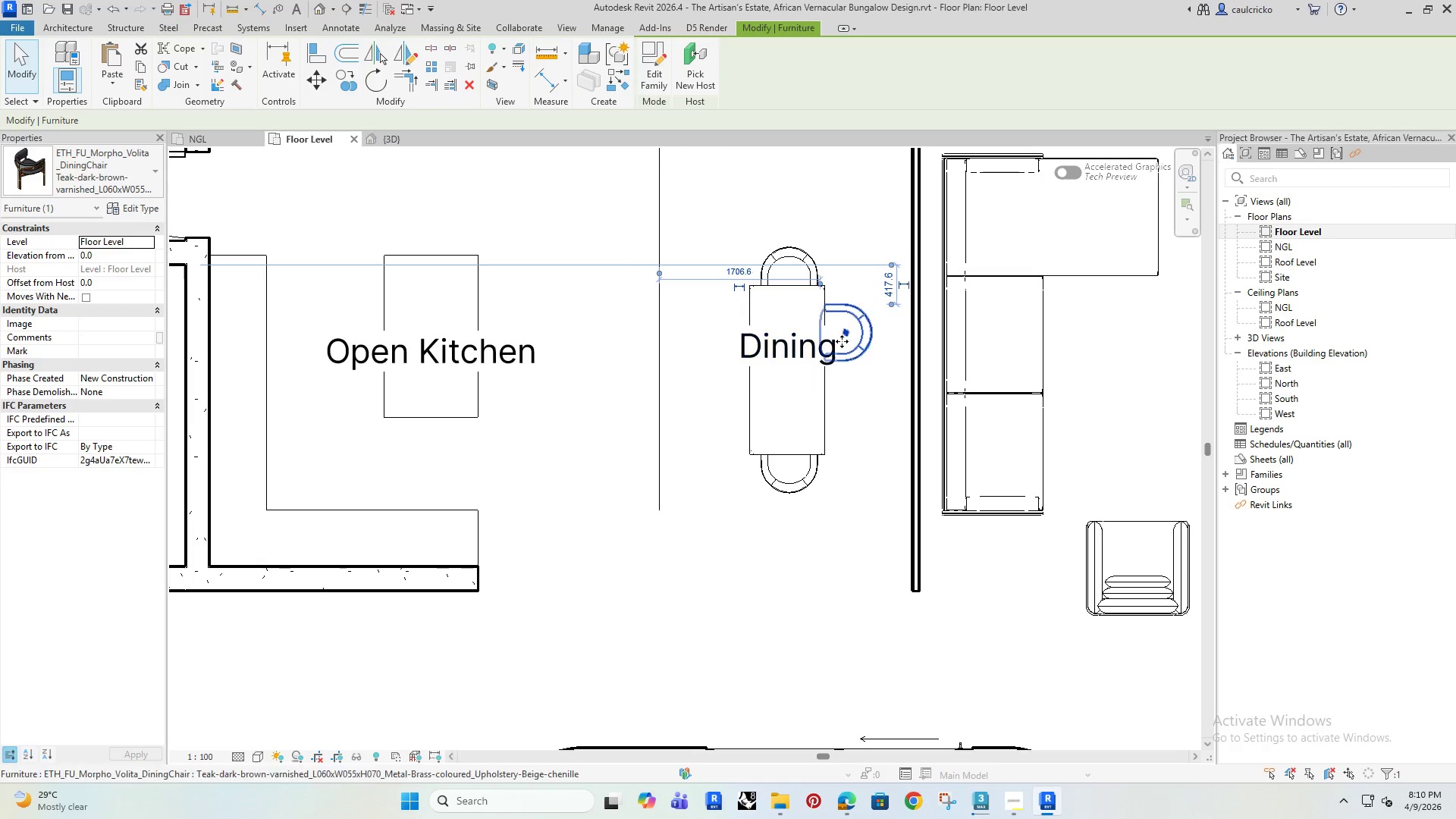 
key(ArrowLeft)
 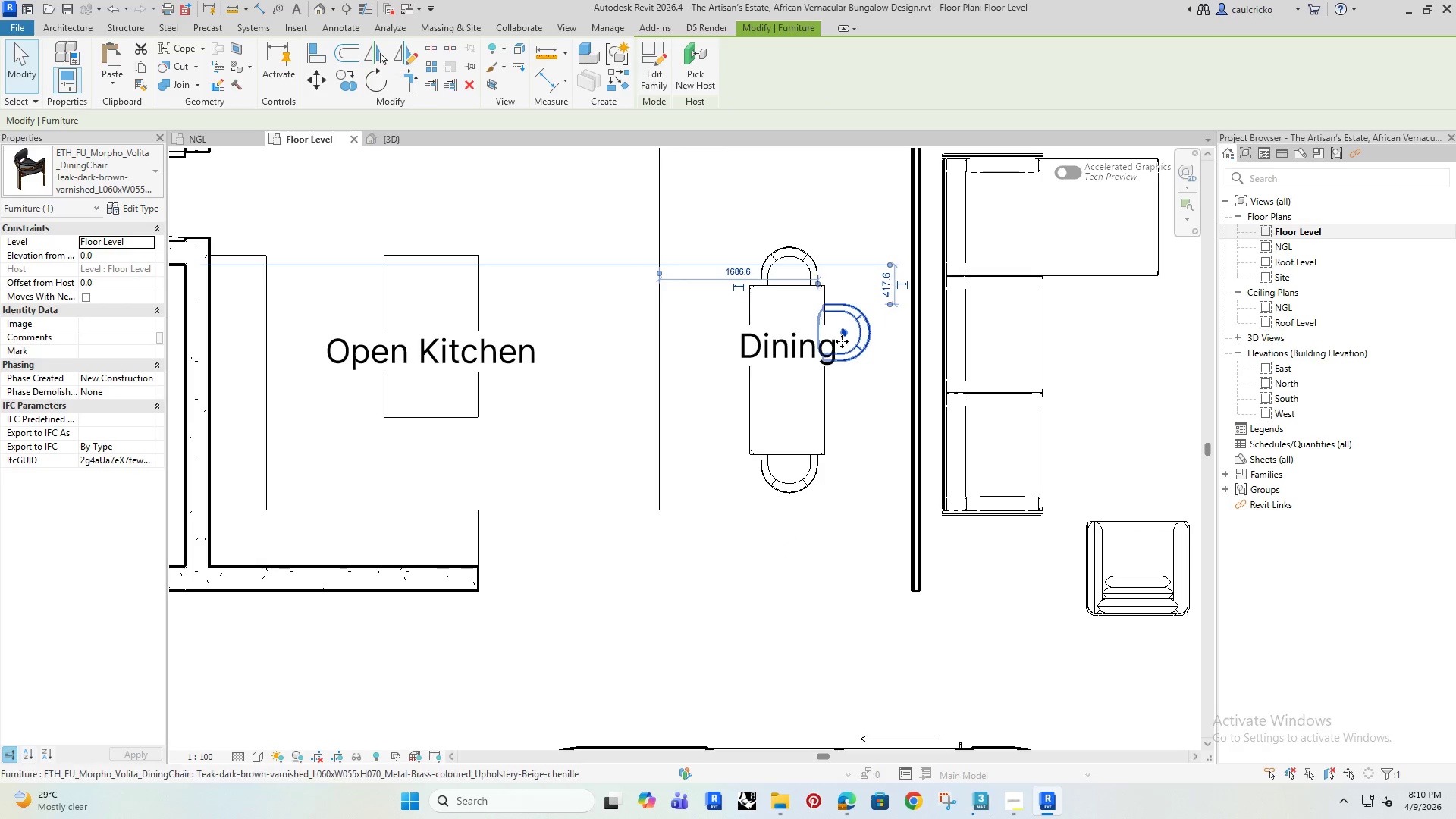 
key(ArrowLeft)
 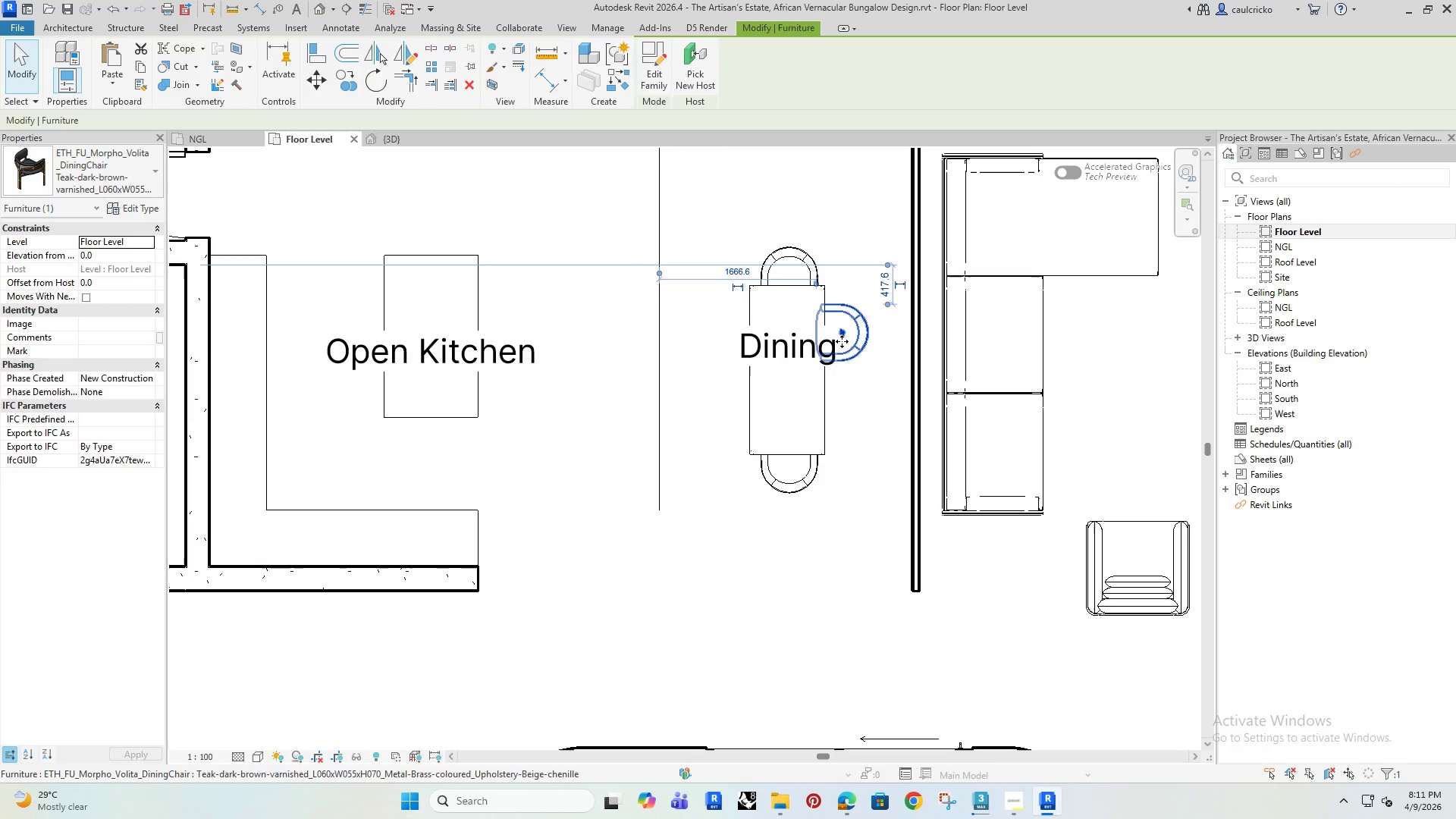 
key(ArrowUp)
 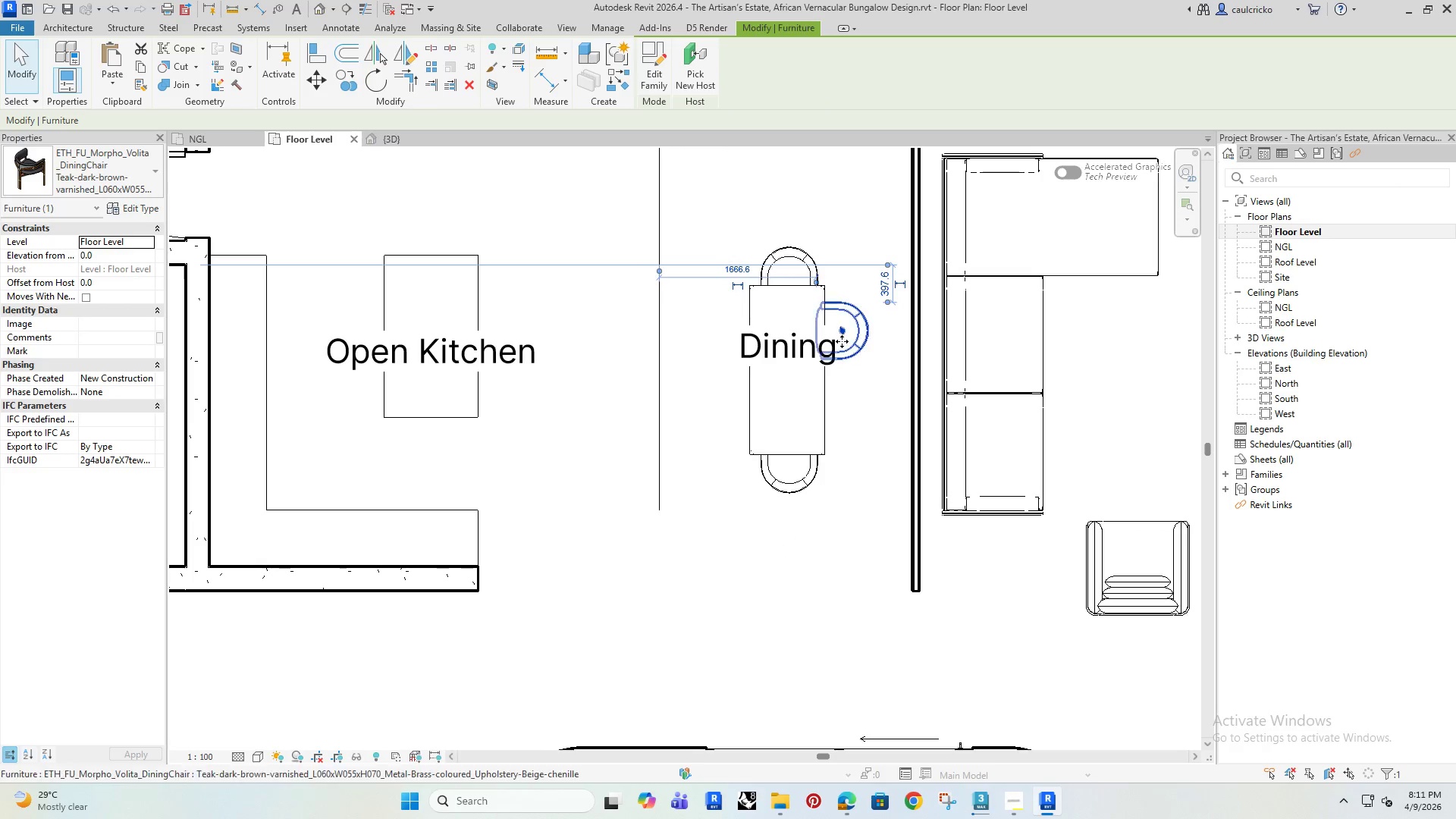 
key(ArrowLeft)
 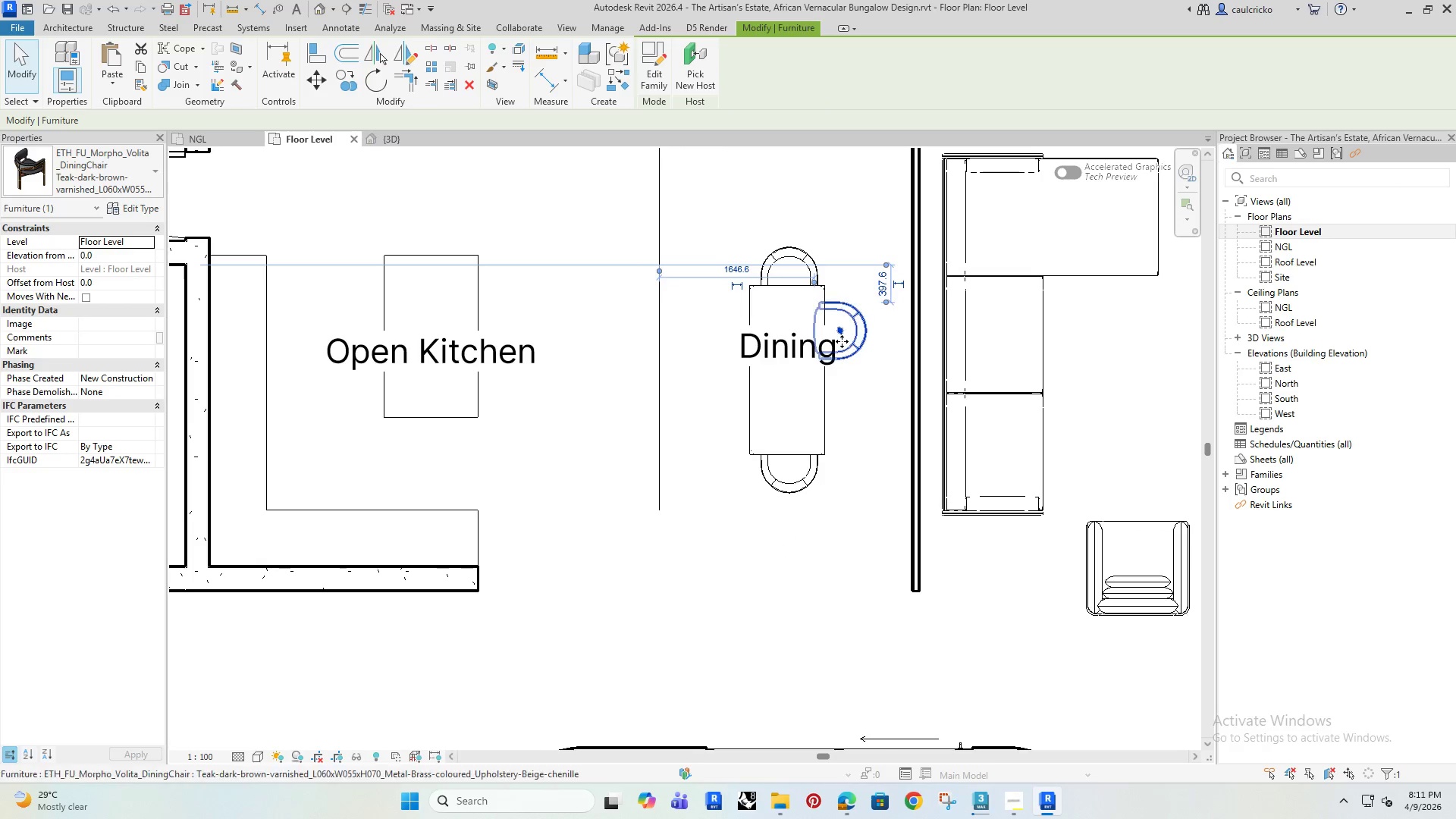 
key(ArrowLeft)
 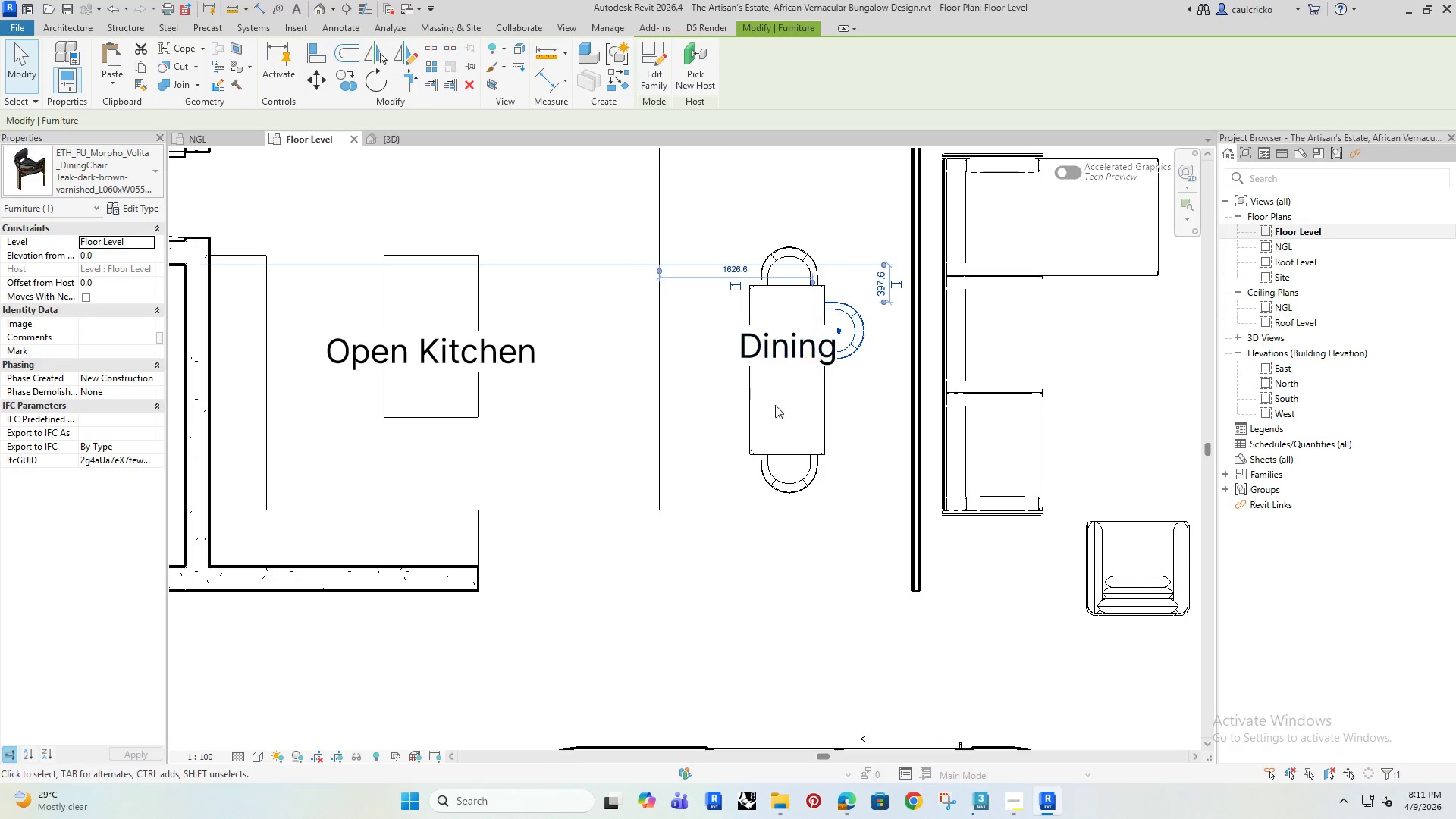 
scroll: coordinate [775, 410], scroll_direction: down, amount: 6.0
 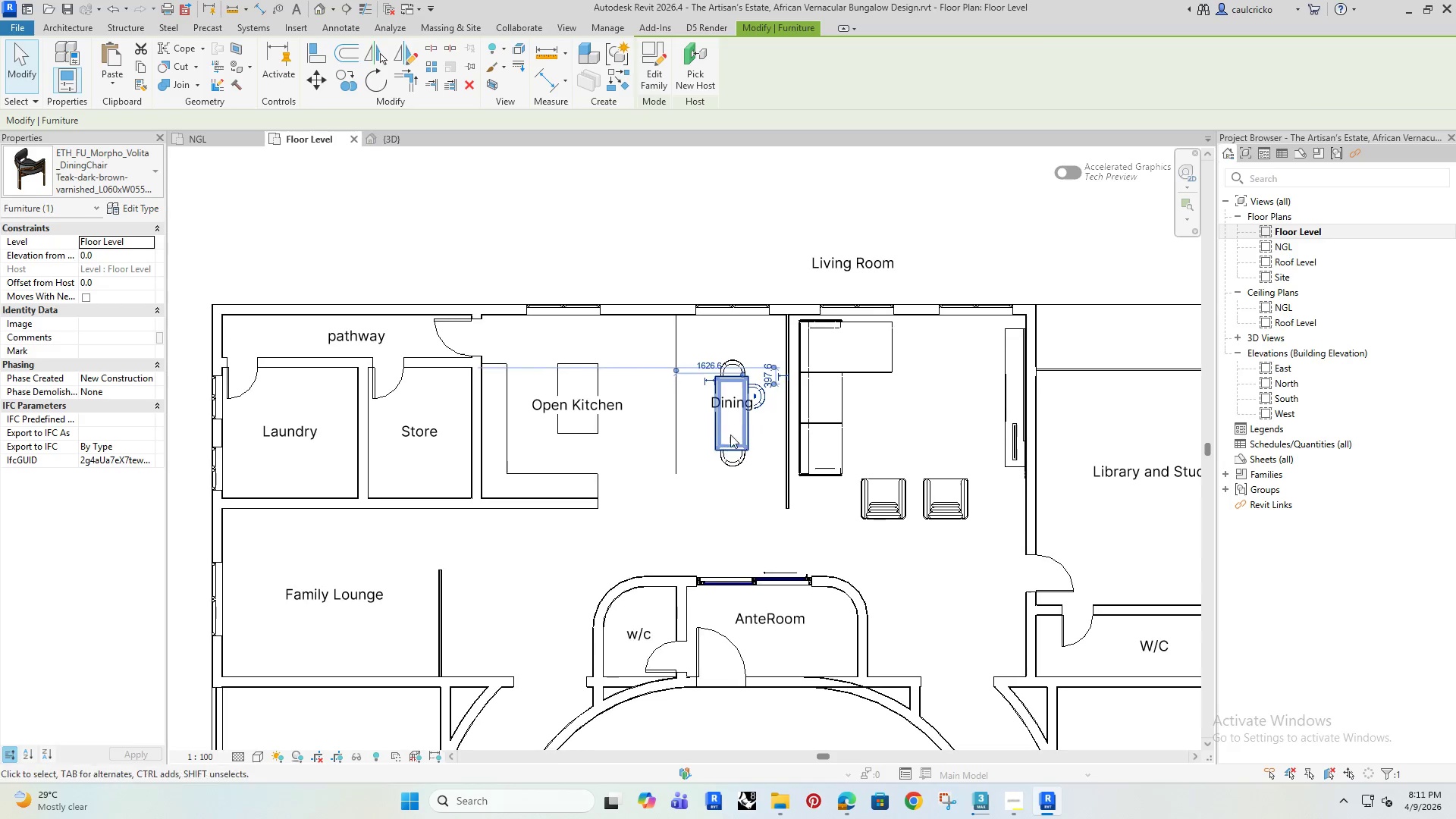 
hold_key(key=ControlRight, duration=1.52)
 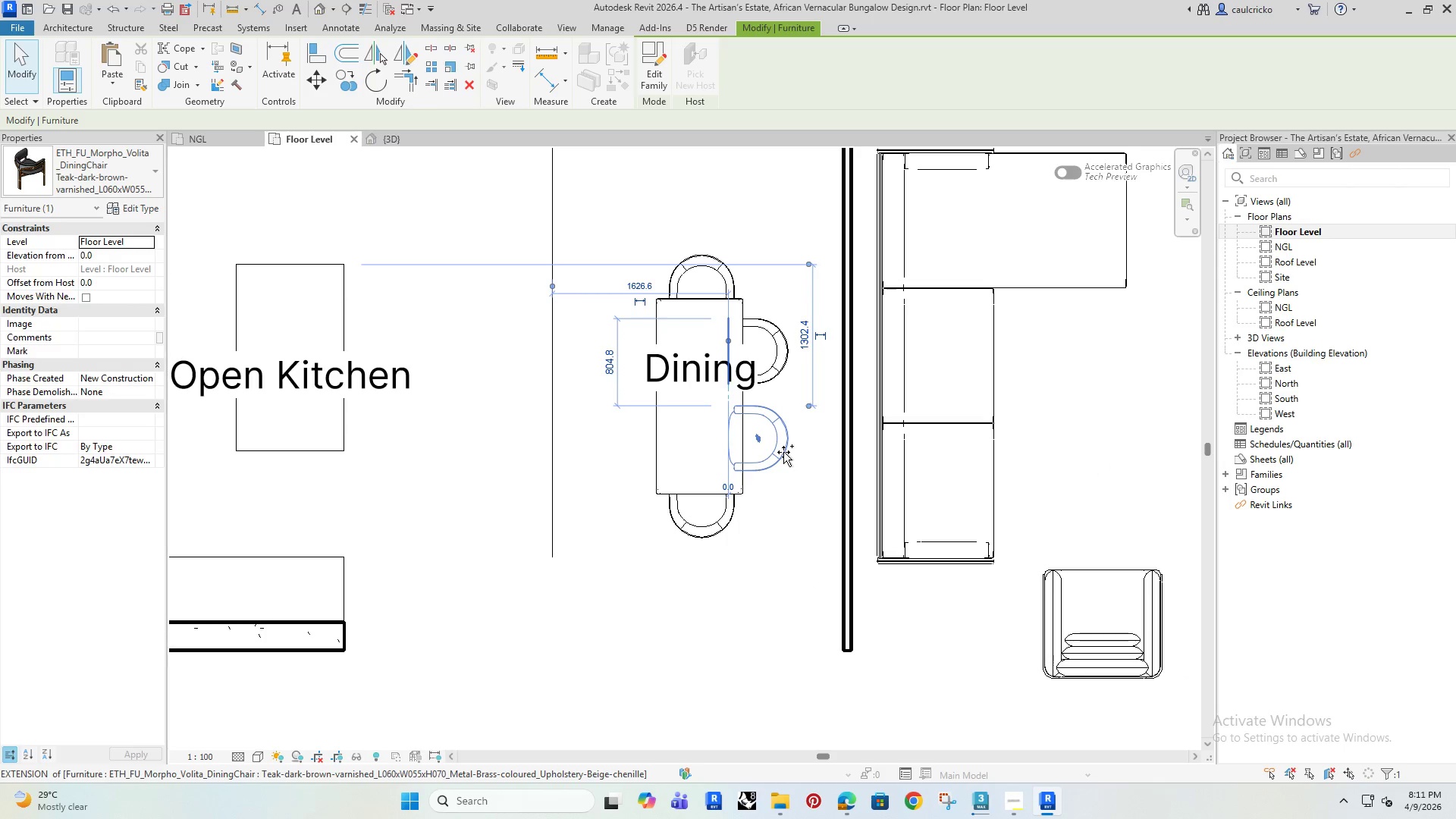 
scroll: coordinate [757, 405], scroll_direction: up, amount: 7.0
 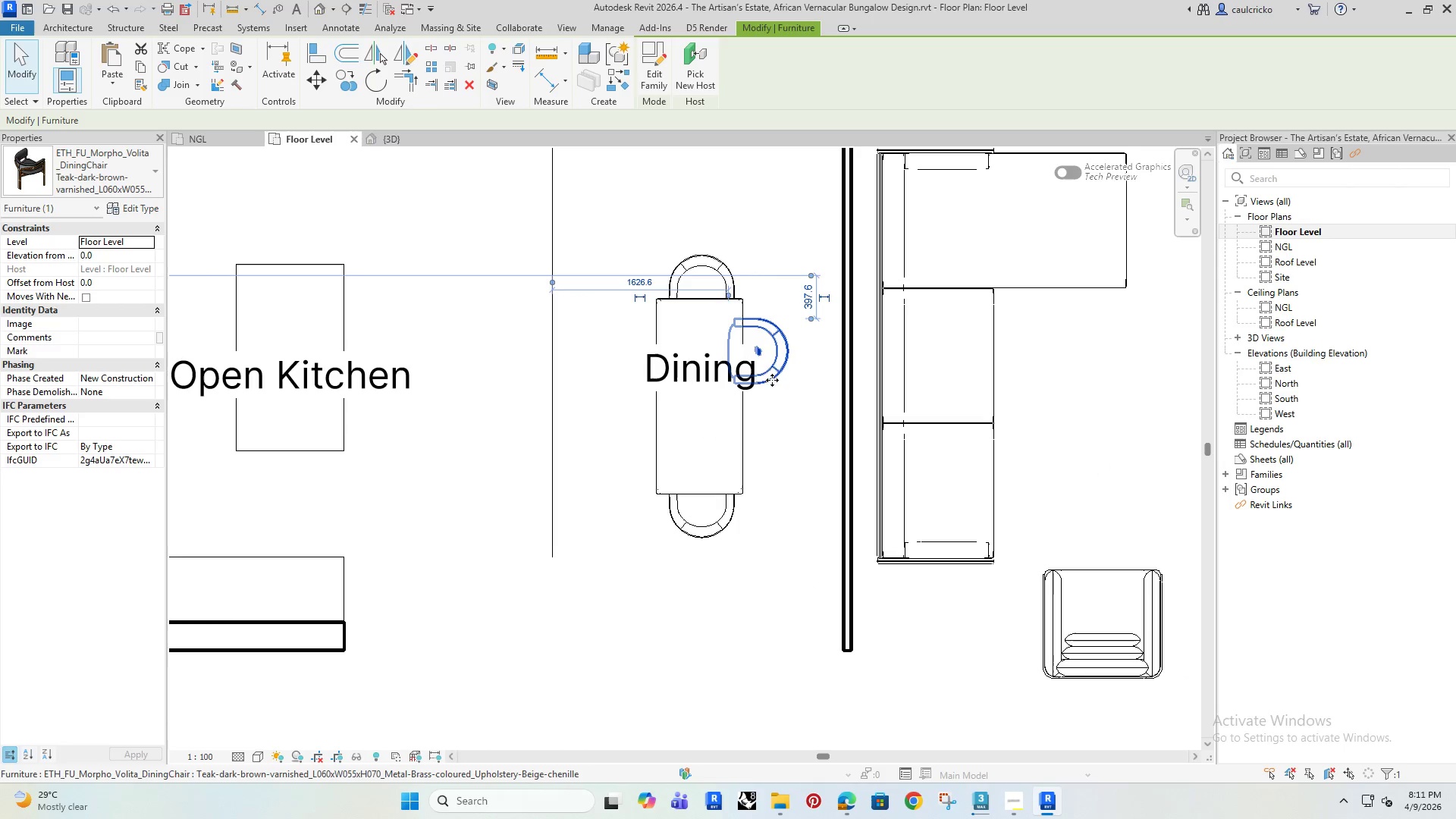 
left_click_drag(start_coordinate=[780, 366], to_coordinate=[780, 453])
 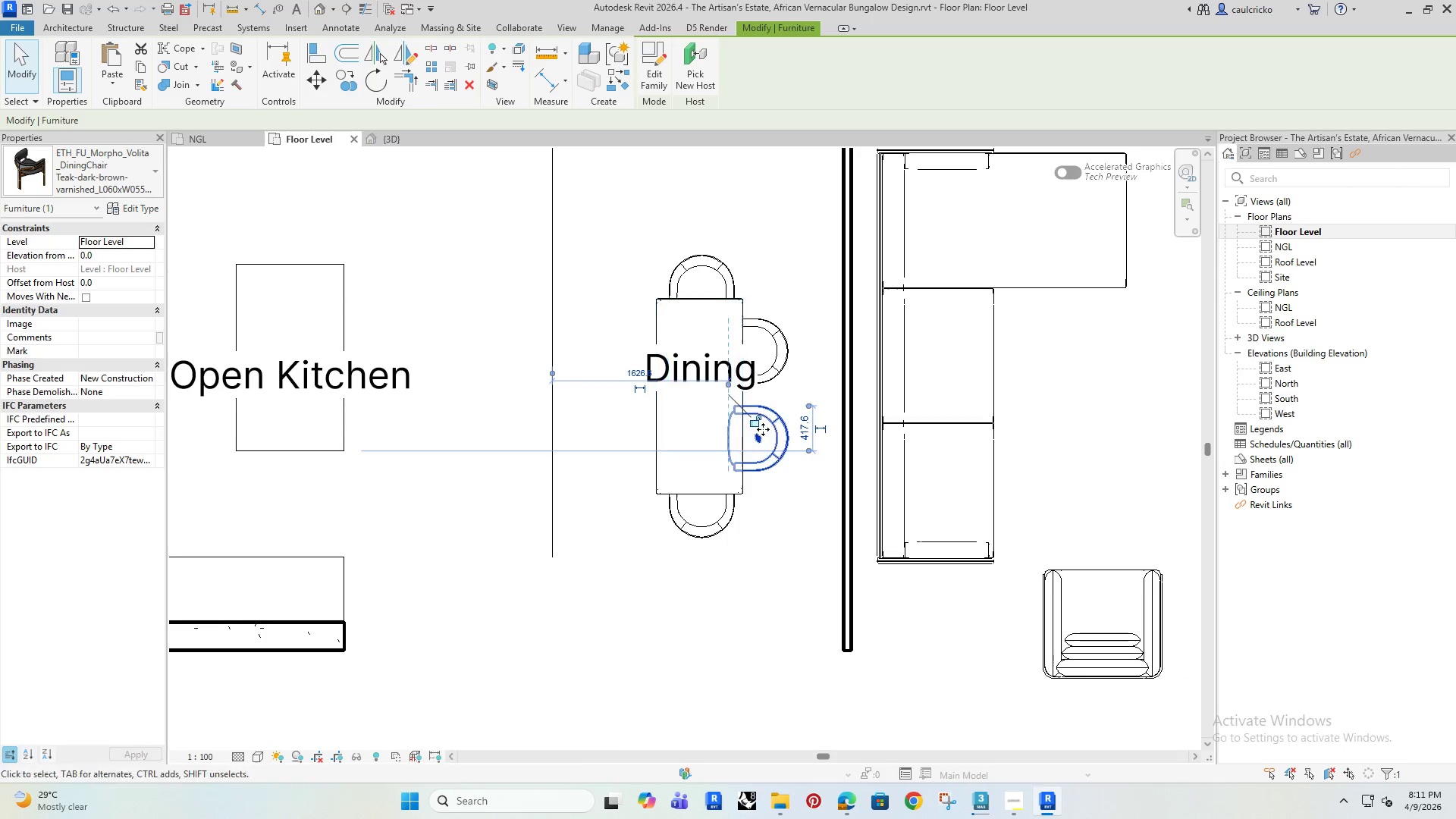 
hold_key(key=ControlRight, duration=1.5)
 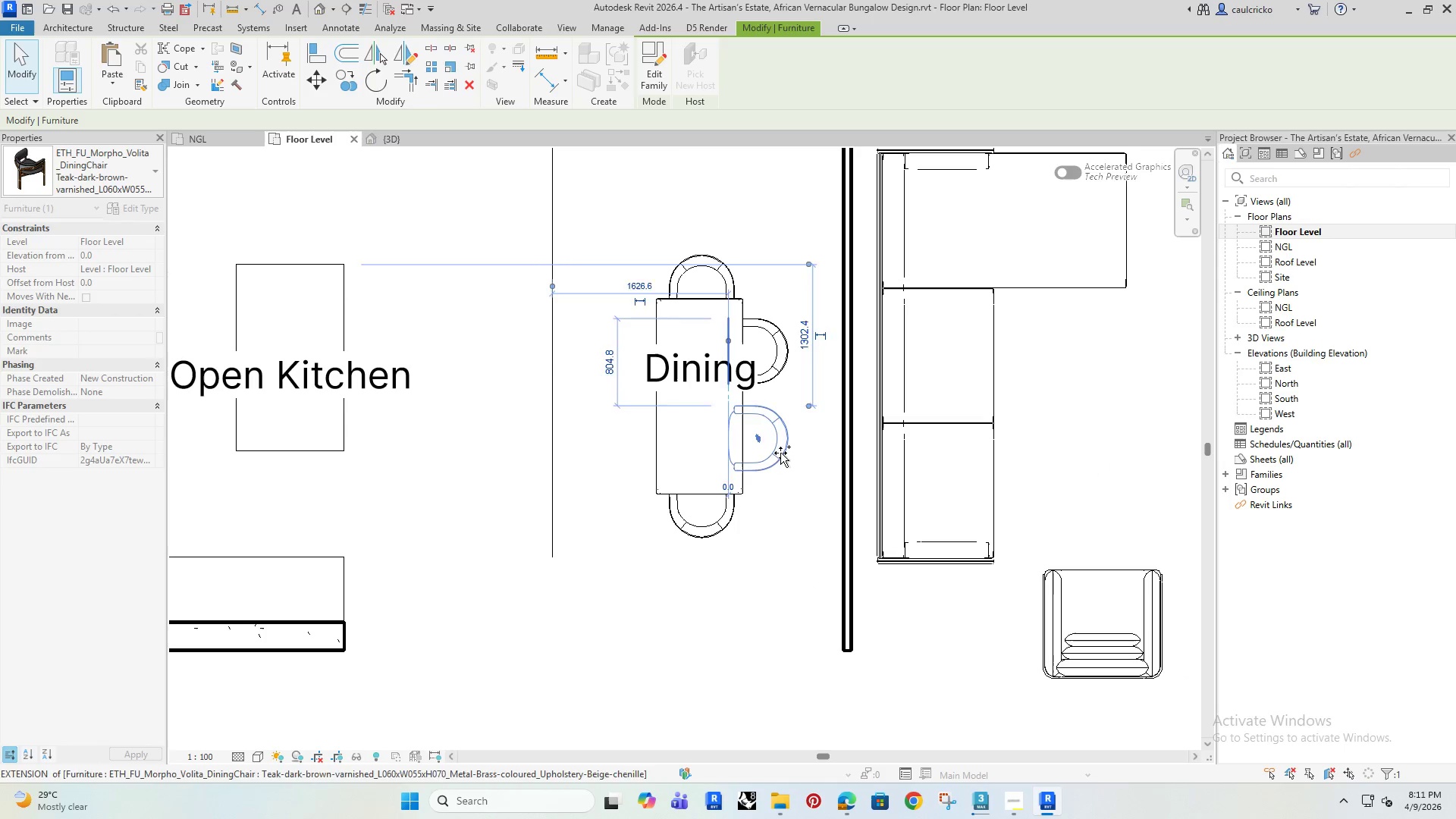 
hold_key(key=ControlRight, duration=0.73)
 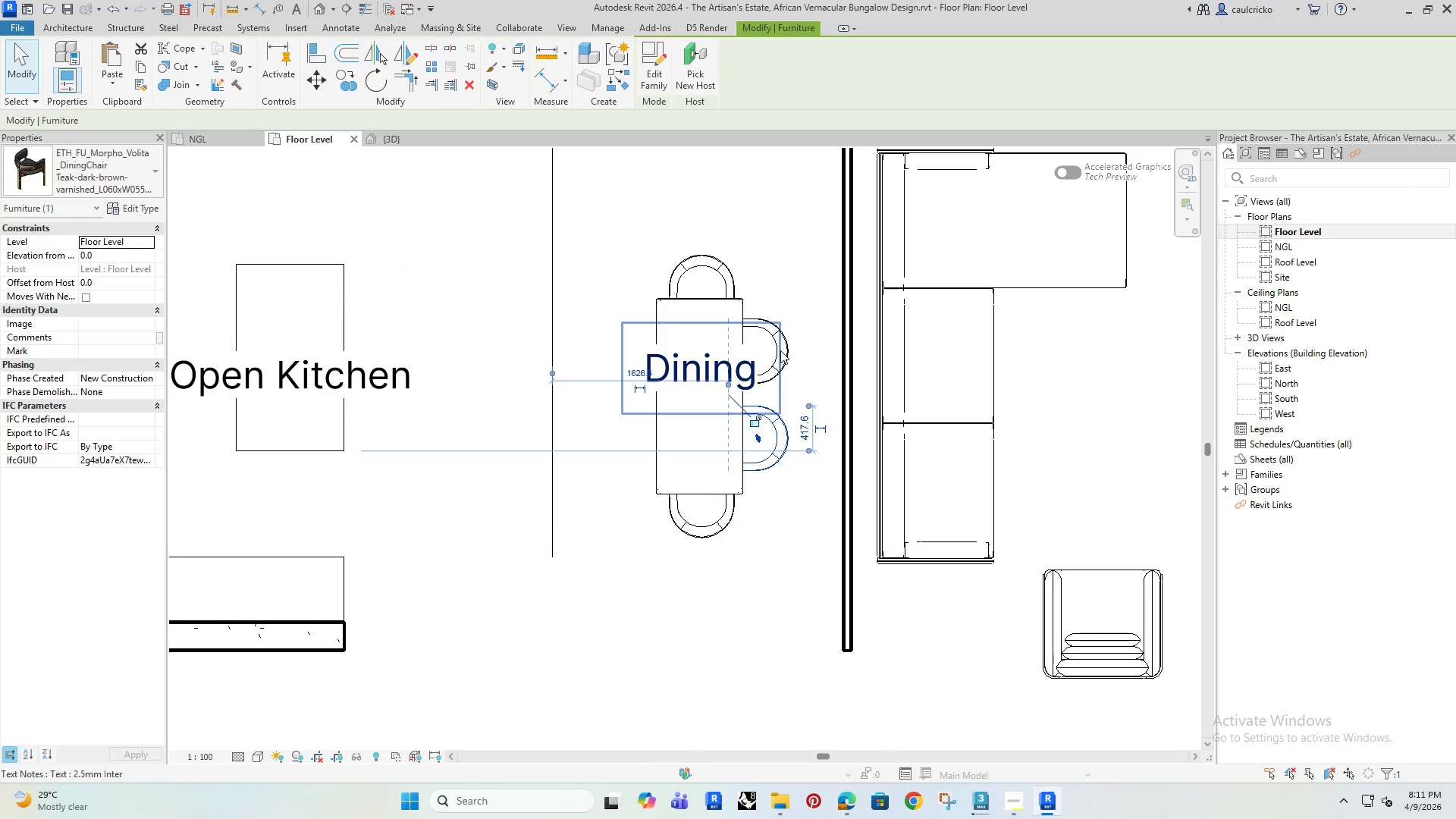 
left_click([780, 350])
 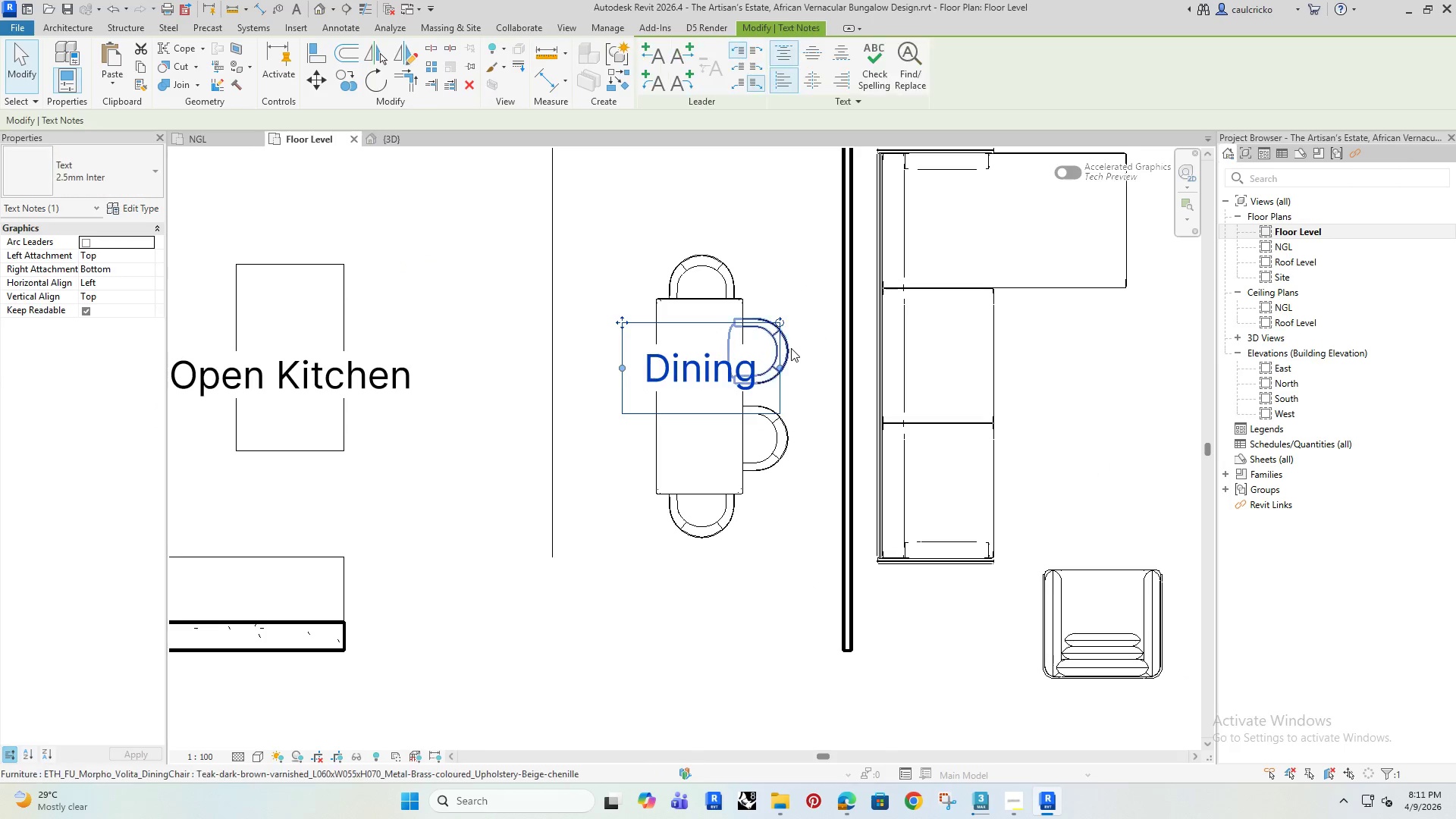 
left_click([791, 348])
 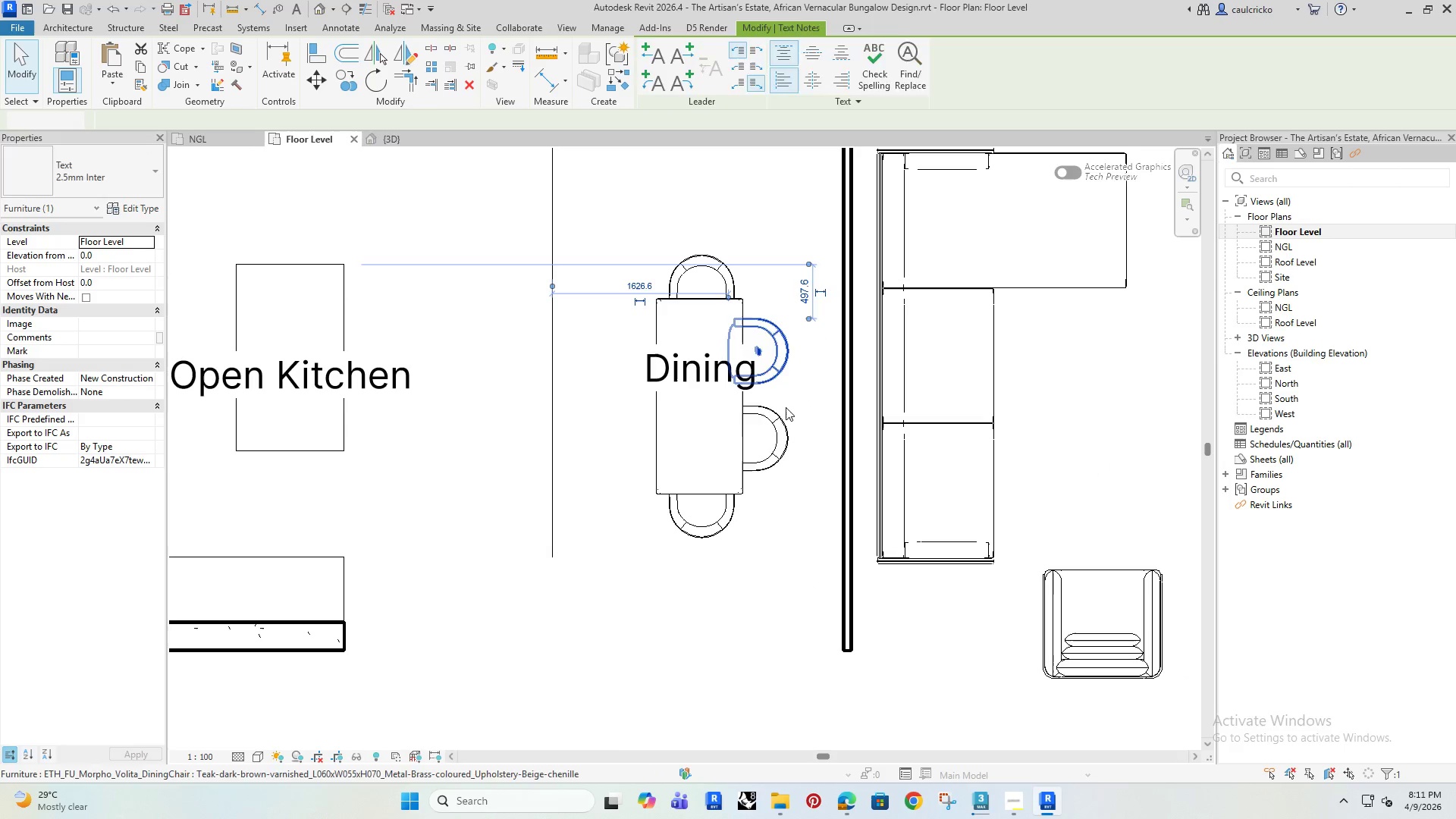 
hold_key(key=ControlRight, duration=1.06)
left_click([785, 427])
 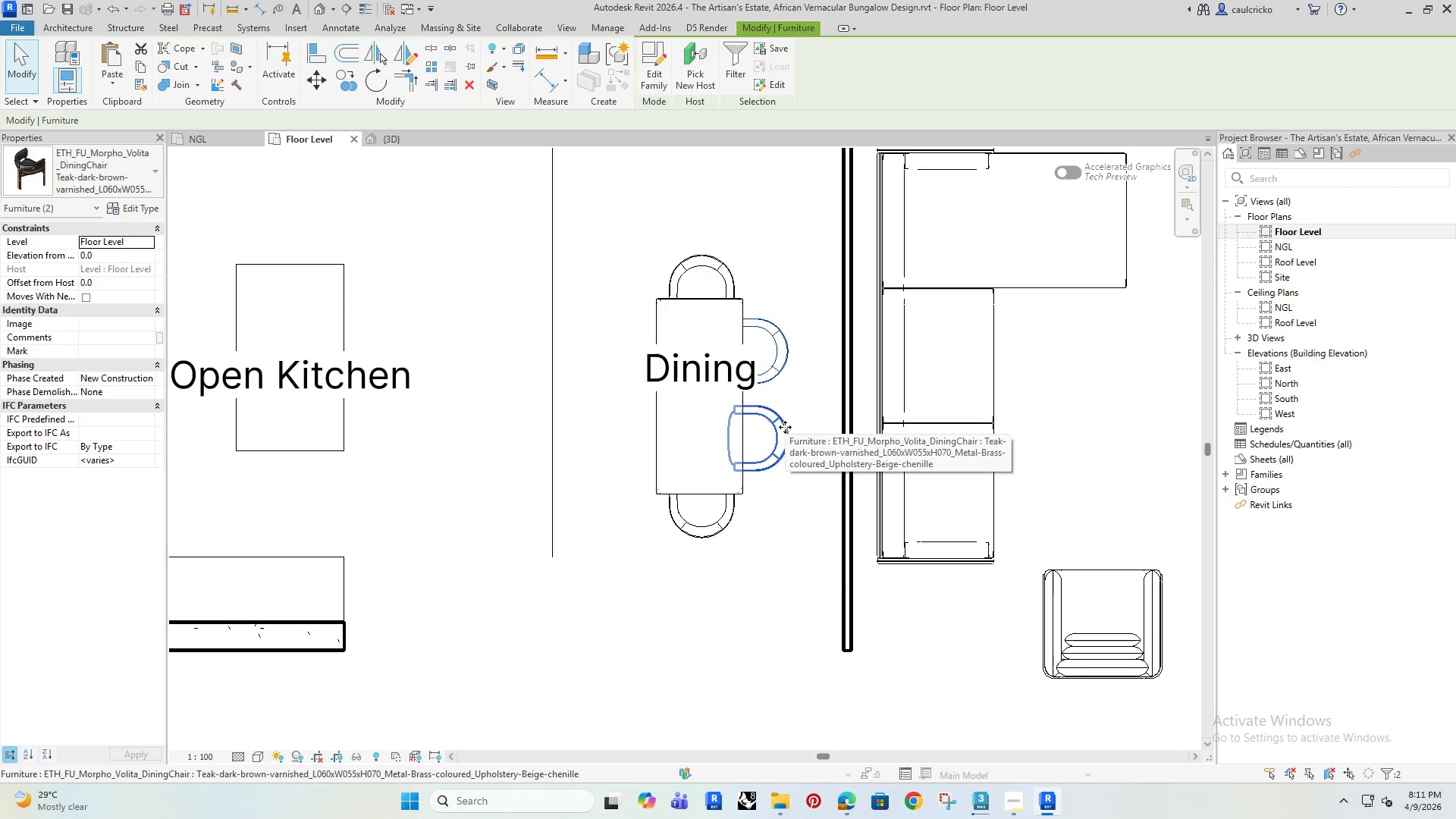 
type(dm)
 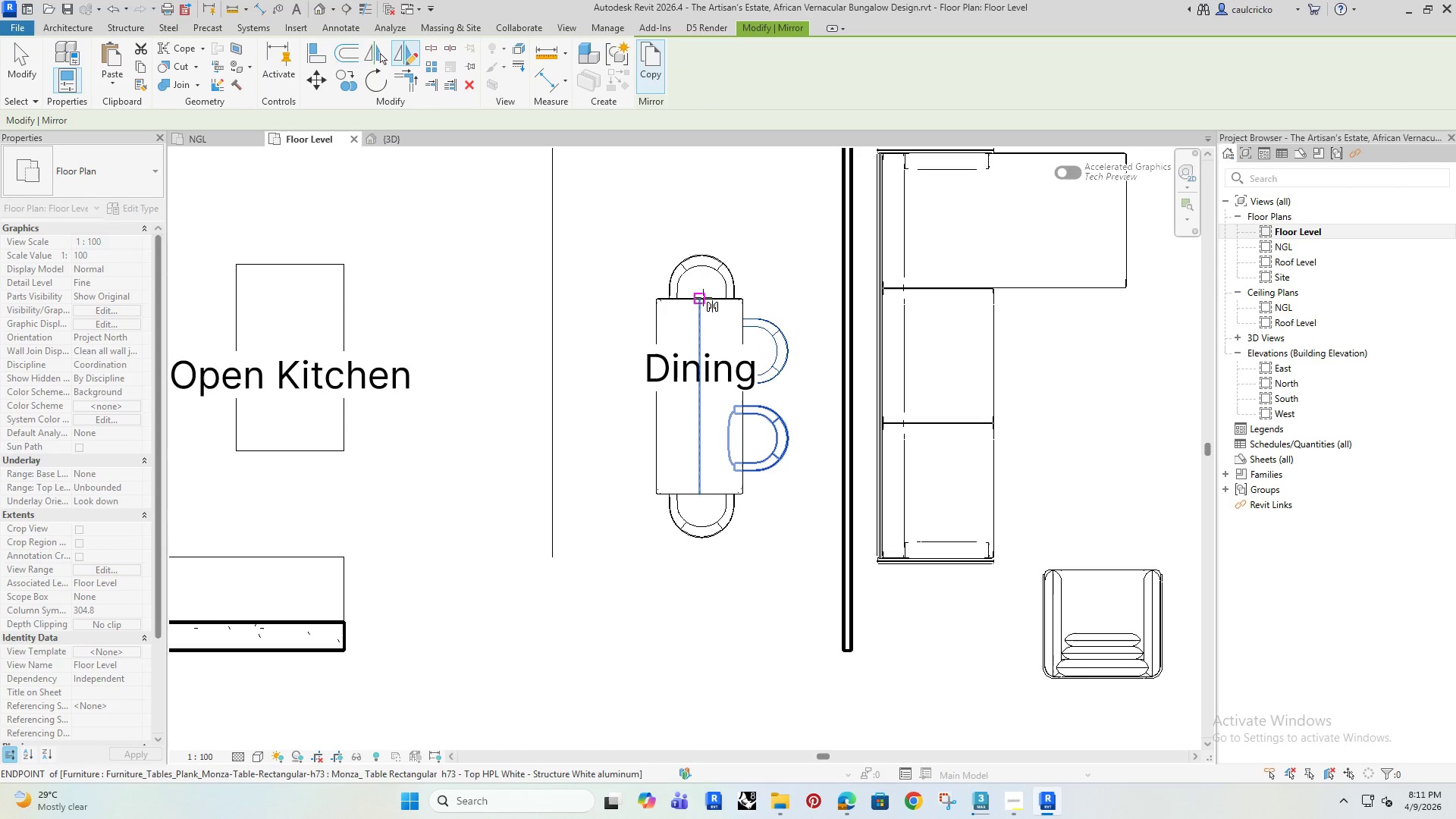 
left_click([703, 297])
 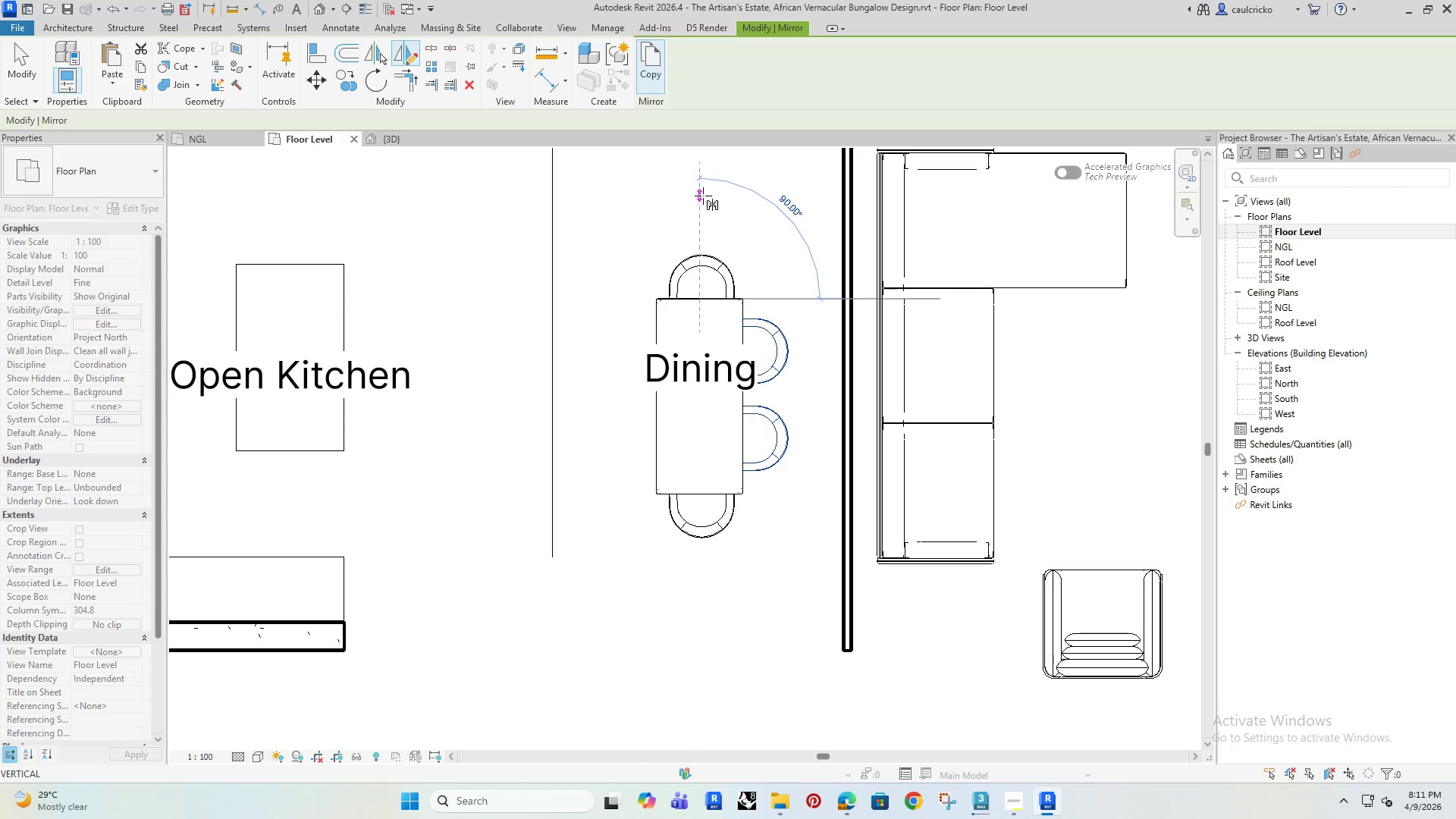 
left_click([703, 196])
 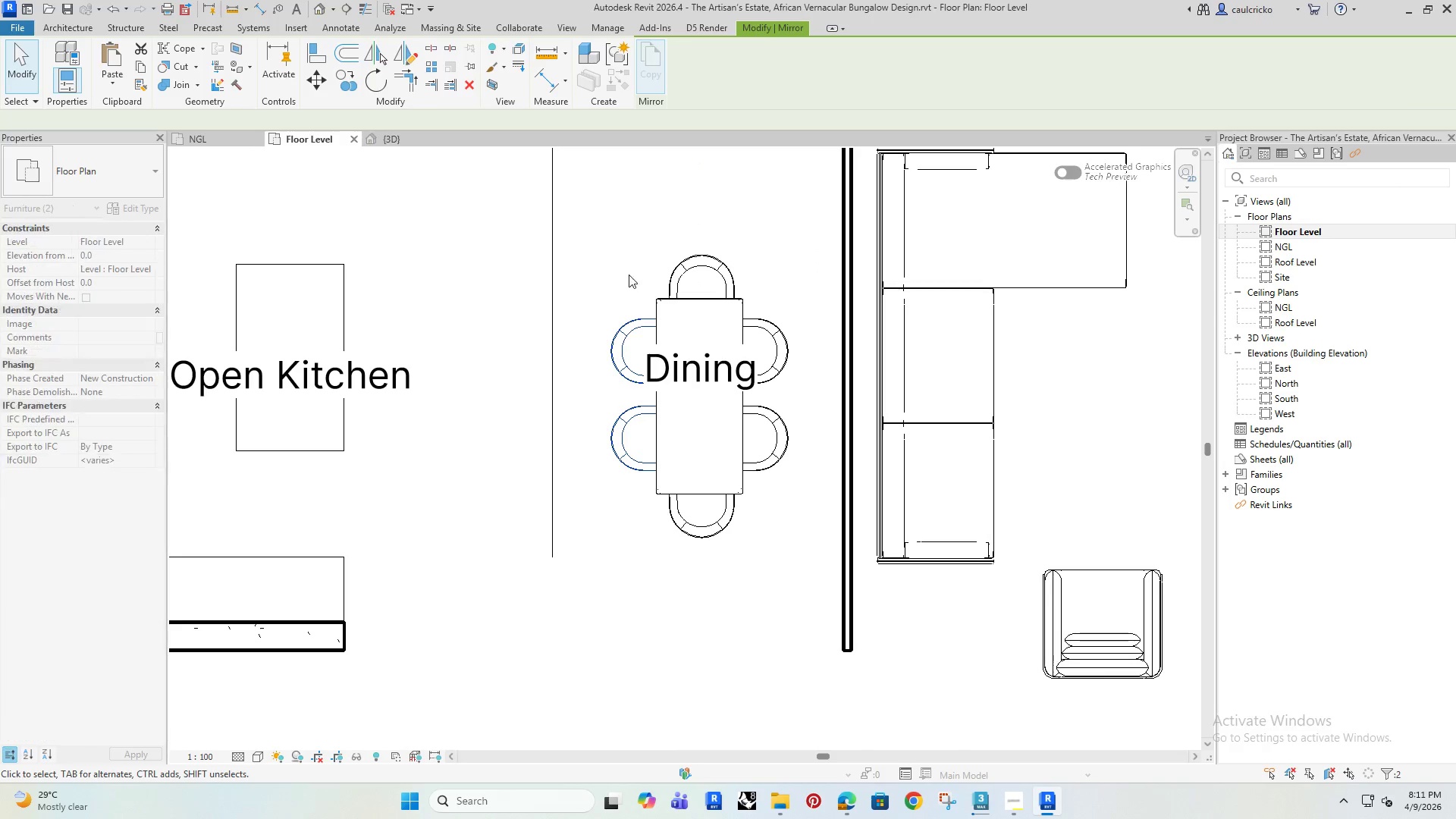 
scroll: coordinate [629, 281], scroll_direction: down, amount: 5.0
 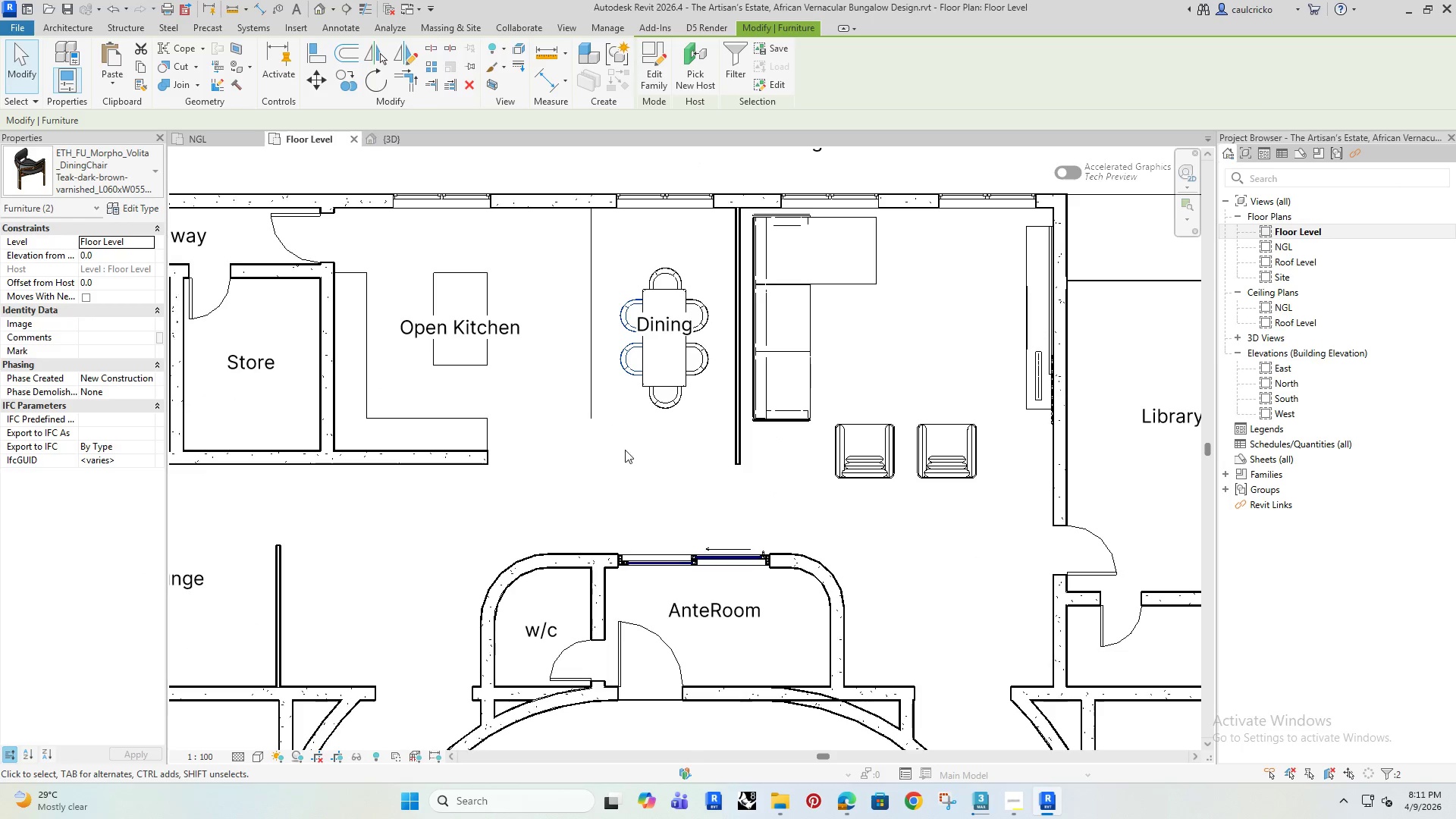 
left_click([630, 454])
 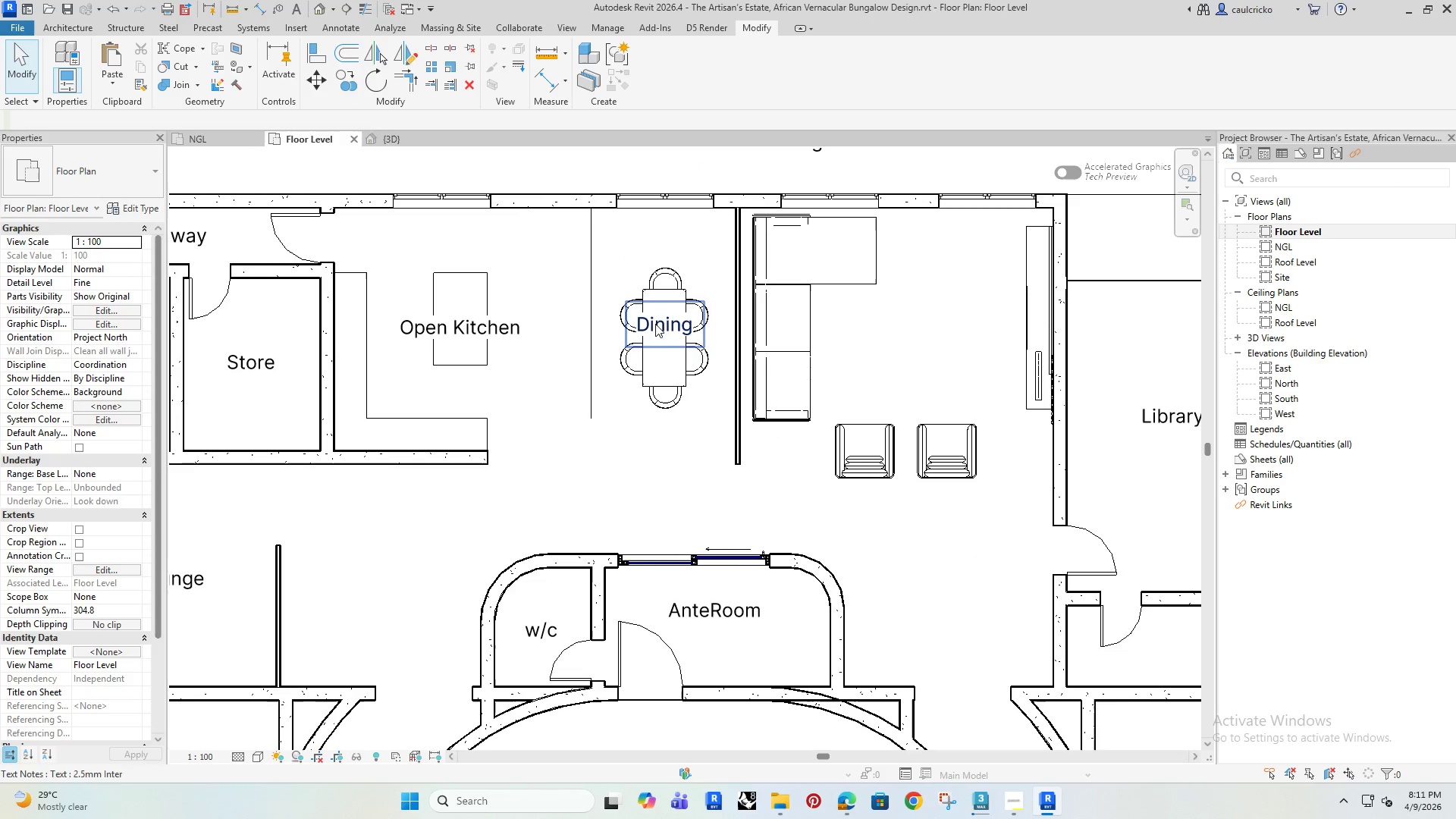 
left_click([662, 327])
 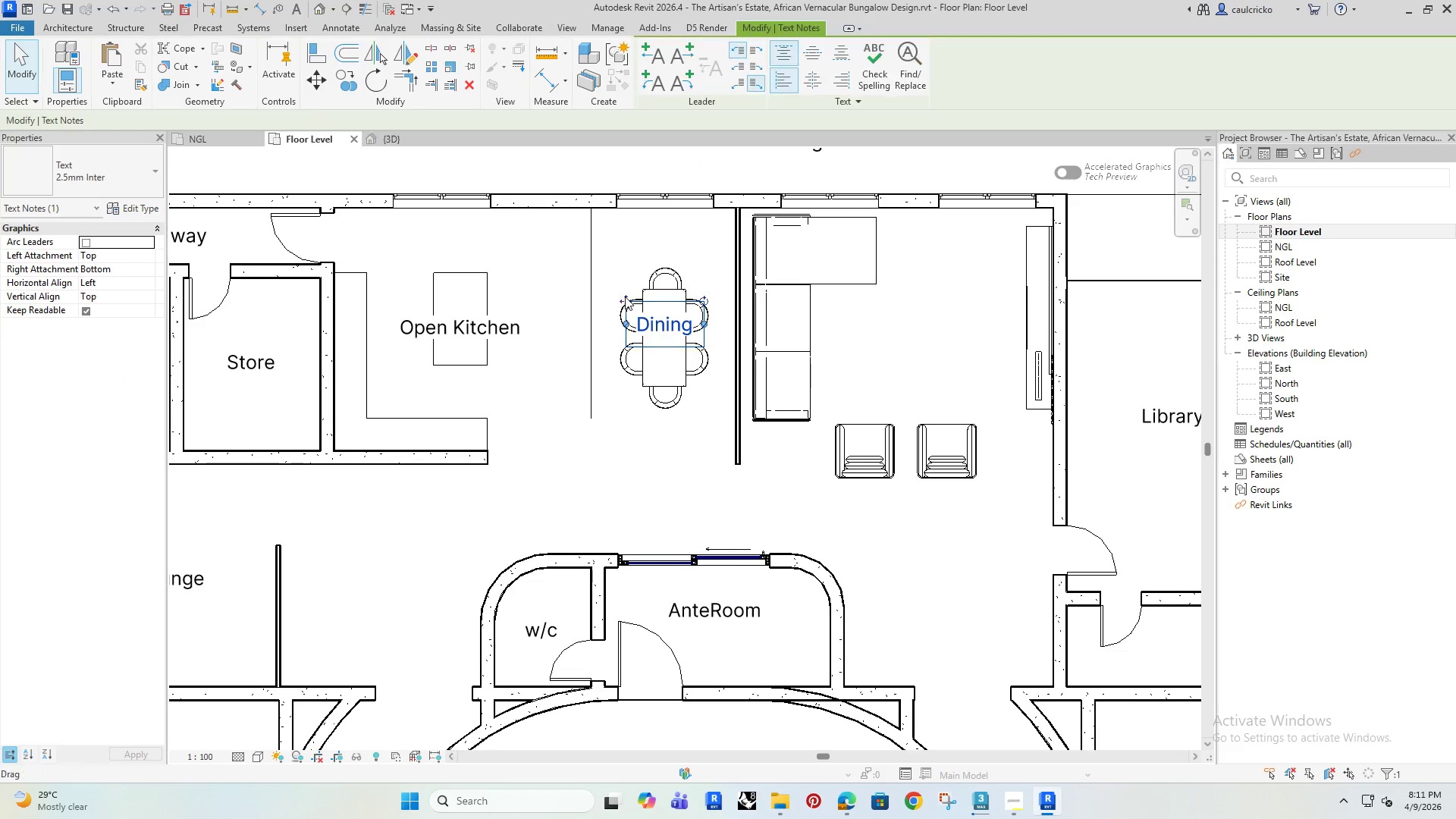 
left_click_drag(start_coordinate=[623, 296], to_coordinate=[573, 444])
 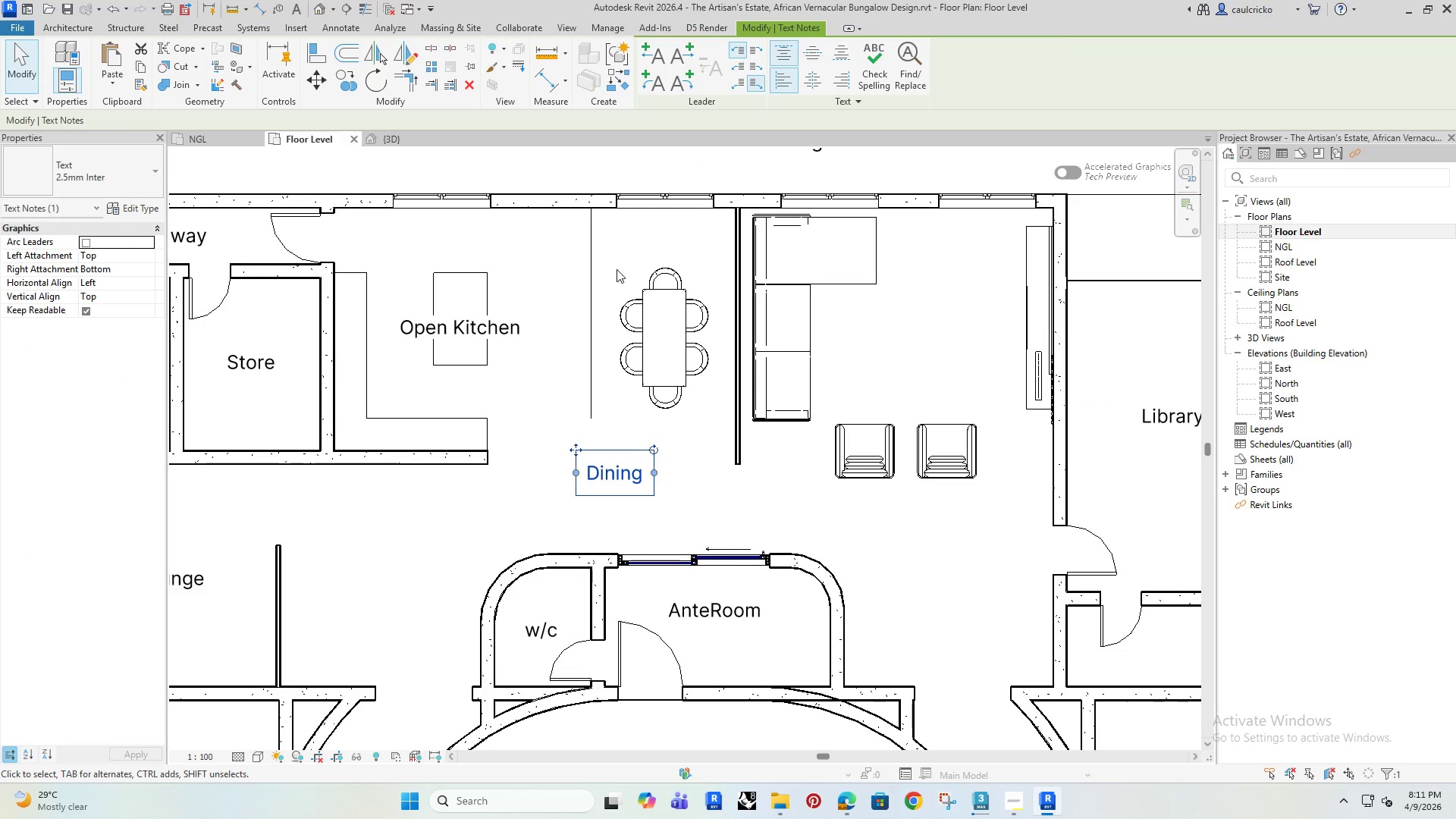 
left_click([617, 269])
 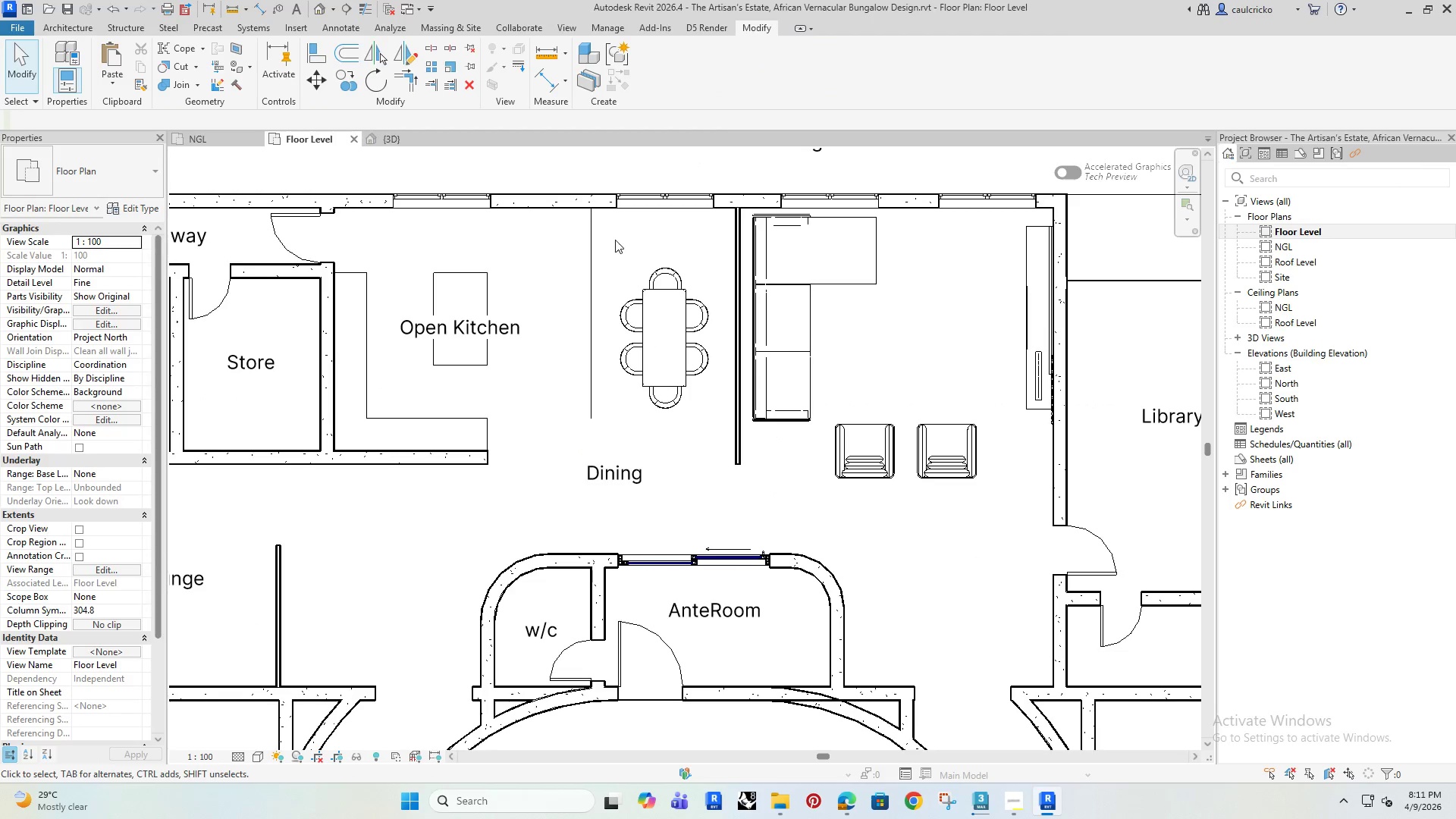 
left_click_drag(start_coordinate=[616, 238], to_coordinate=[717, 444])
 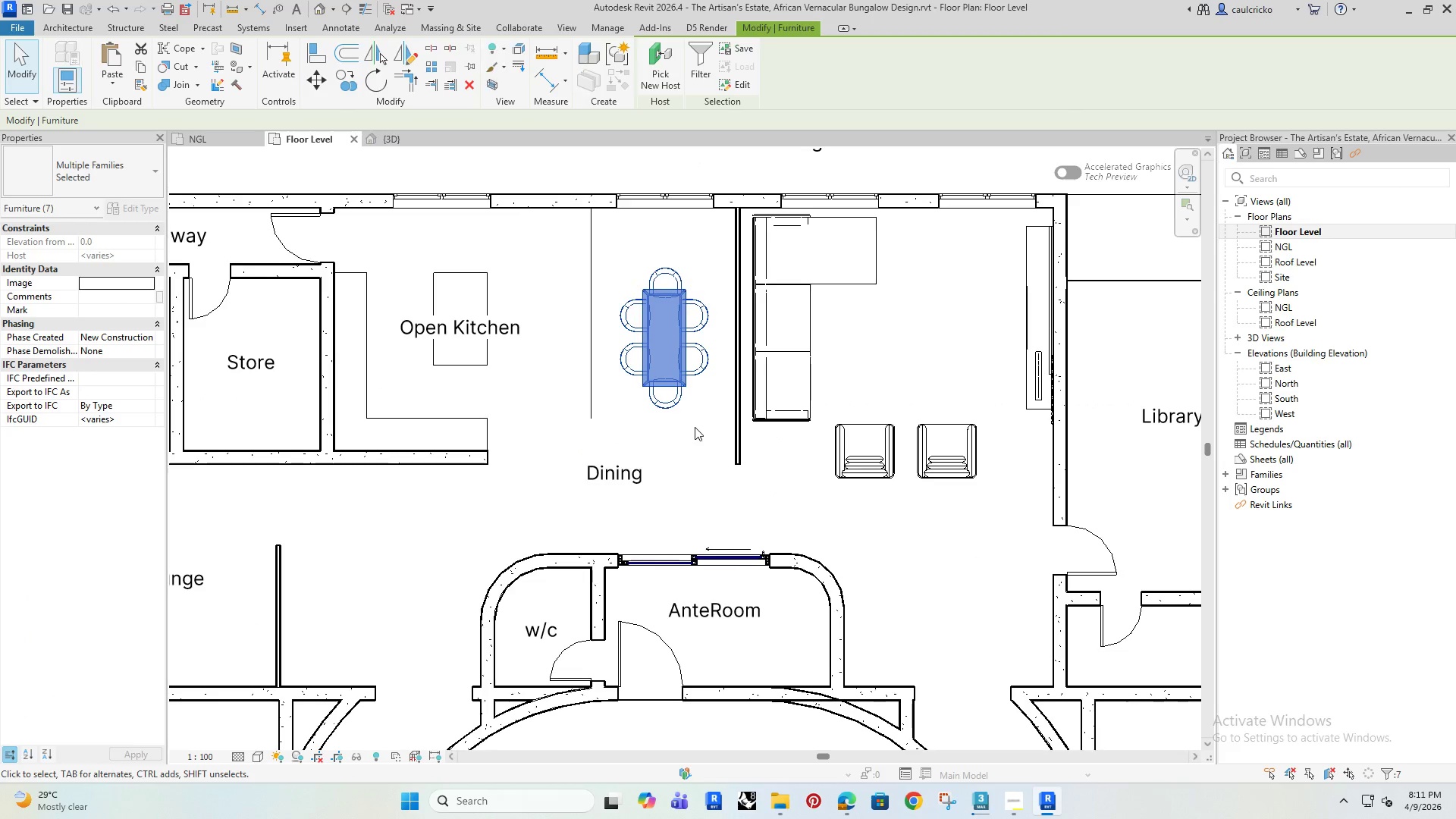 
key(ArrowRight)
 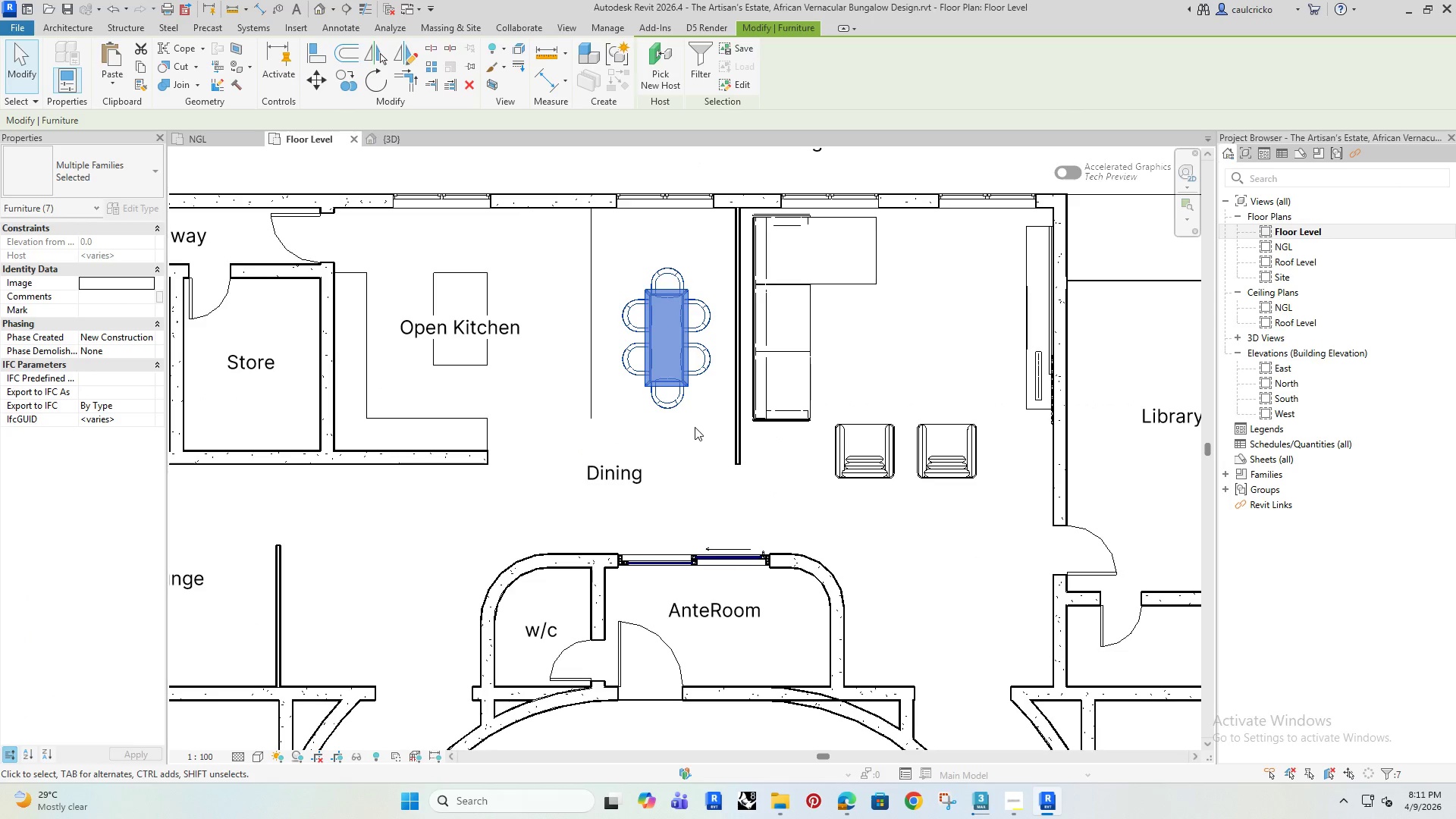 
key(ArrowRight)
 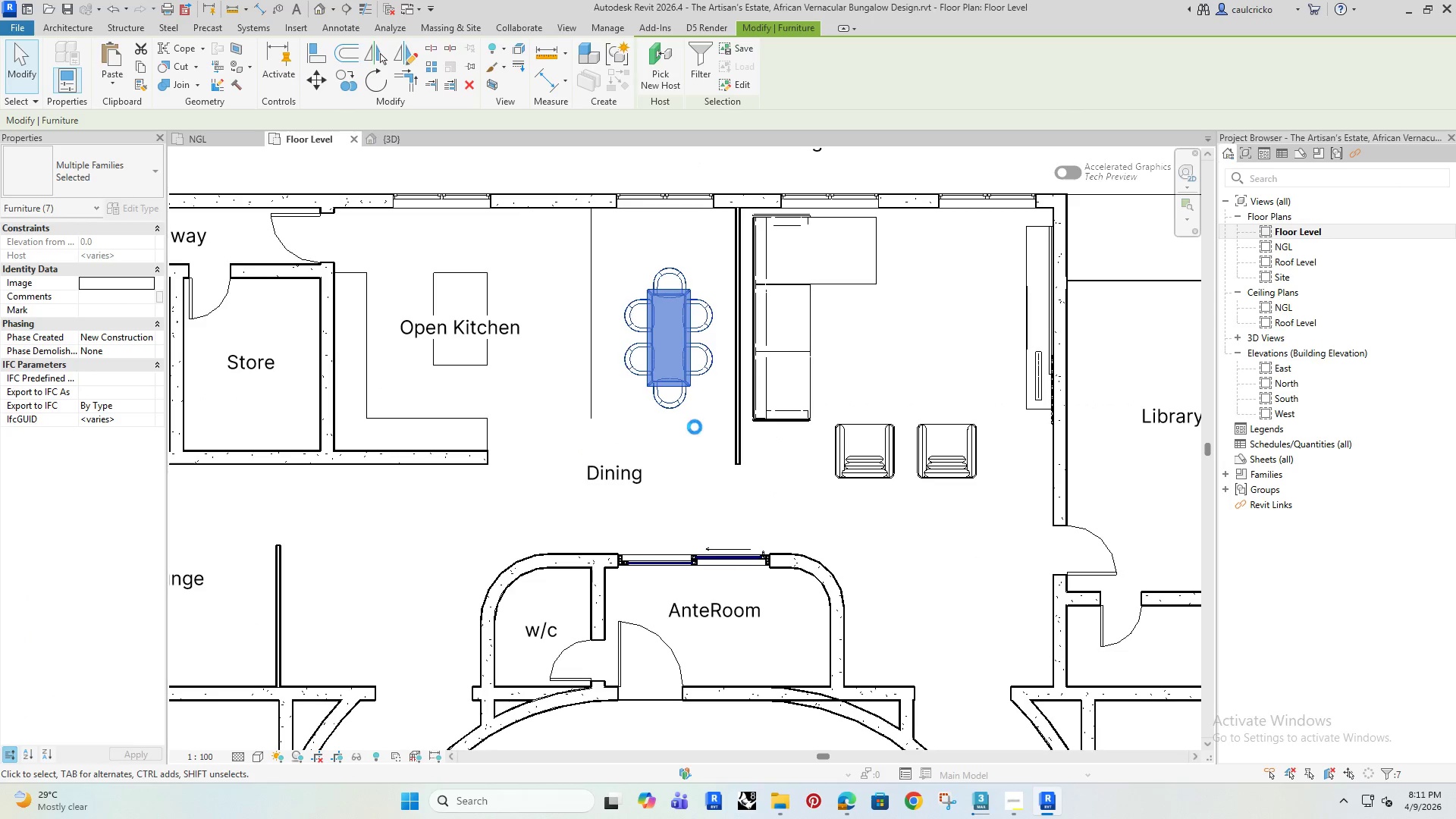 
key(ArrowRight)
 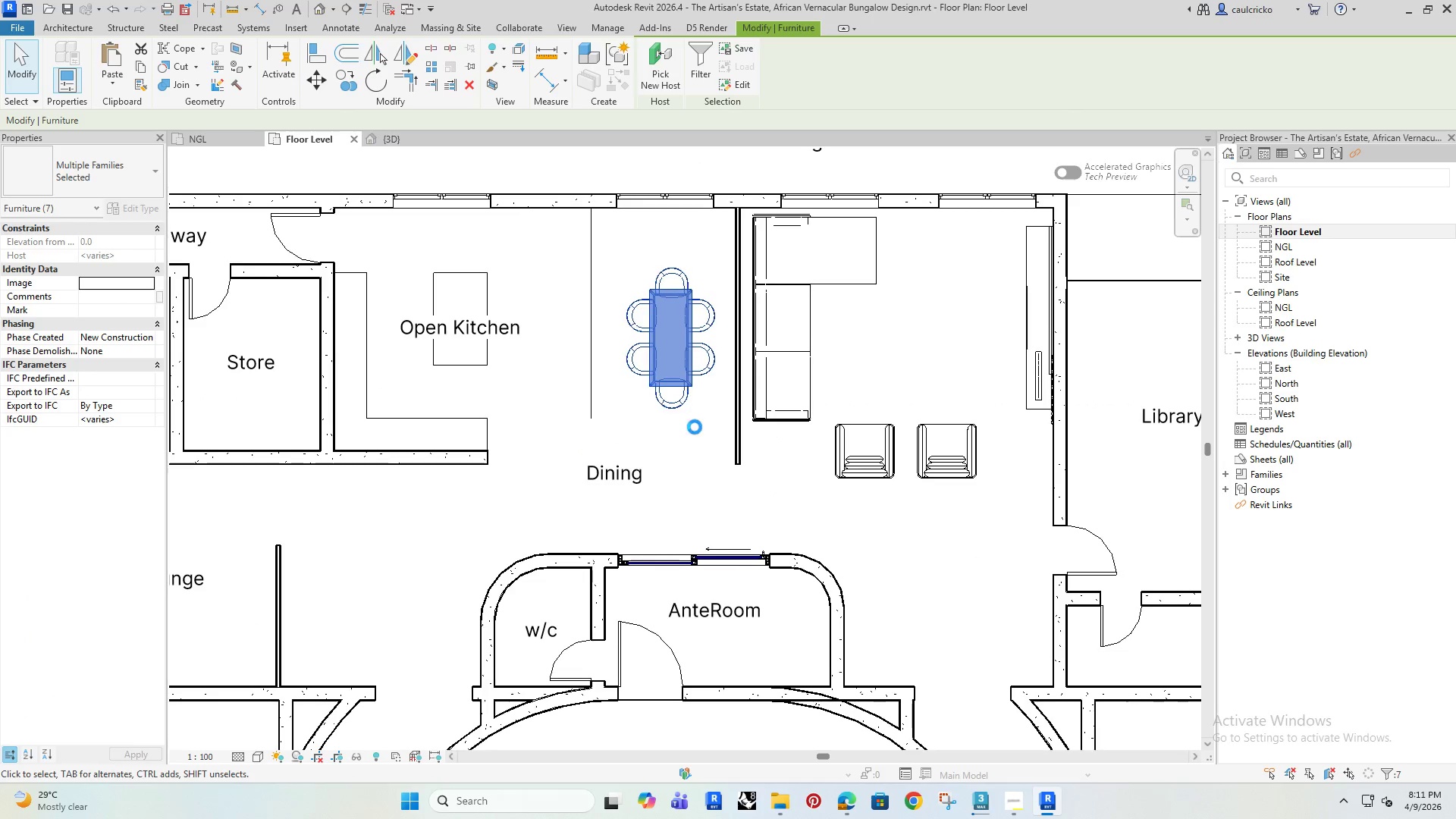 
key(ArrowRight)
 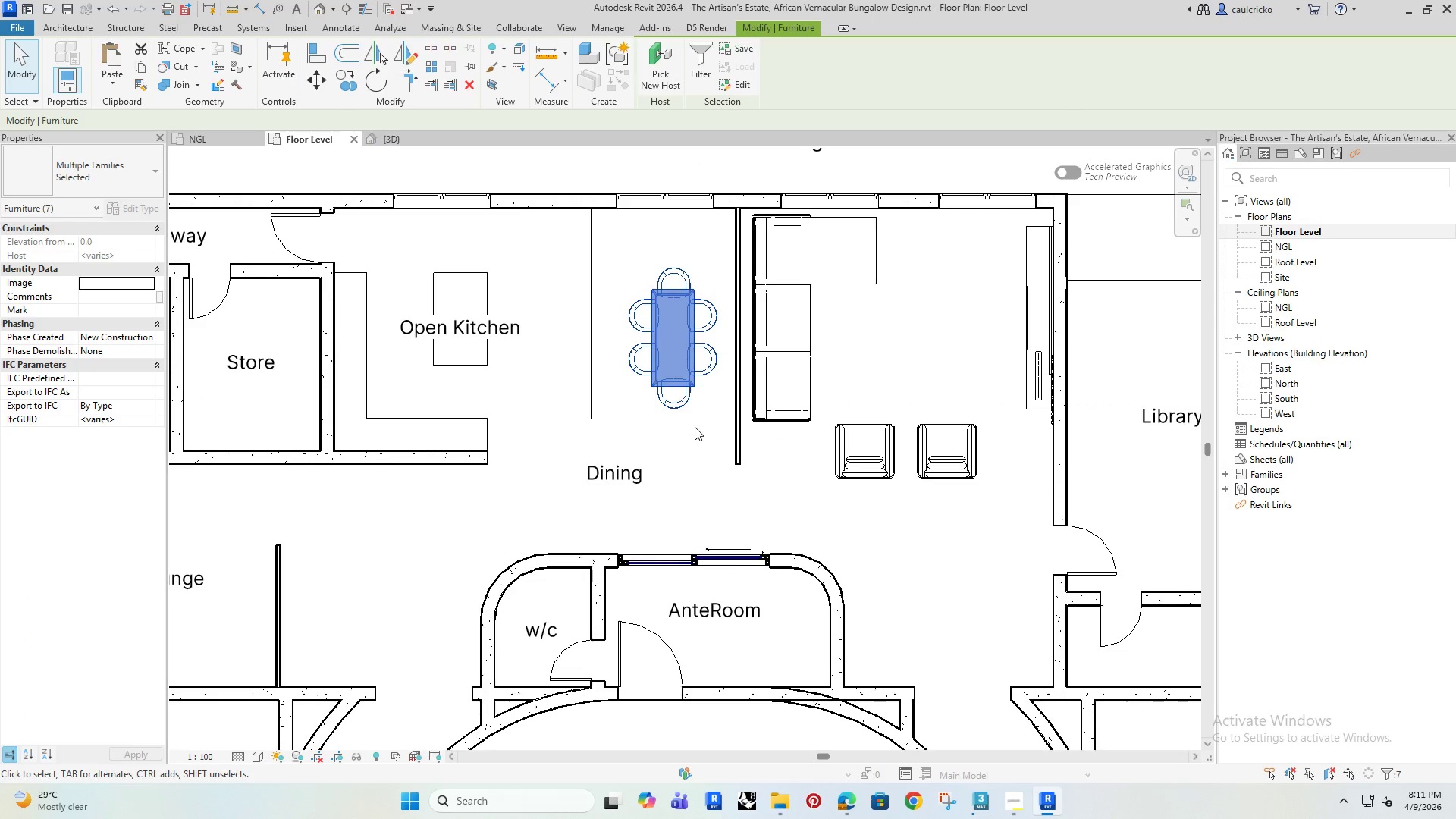 
key(ArrowUp)
 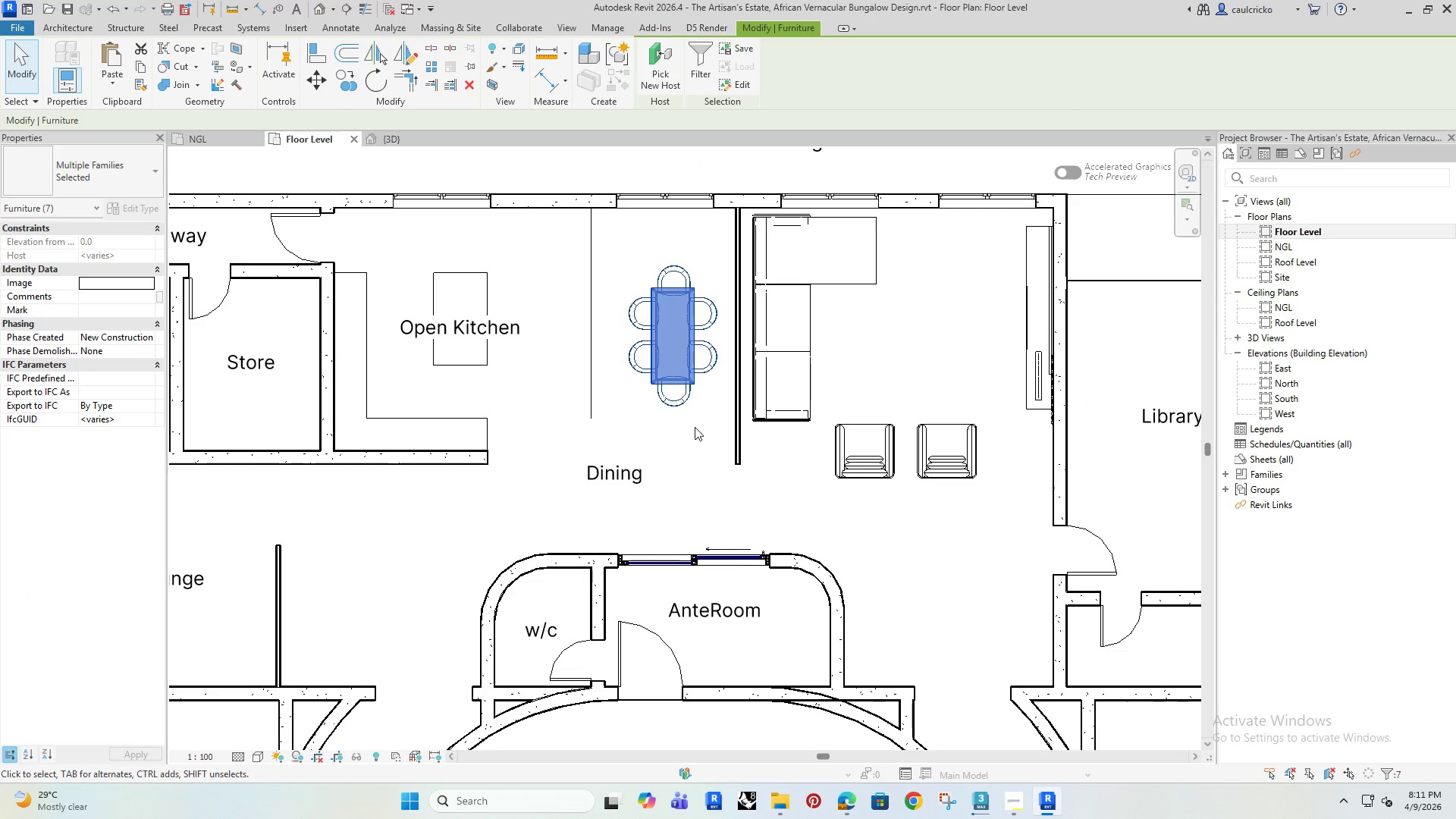 
key(ArrowUp)
 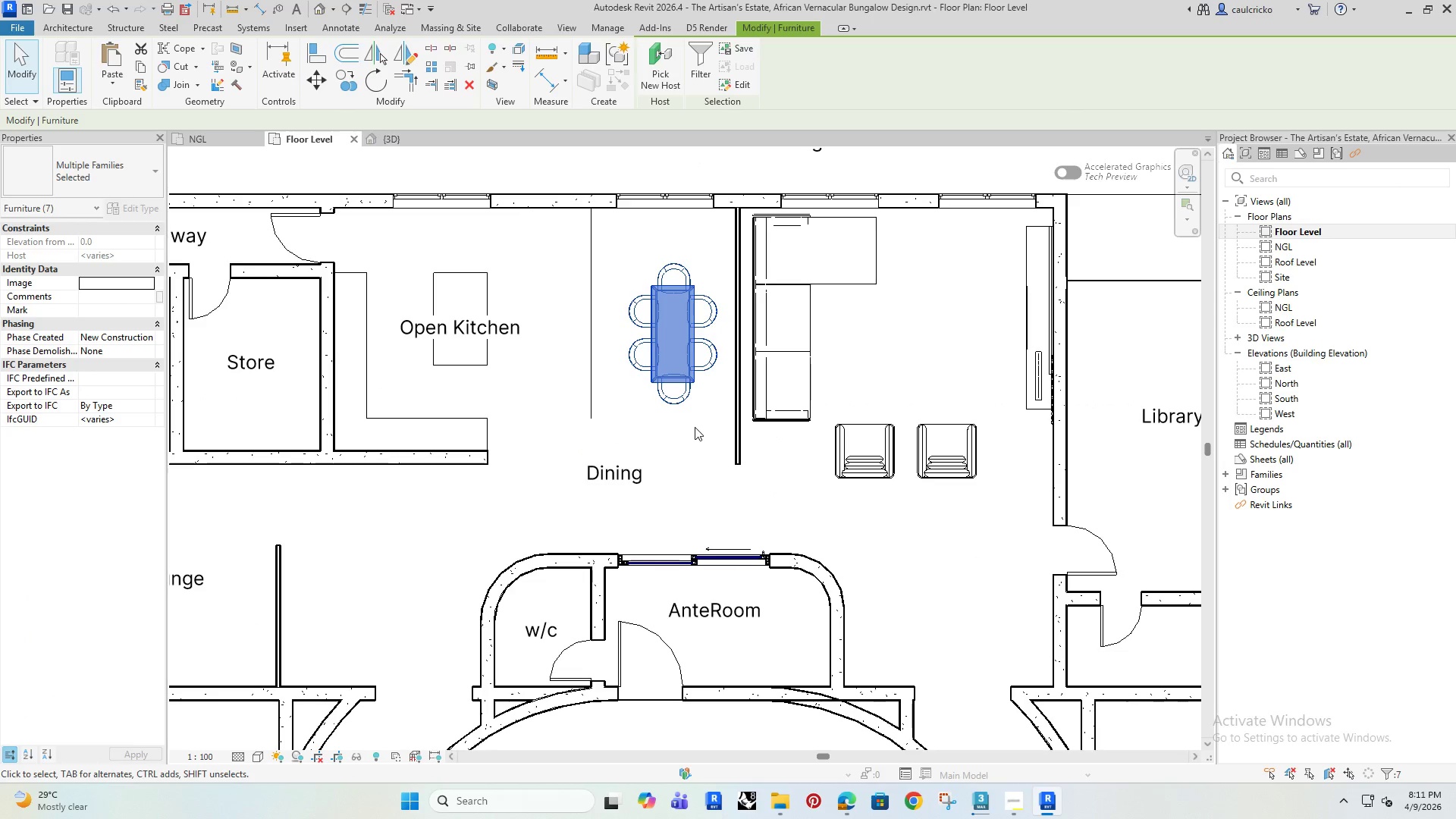 
key(ArrowUp)
 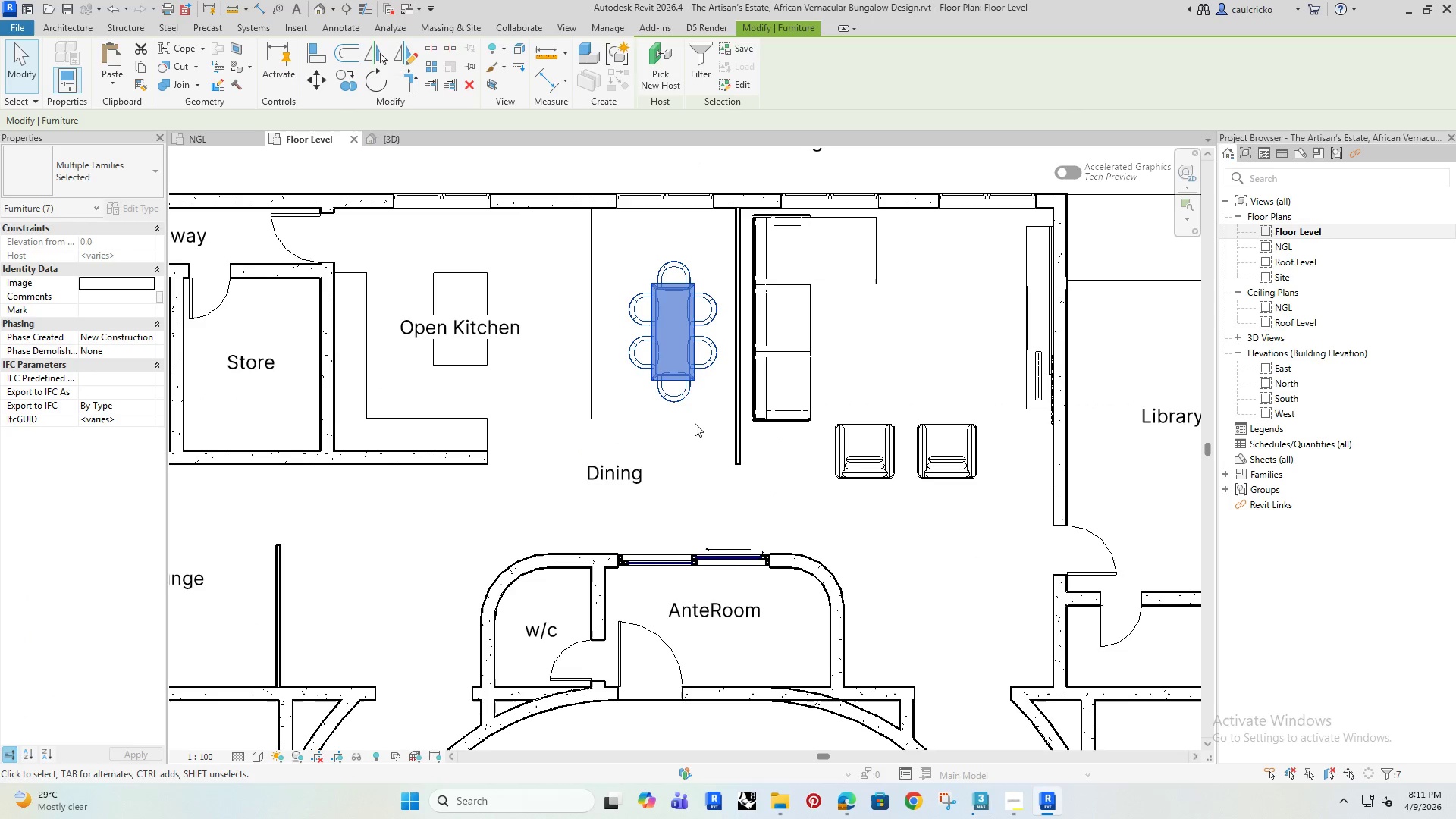 
key(ArrowUp)
 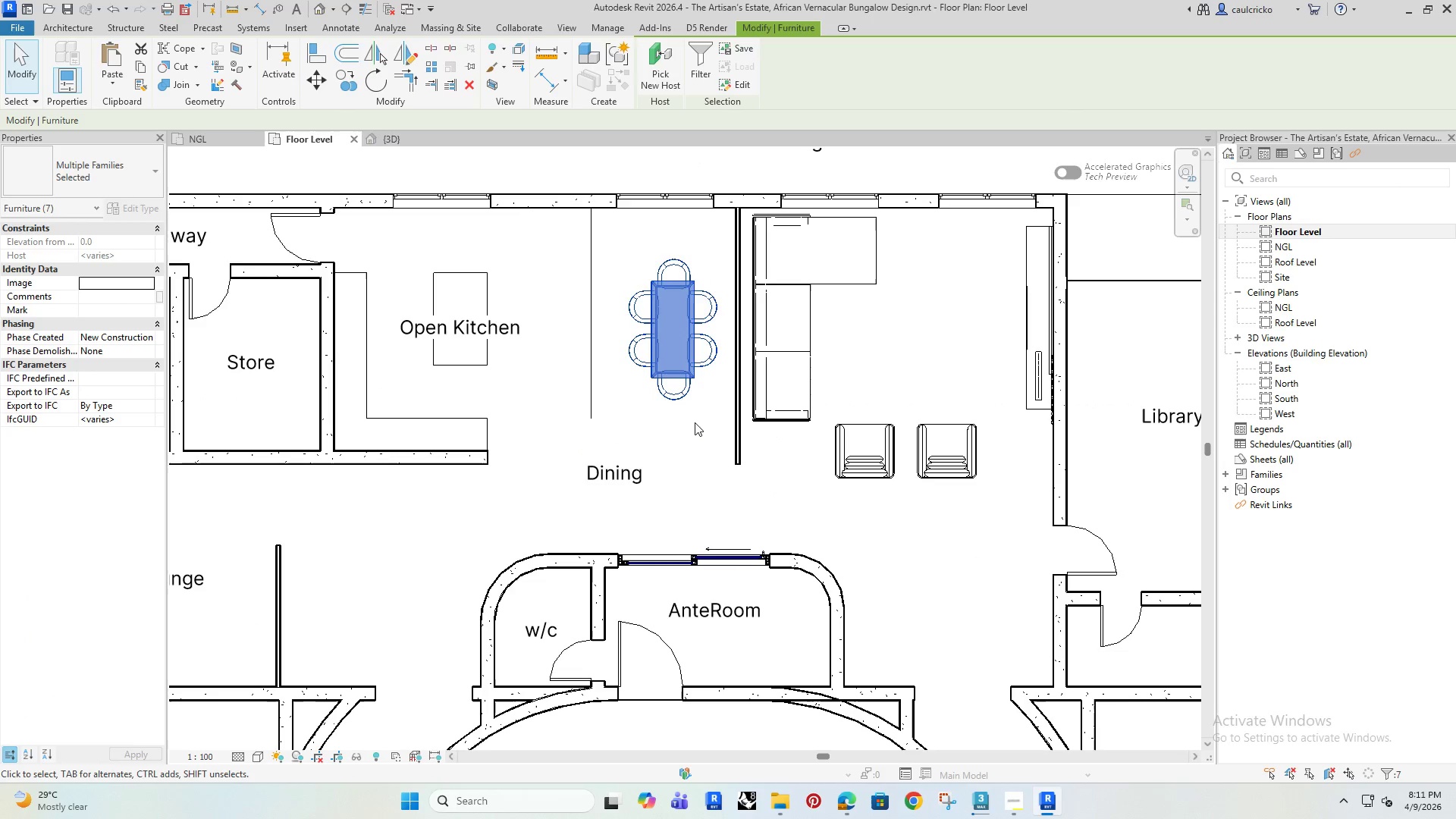 
key(ArrowUp)
 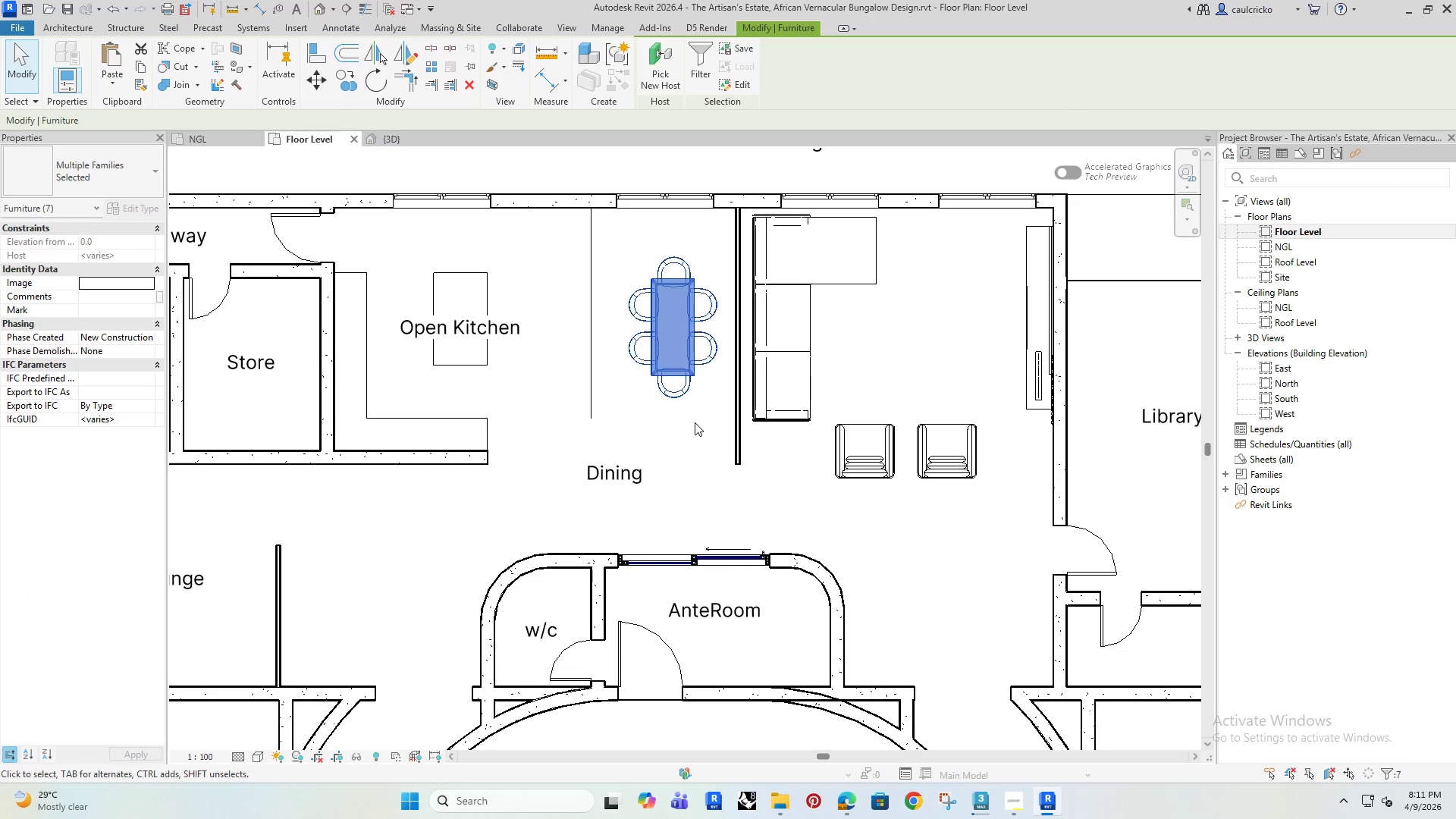 
key(ArrowUp)
 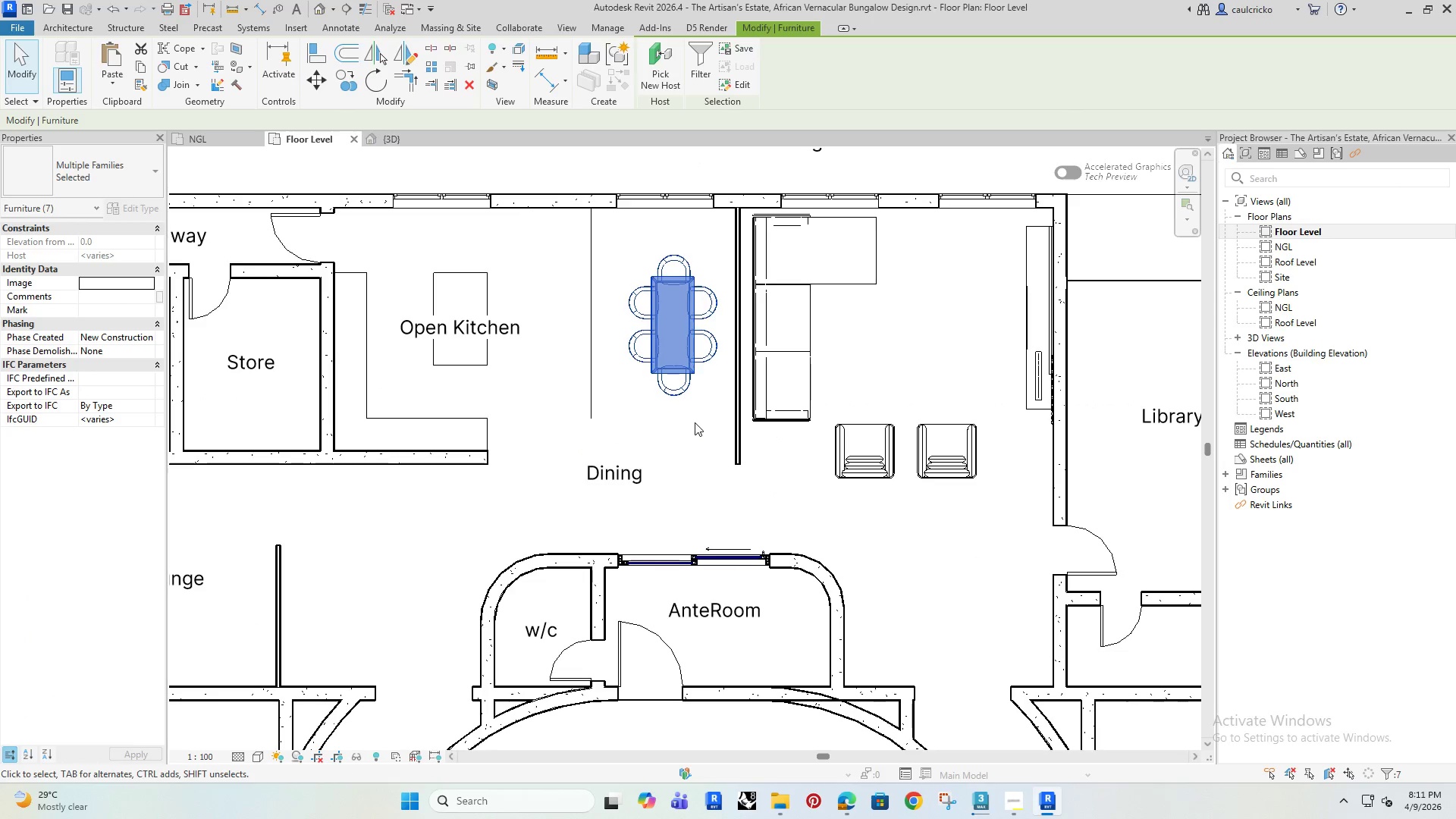 
key(ArrowUp)
 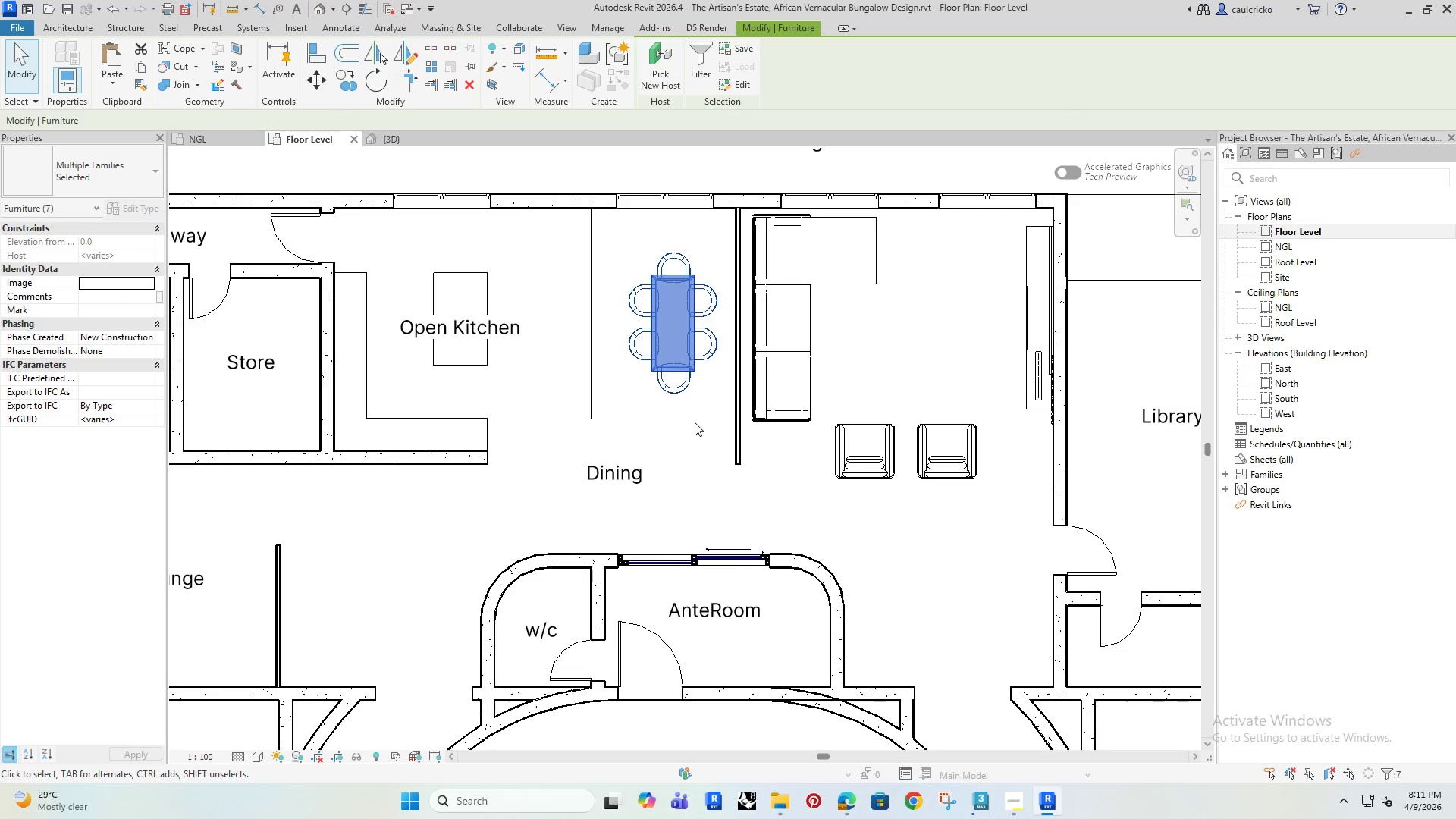 
key(ArrowLeft)
 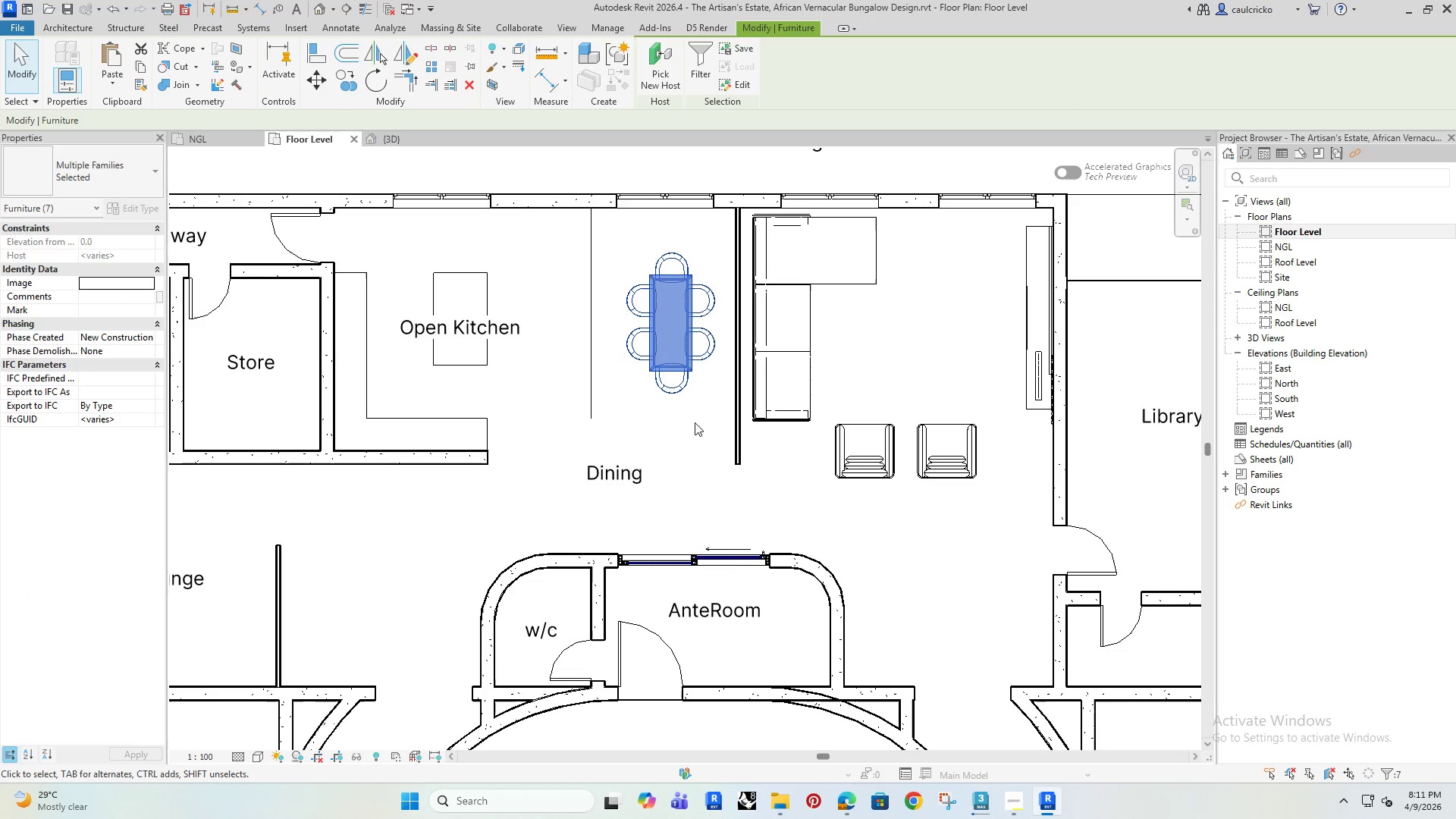 
key(ArrowLeft)
 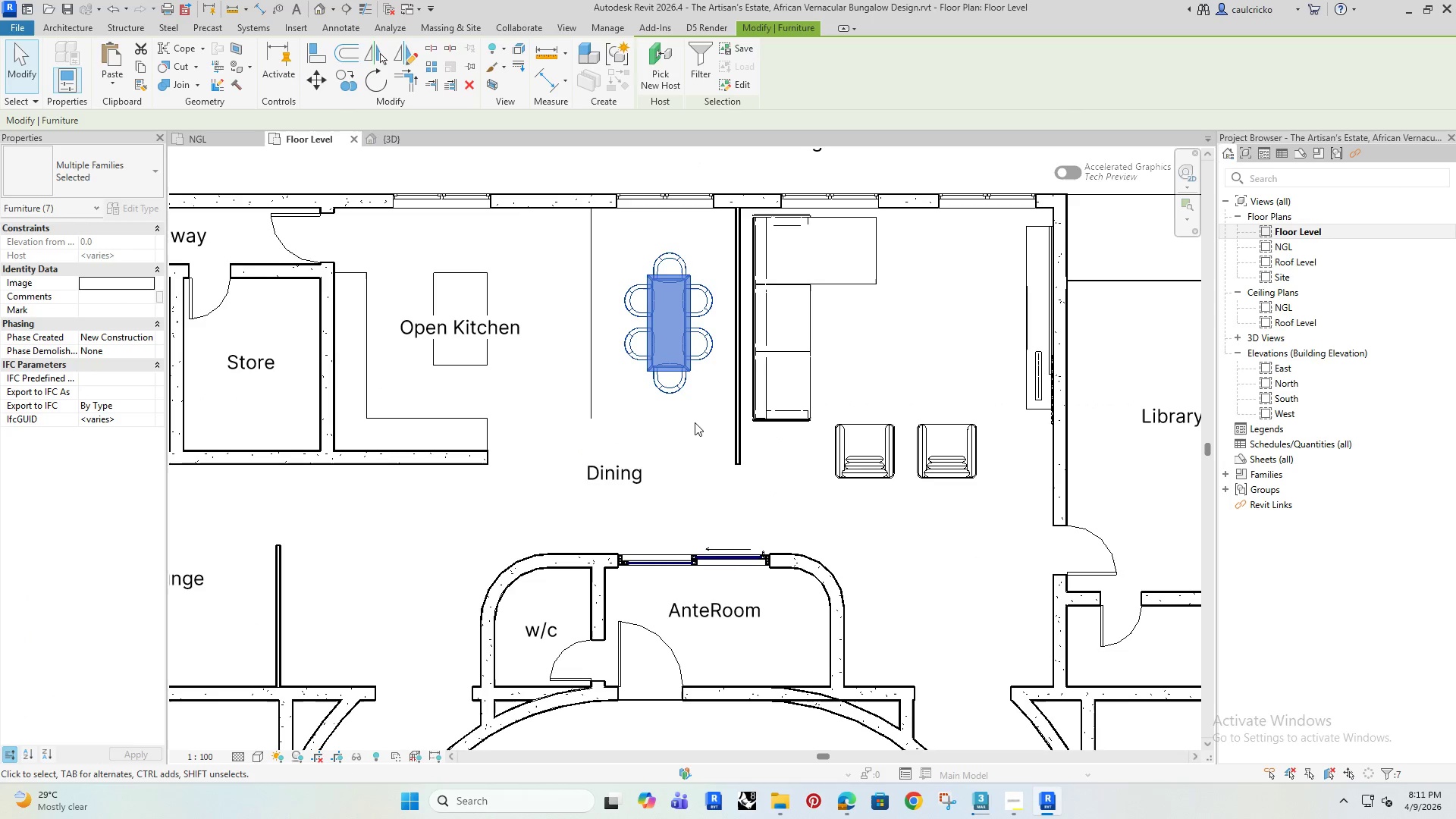 
key(ArrowLeft)
 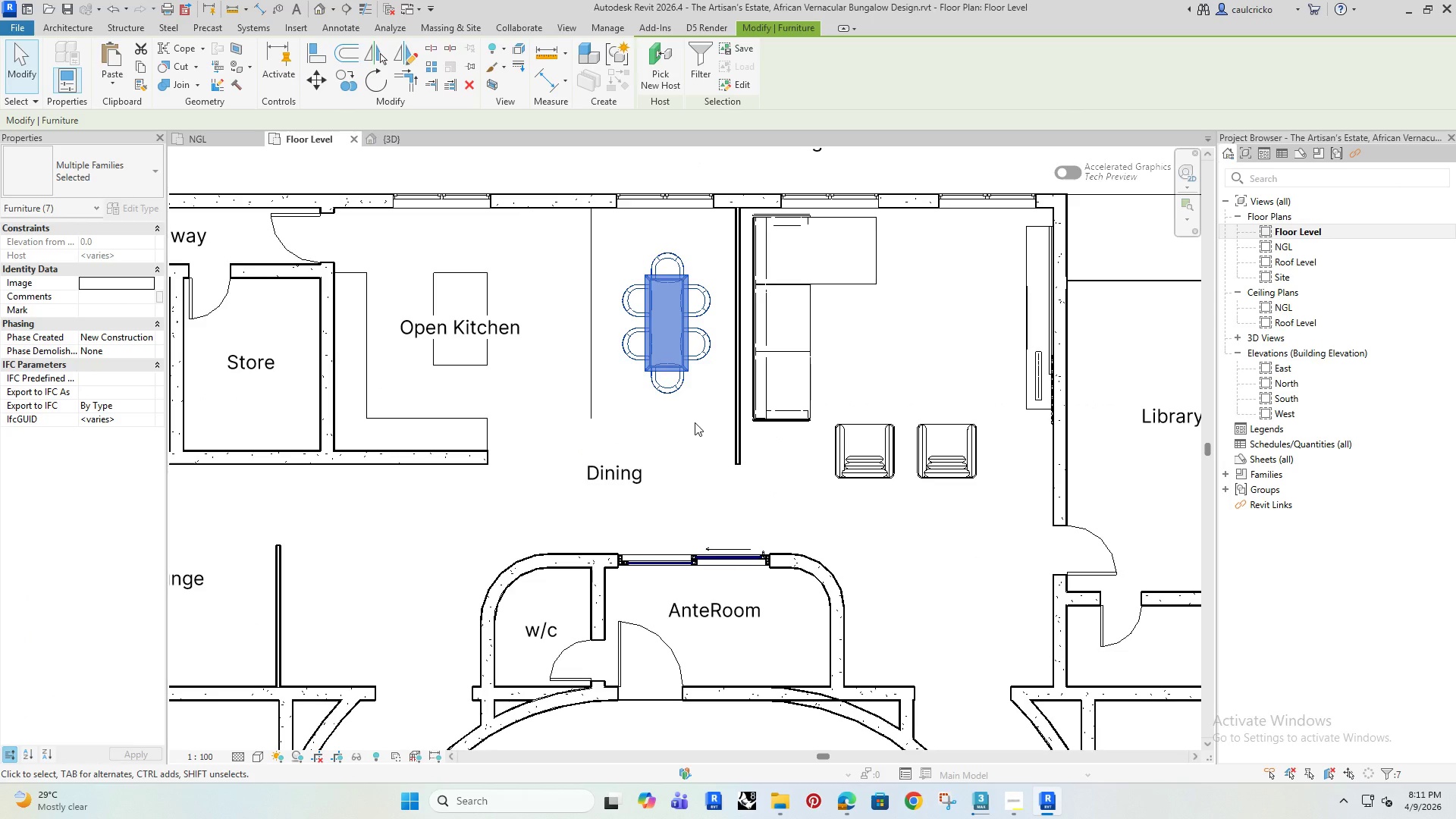 
key(ArrowDown)
 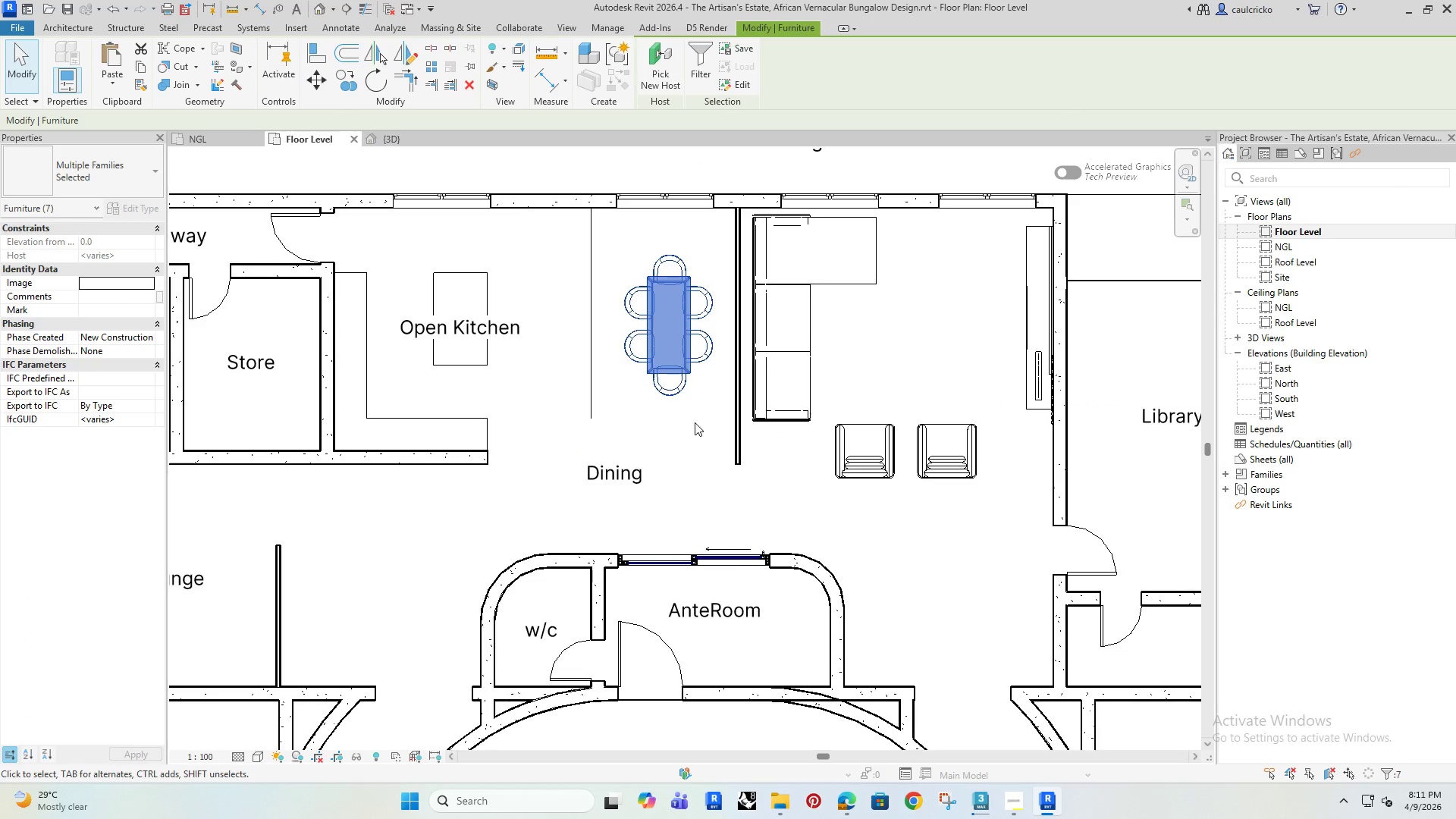 
key(ArrowRight)
 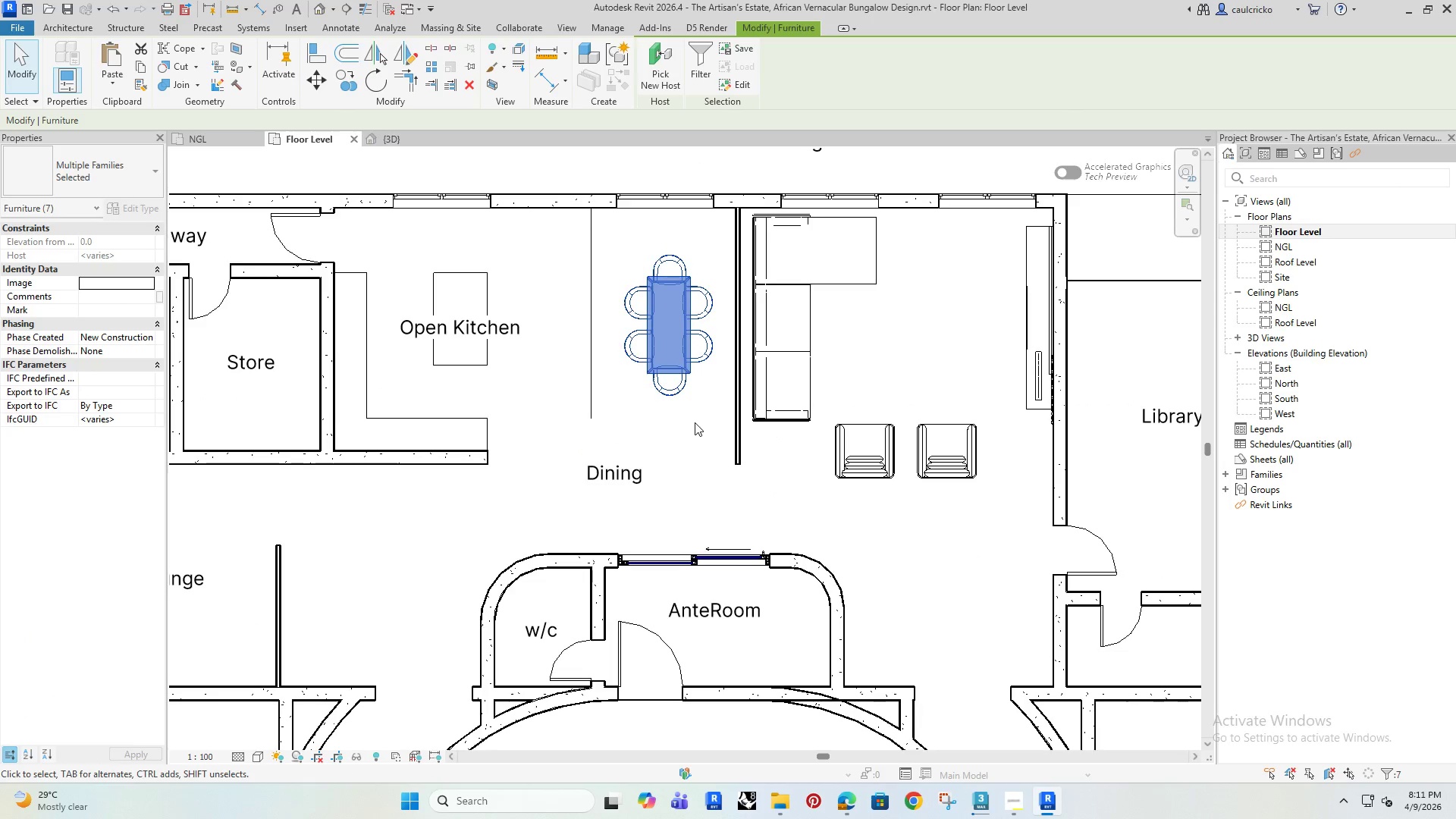 
key(ArrowDown)
 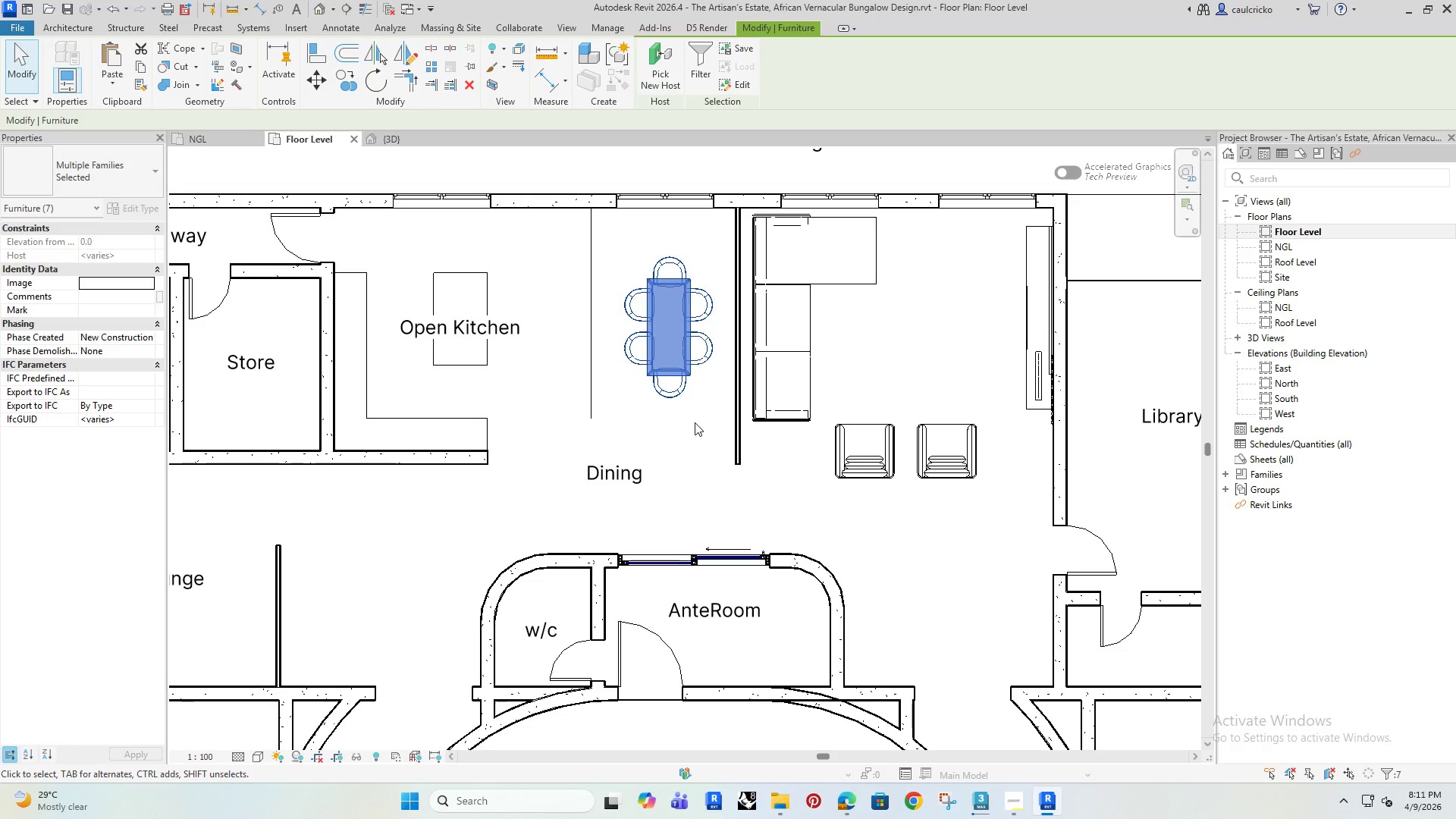 
key(ArrowLeft)
 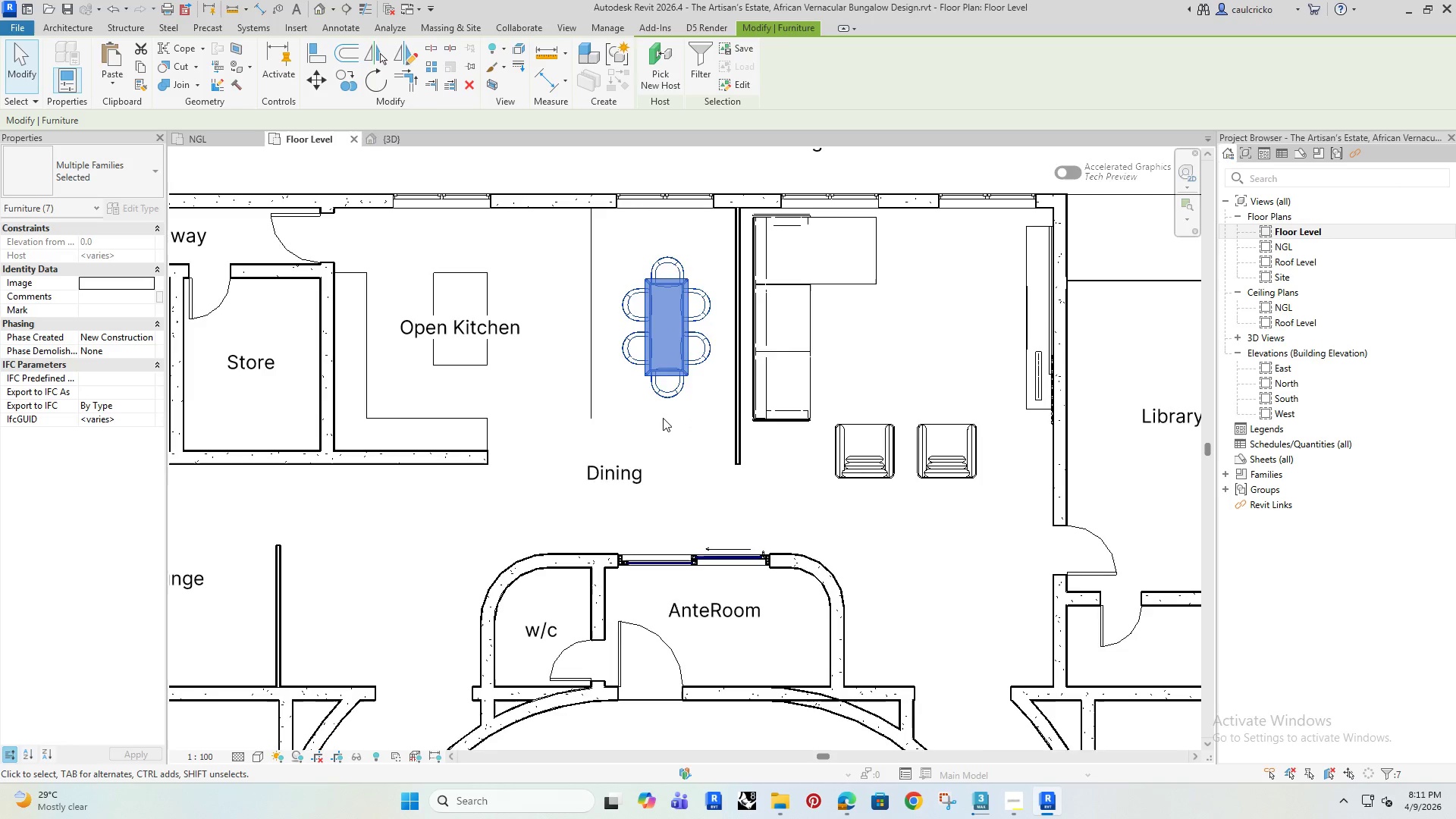 
scroll: coordinate [661, 418], scroll_direction: down, amount: 5.0
 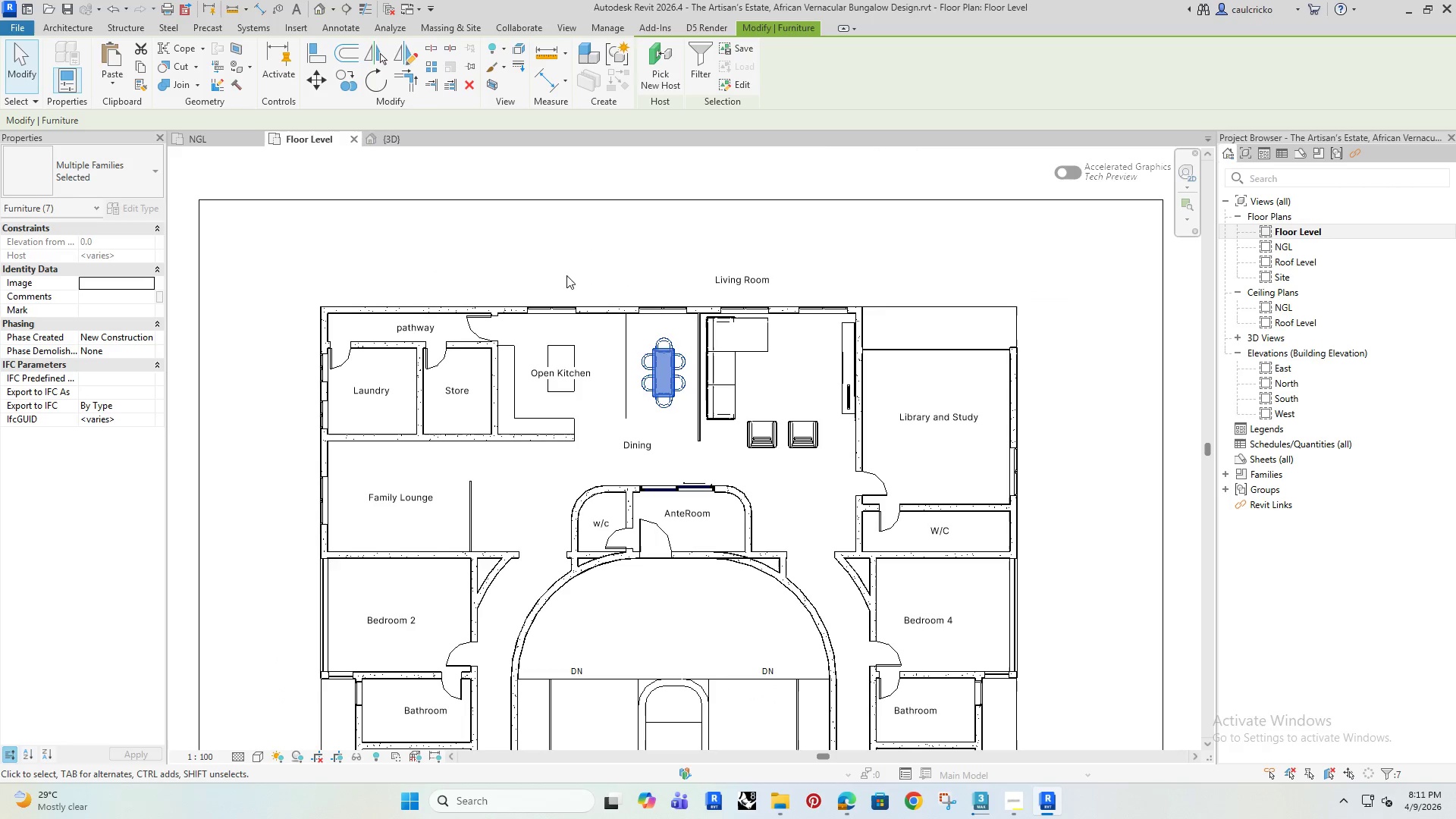 
left_click([573, 262])
 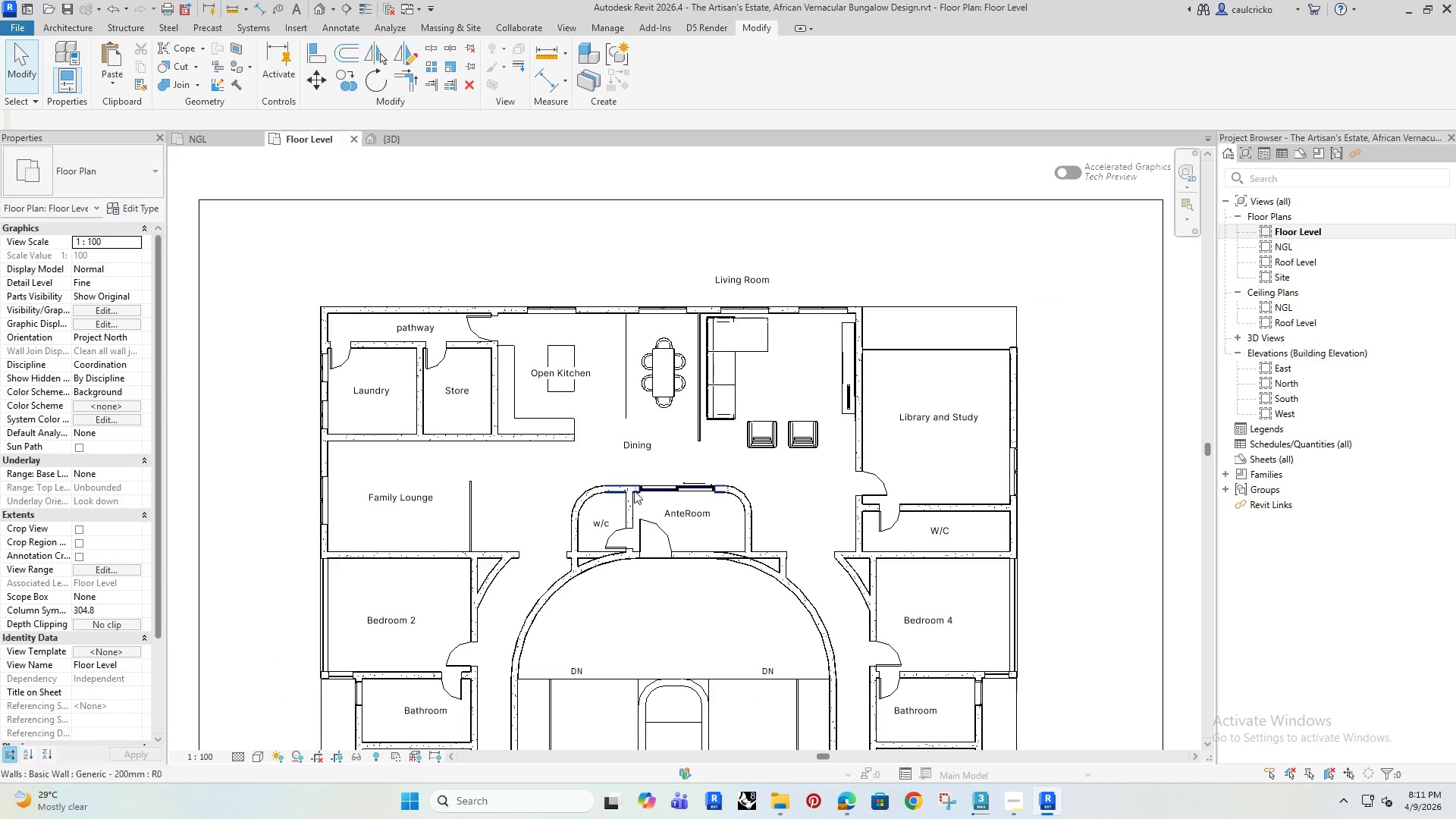 
left_click([635, 457])
 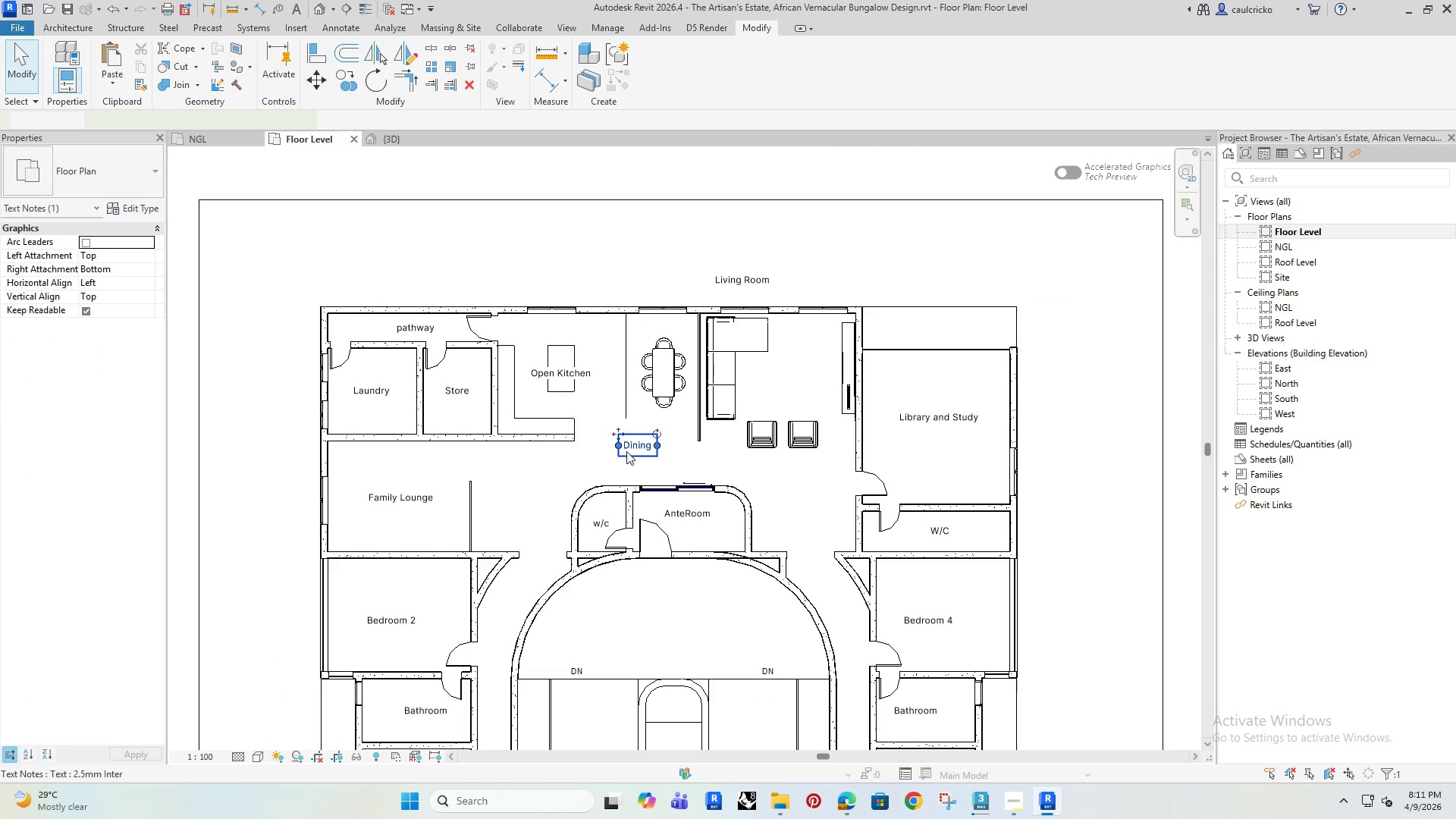 
scroll: coordinate [627, 451], scroll_direction: up, amount: 2.0
 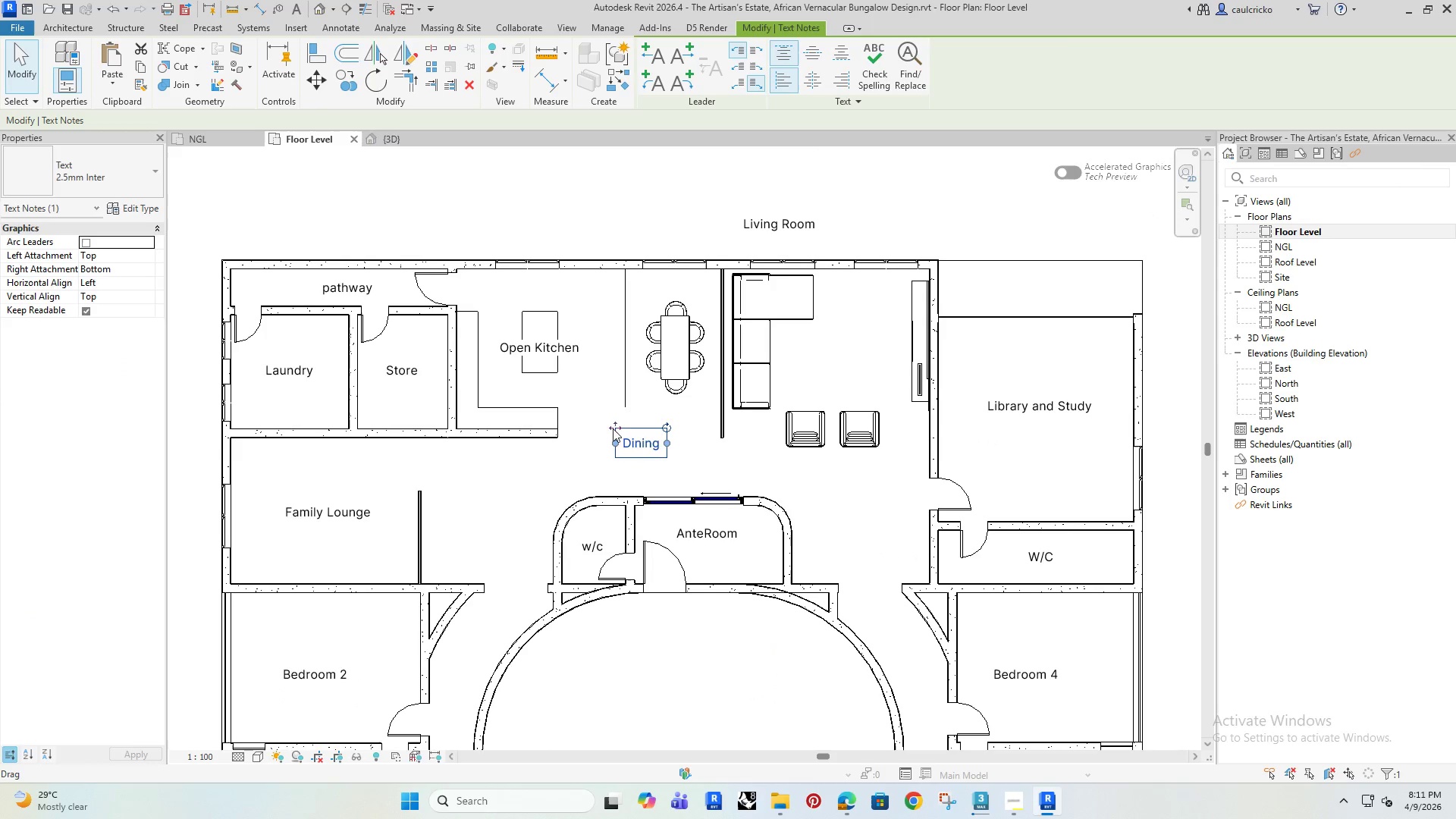 
left_click_drag(start_coordinate=[613, 428], to_coordinate=[644, 408])
 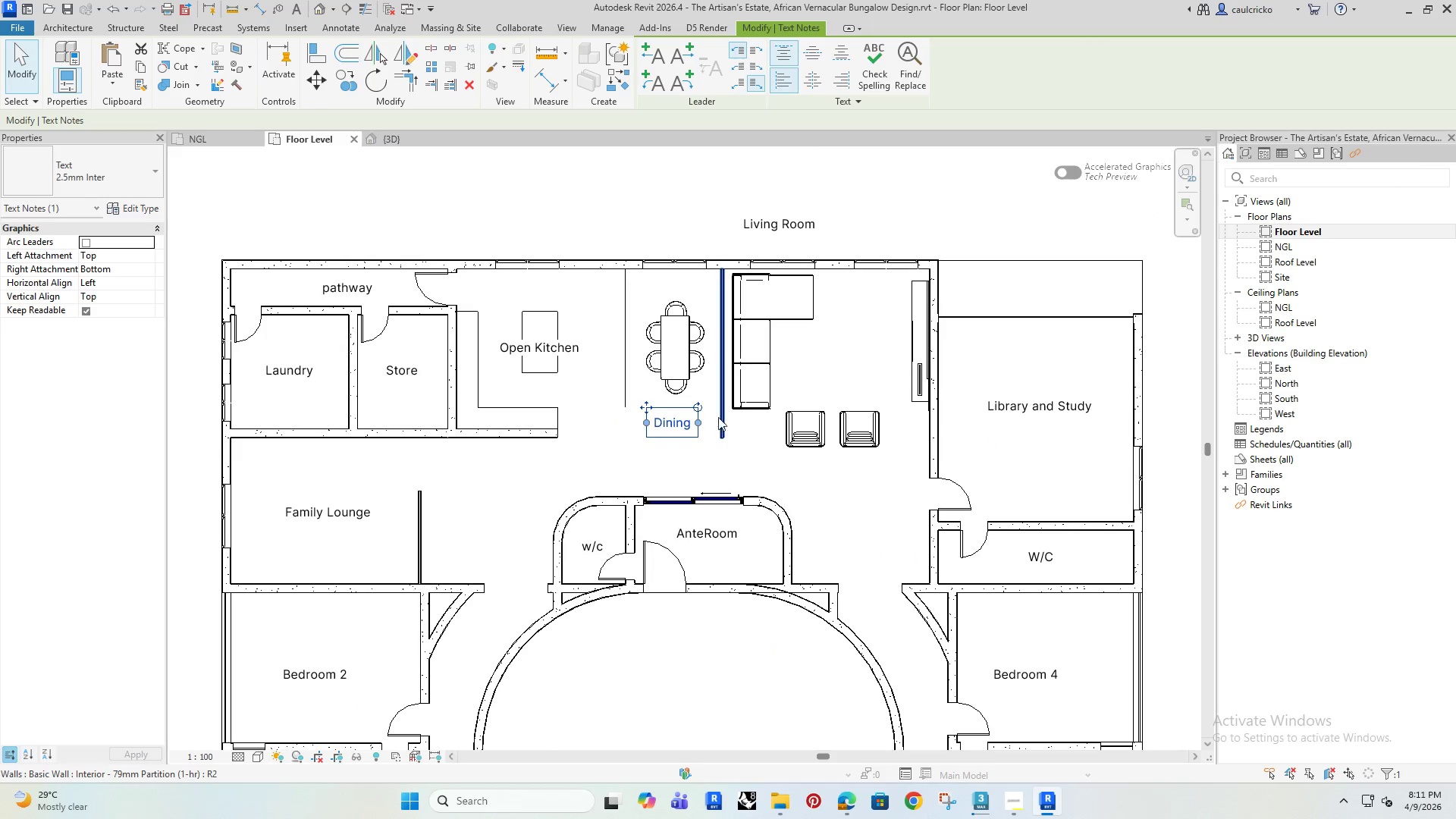 
left_click([720, 417])
 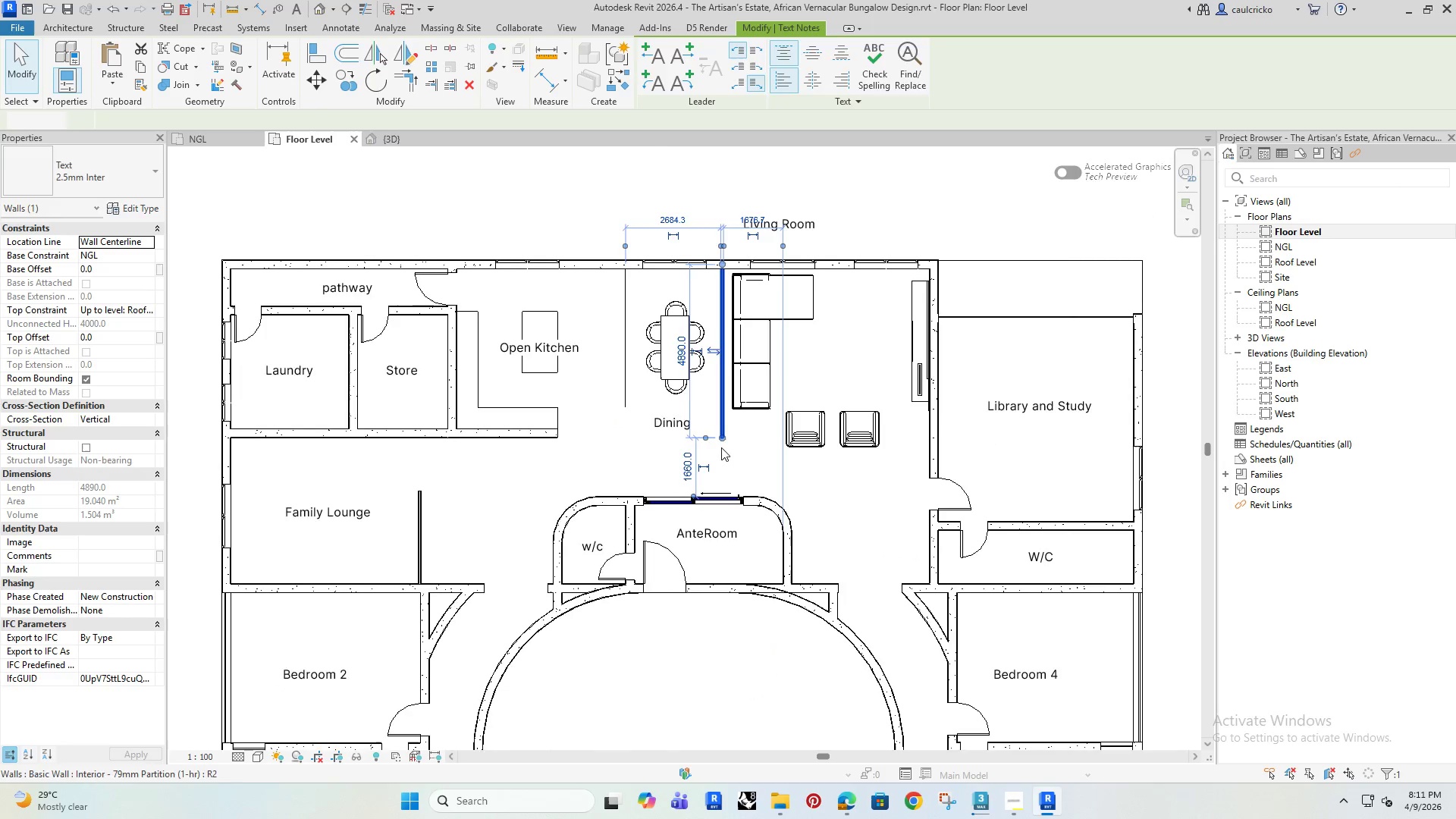 
scroll: coordinate [720, 447], scroll_direction: up, amount: 4.0
 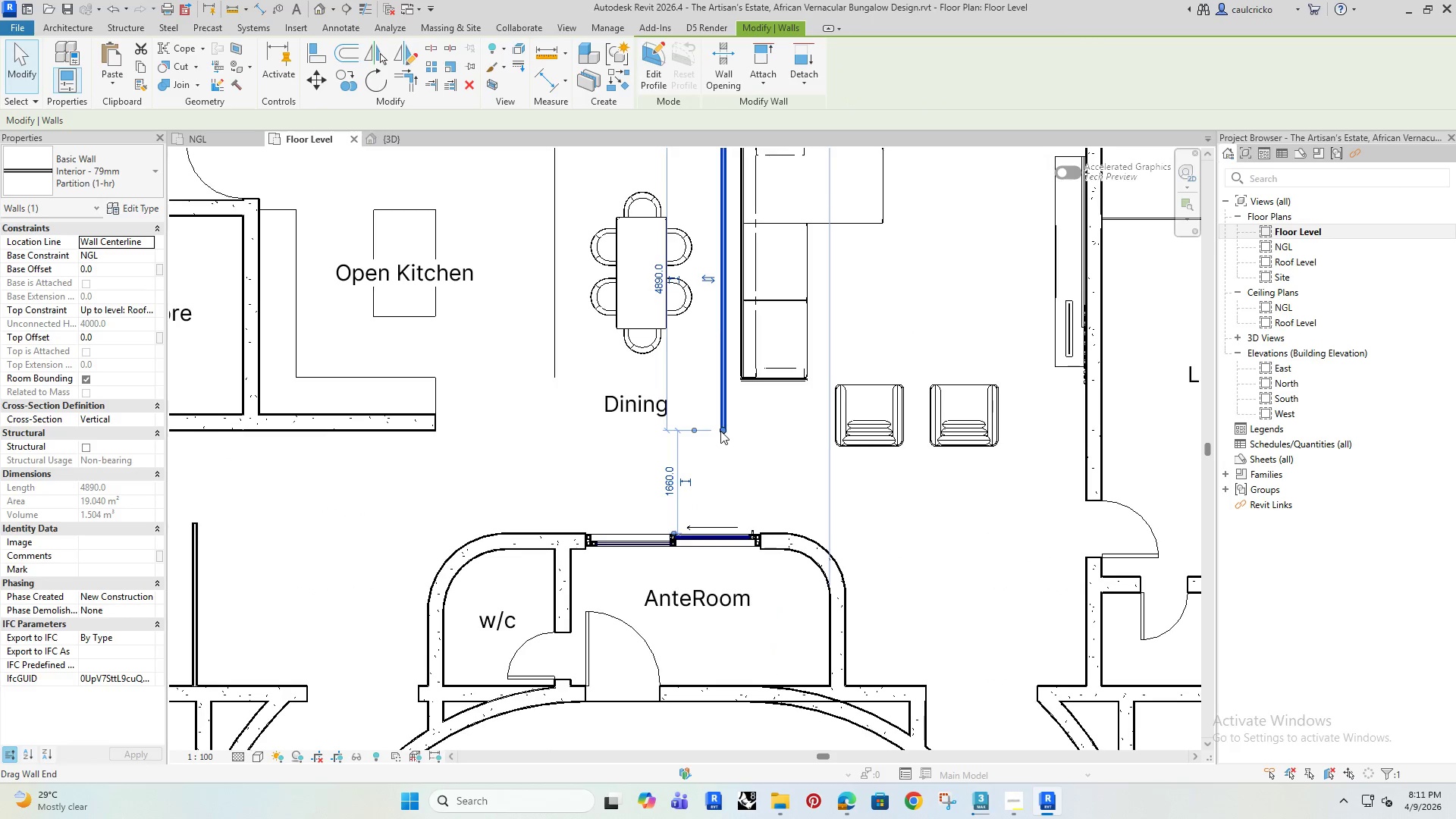 
left_click_drag(start_coordinate=[720, 431], to_coordinate=[725, 381])
 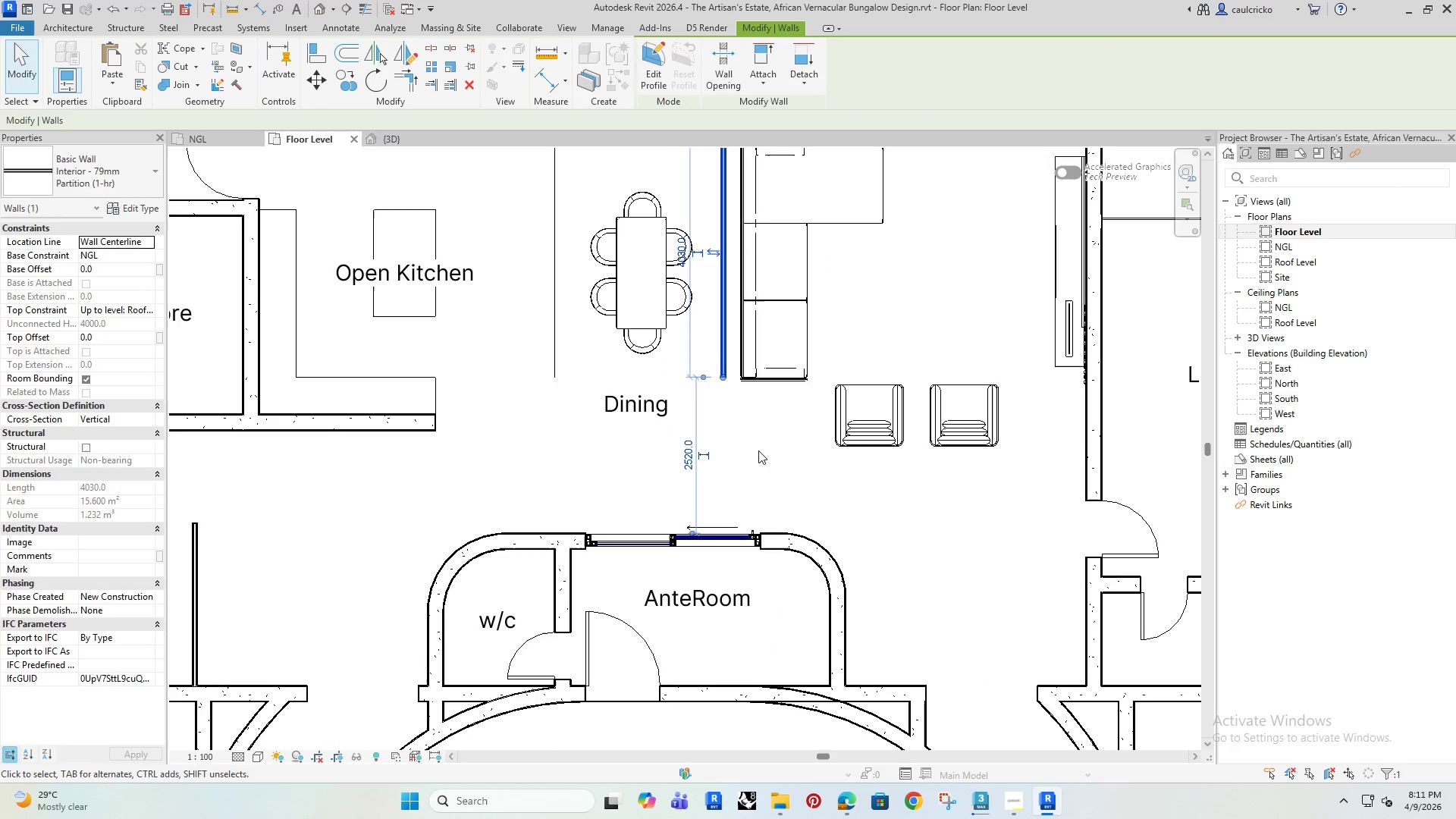 
left_click([760, 449])
 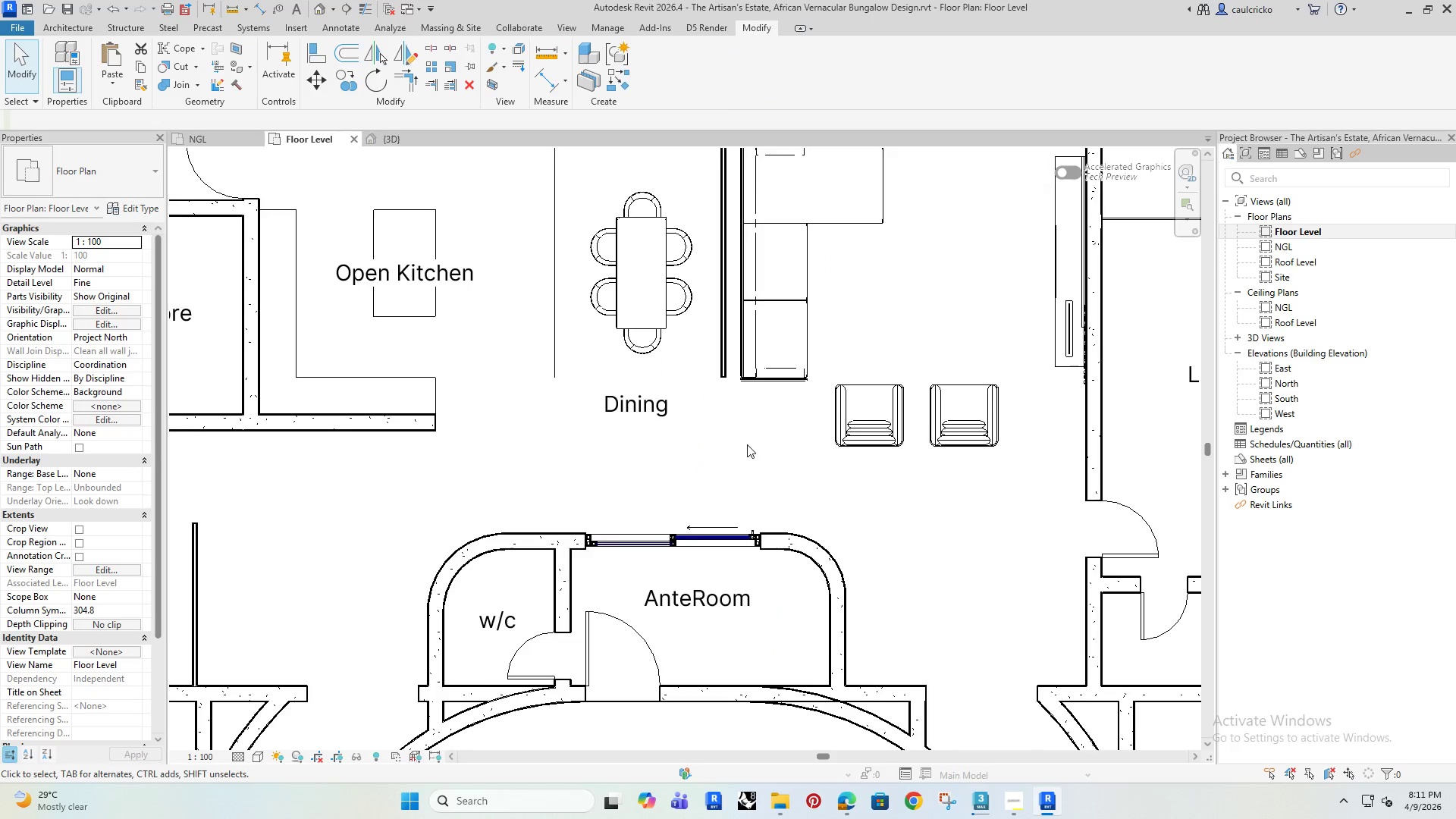 
scroll: coordinate [745, 445], scroll_direction: down, amount: 5.0
 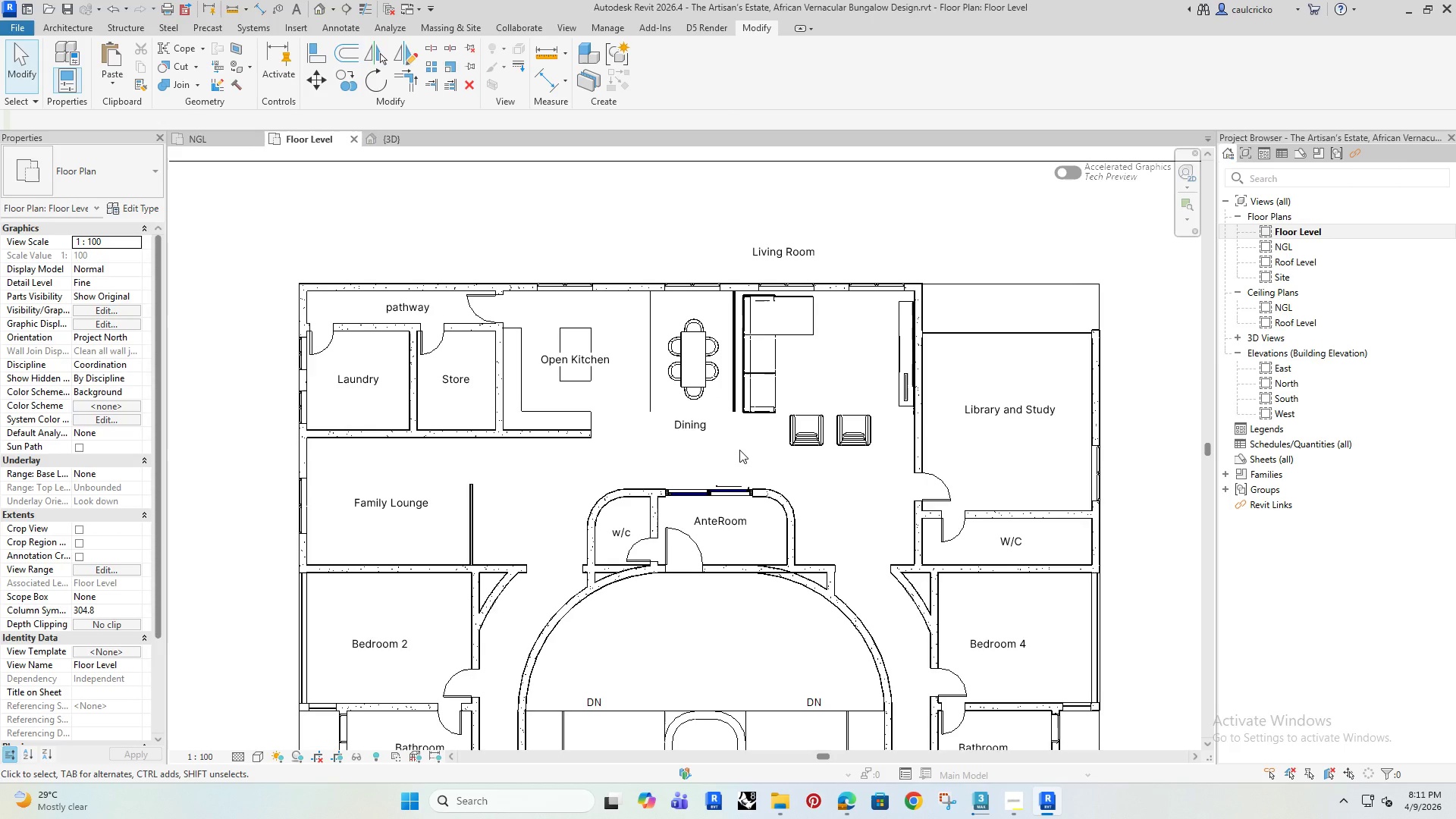 
wait(6.98)
 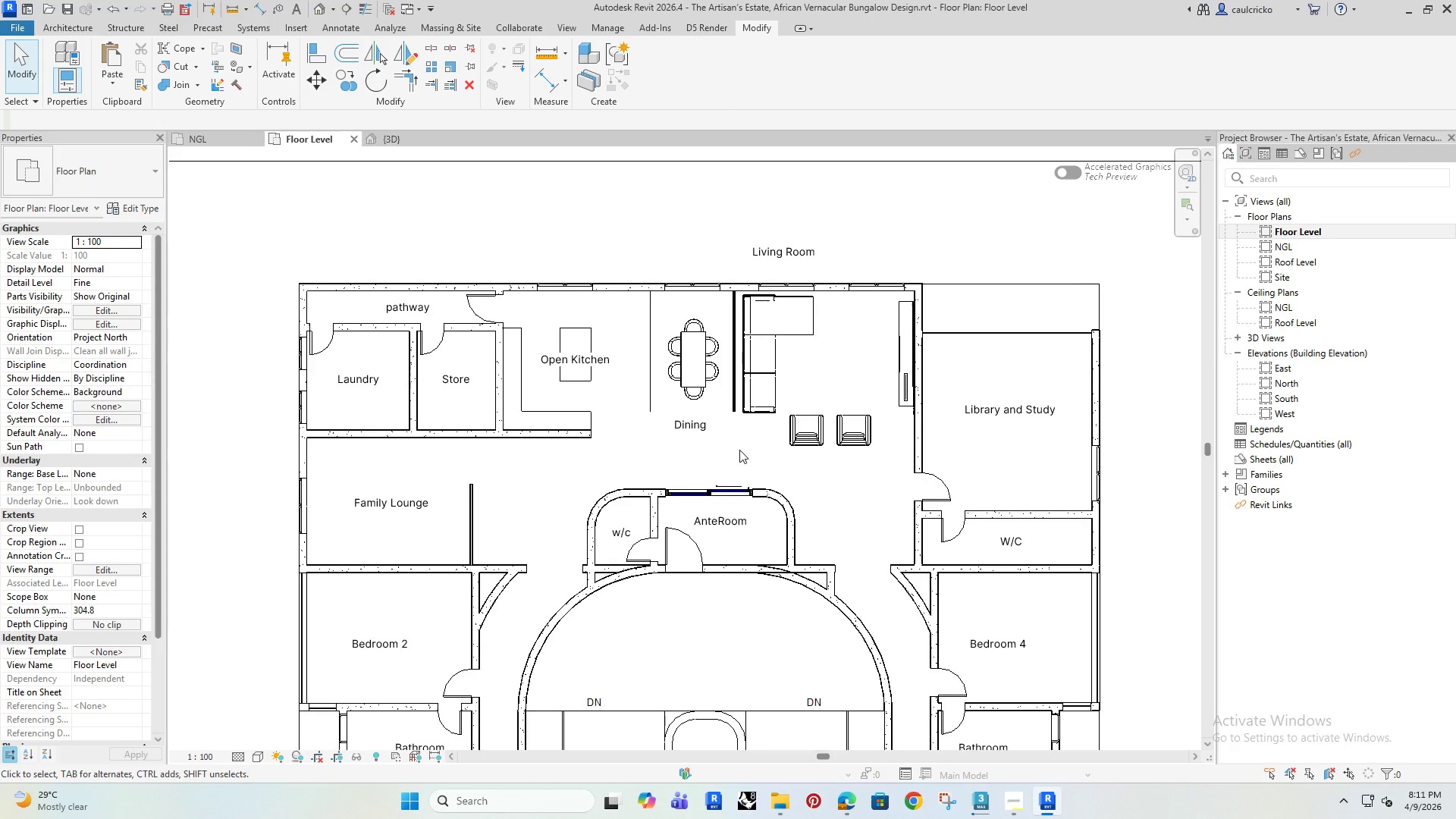 
scroll: coordinate [704, 373], scroll_direction: up, amount: 4.0
 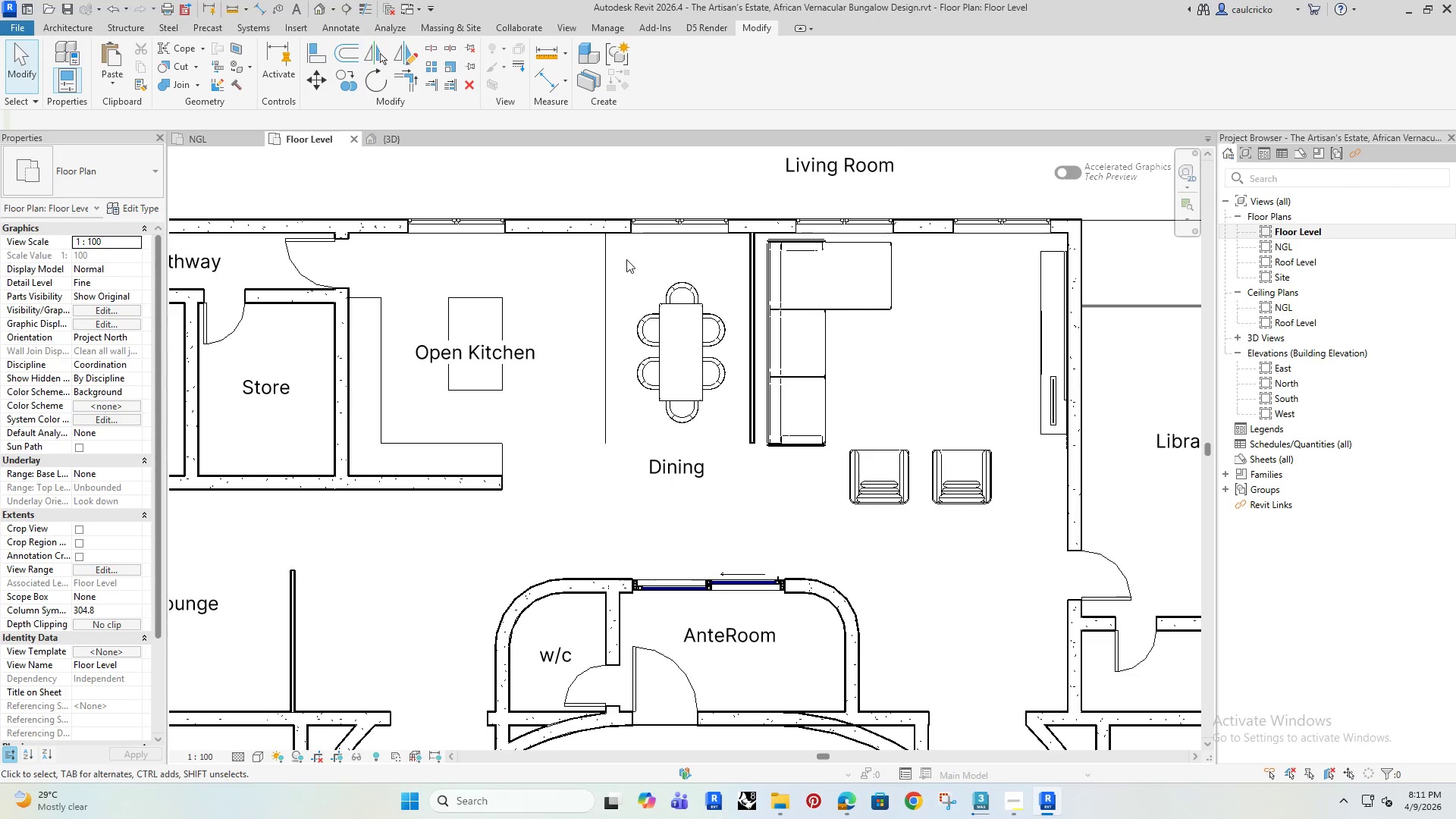 
left_click_drag(start_coordinate=[625, 257], to_coordinate=[733, 443])
 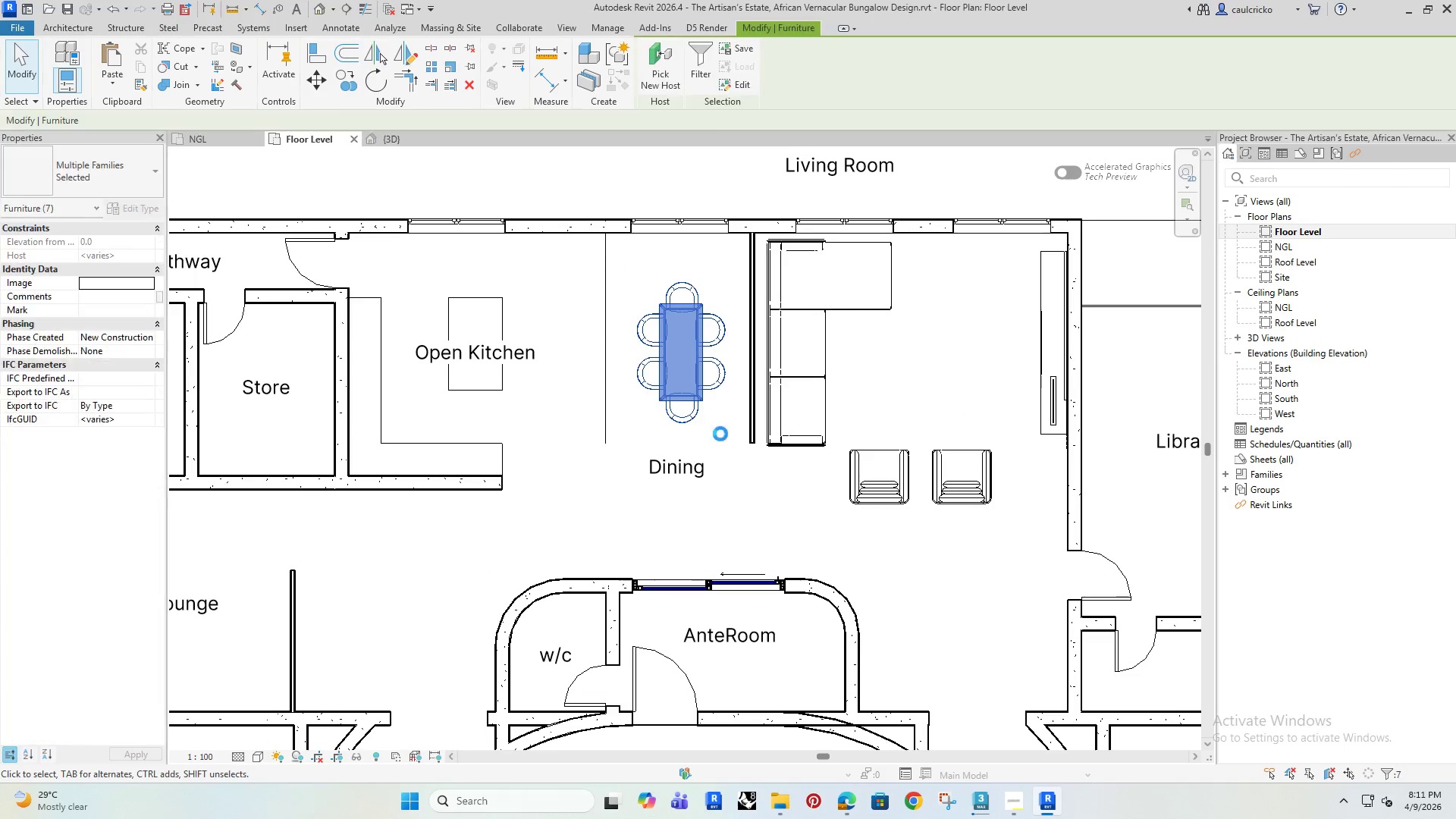 
key(ArrowUp)
 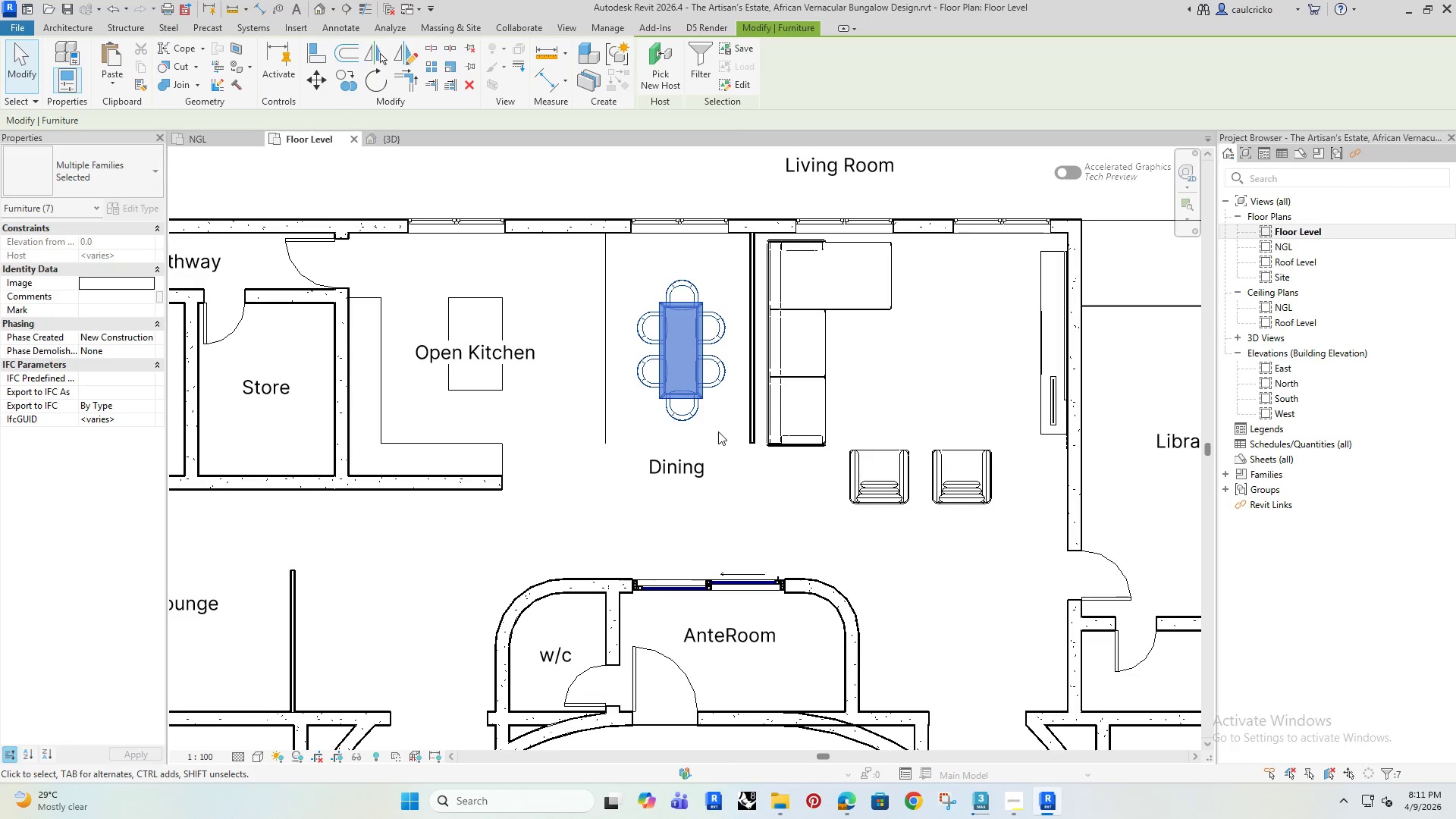 
key(ArrowUp)
 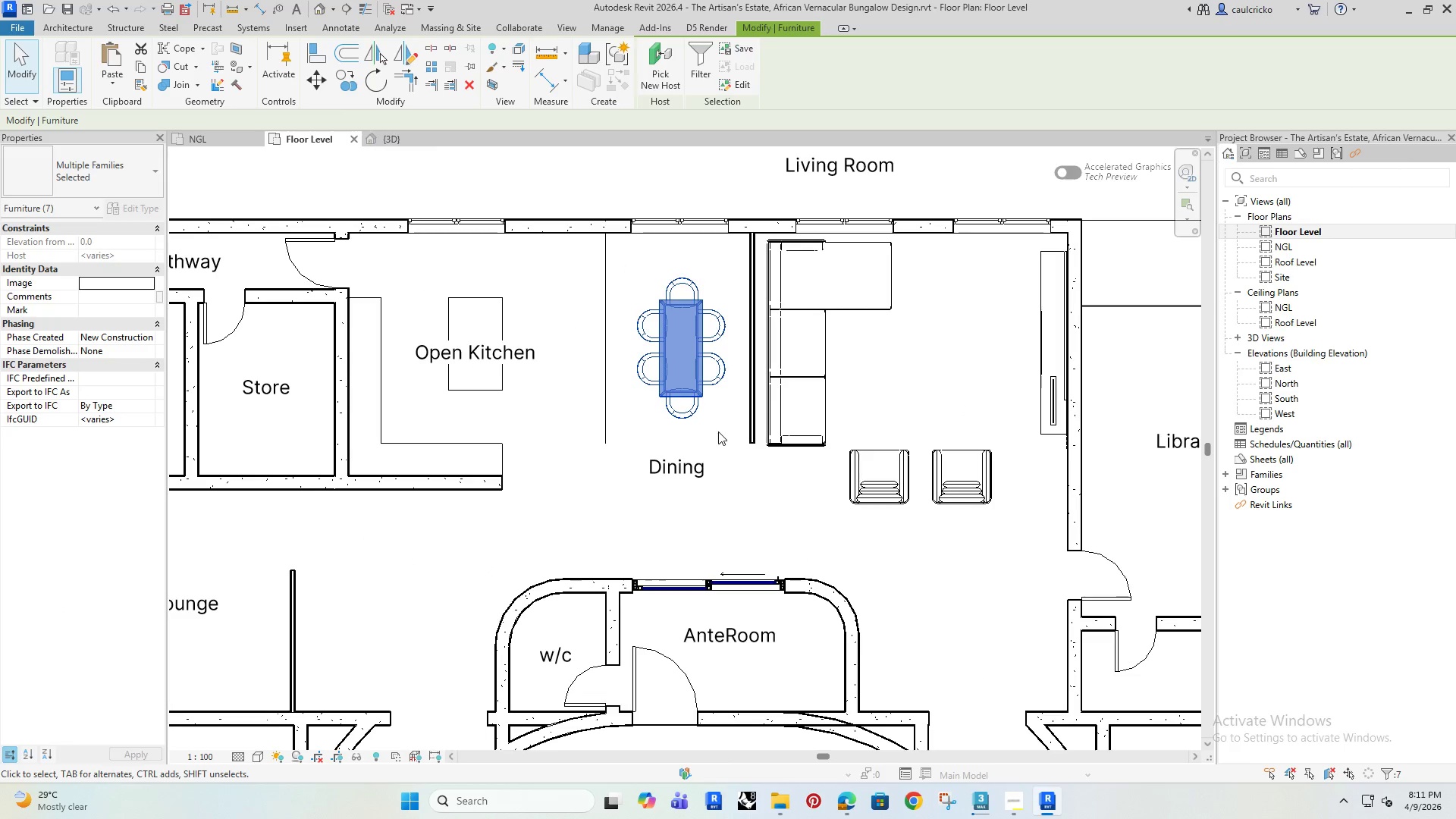 
key(ArrowUp)
 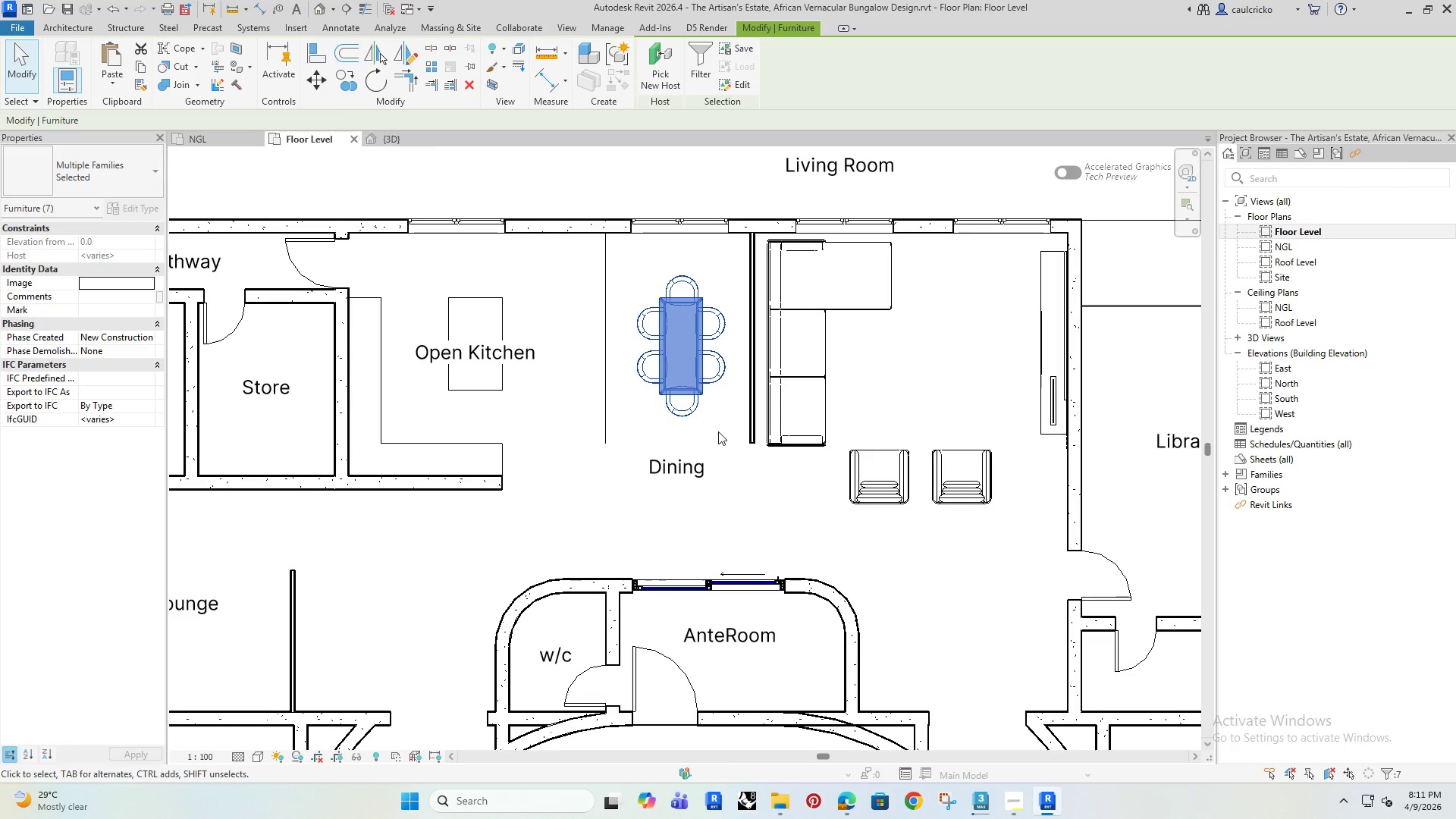 
key(ArrowUp)
 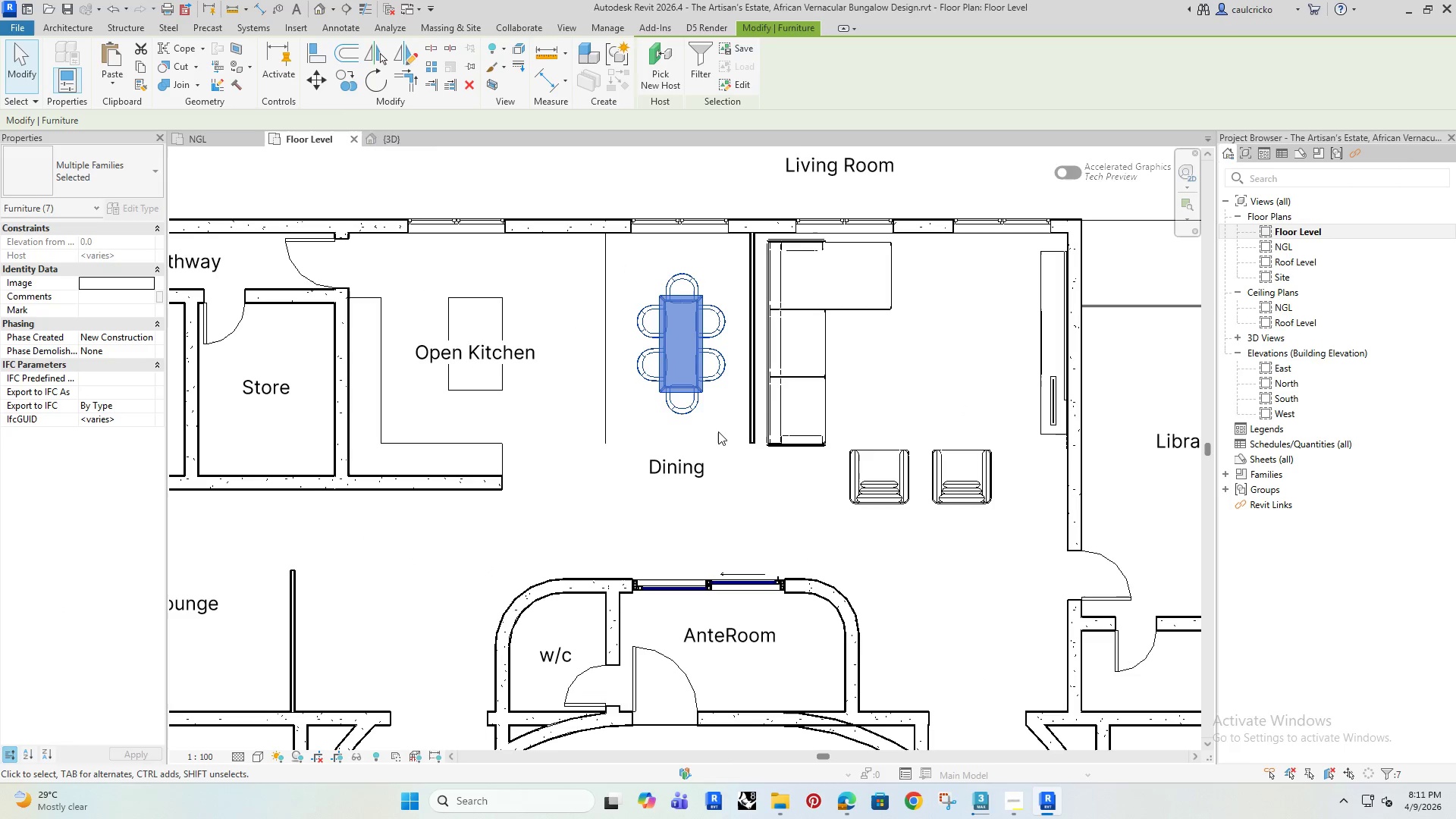 
key(ArrowUp)
 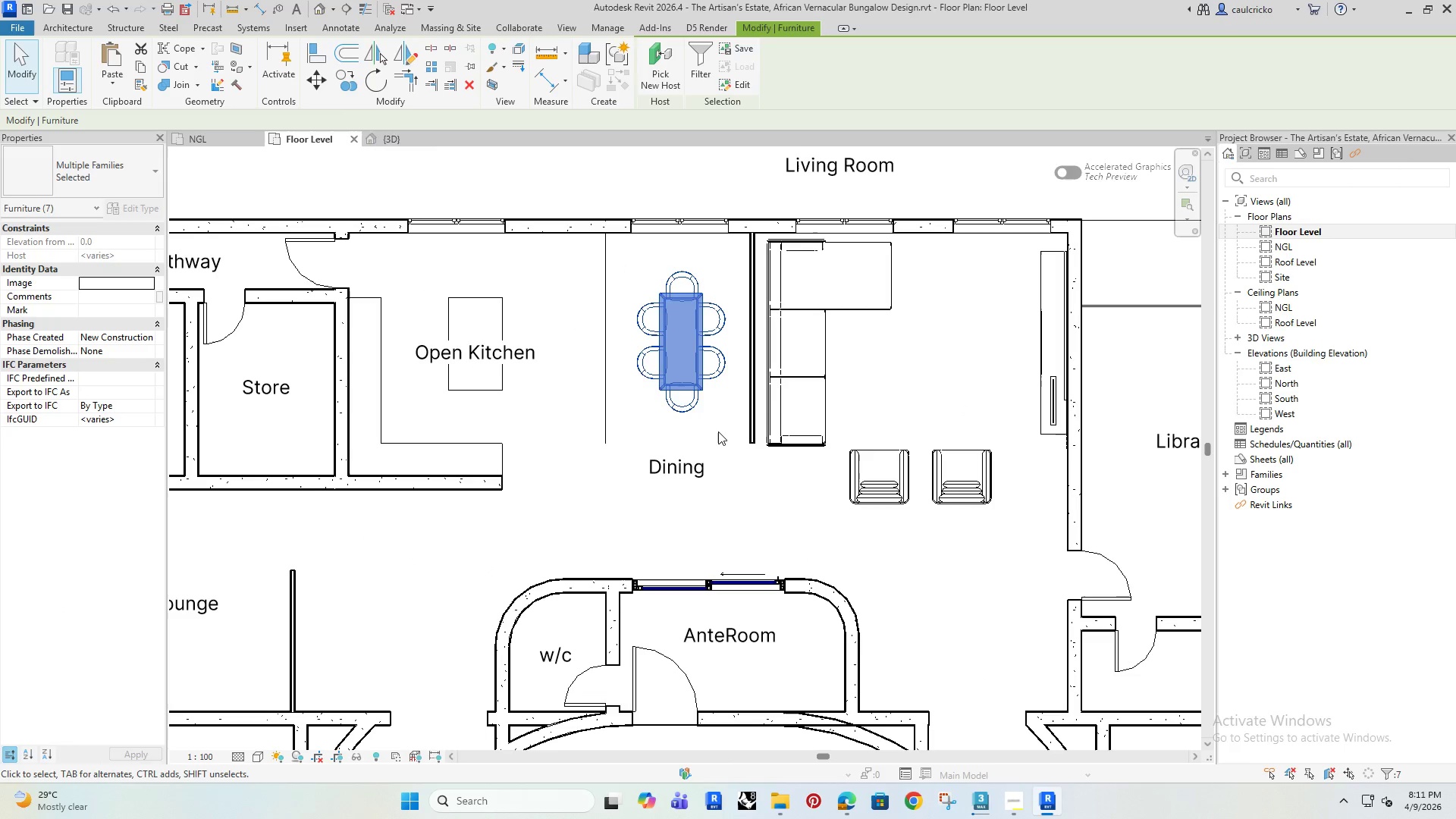 
key(ArrowUp)
 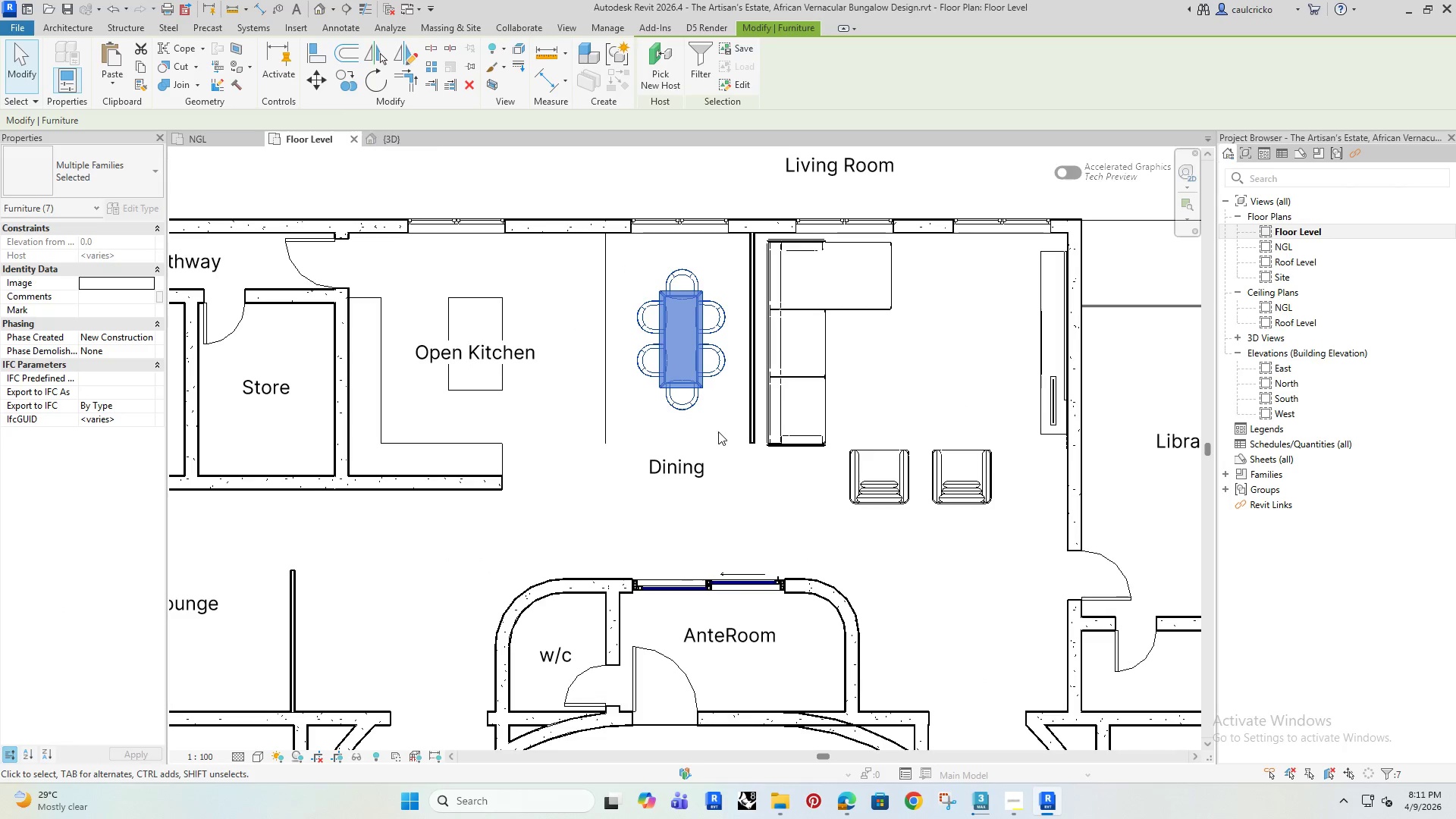 
key(ArrowUp)
 